 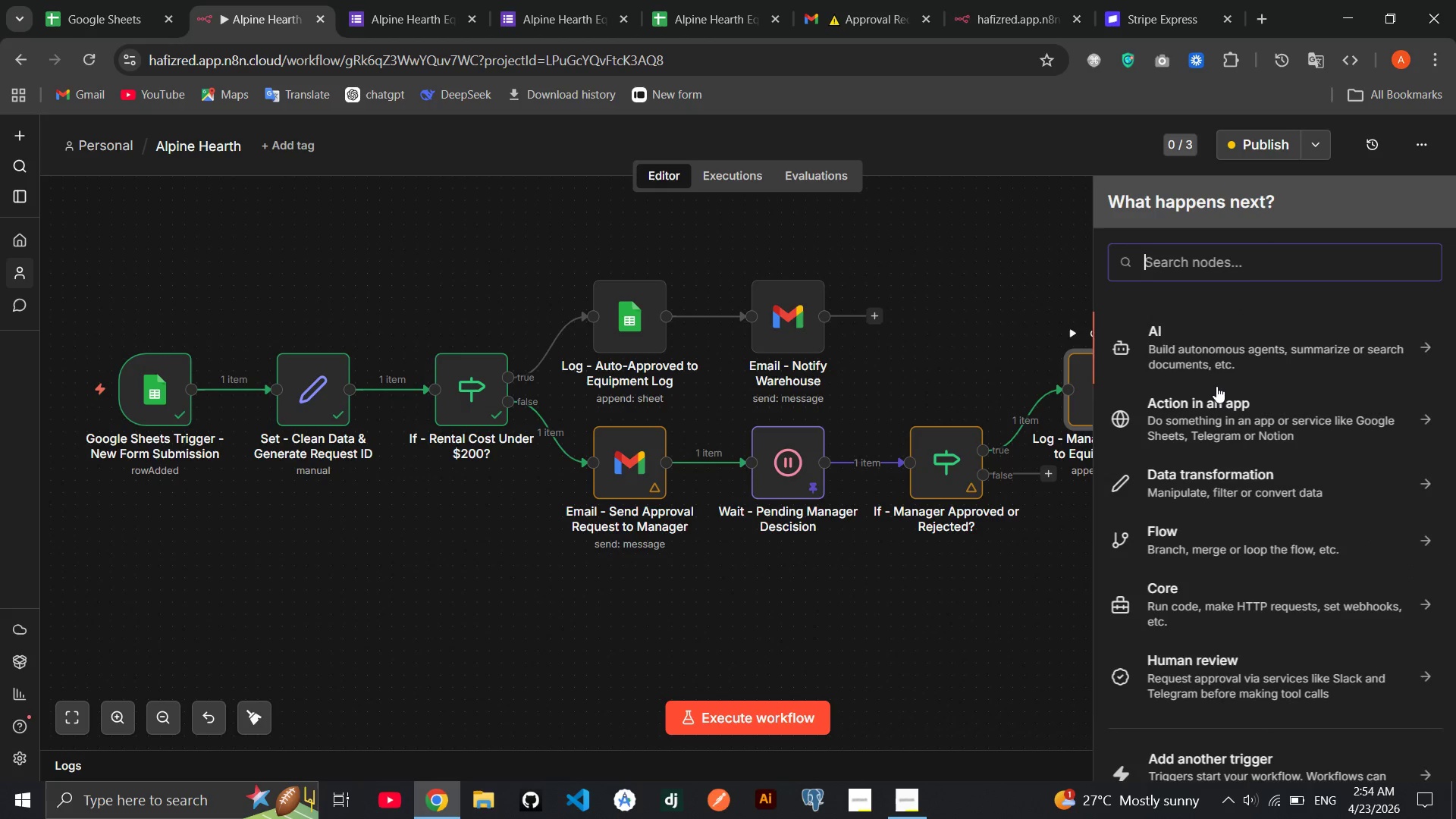 
left_click([1181, 270])
 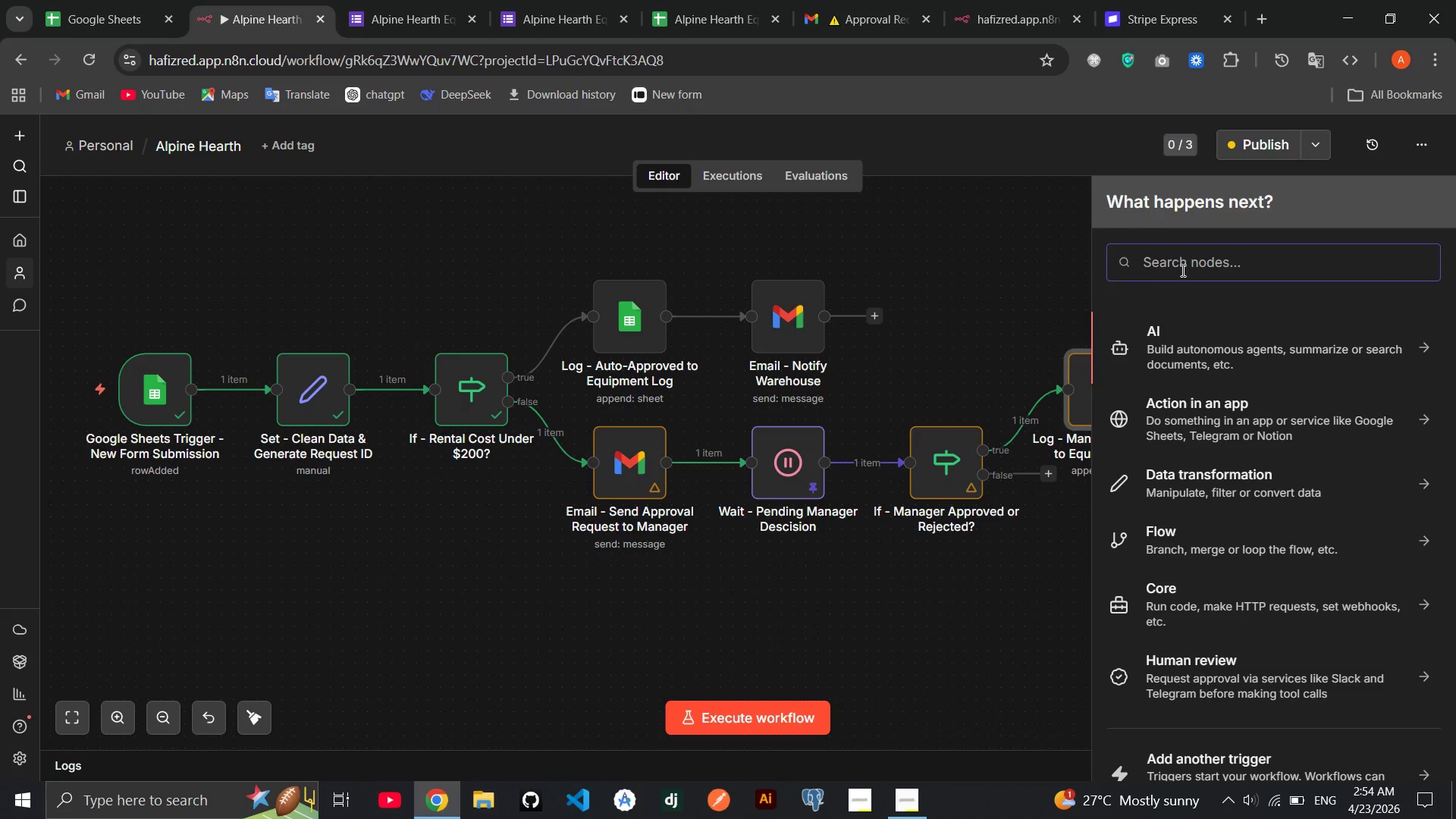 
type(gmail)
 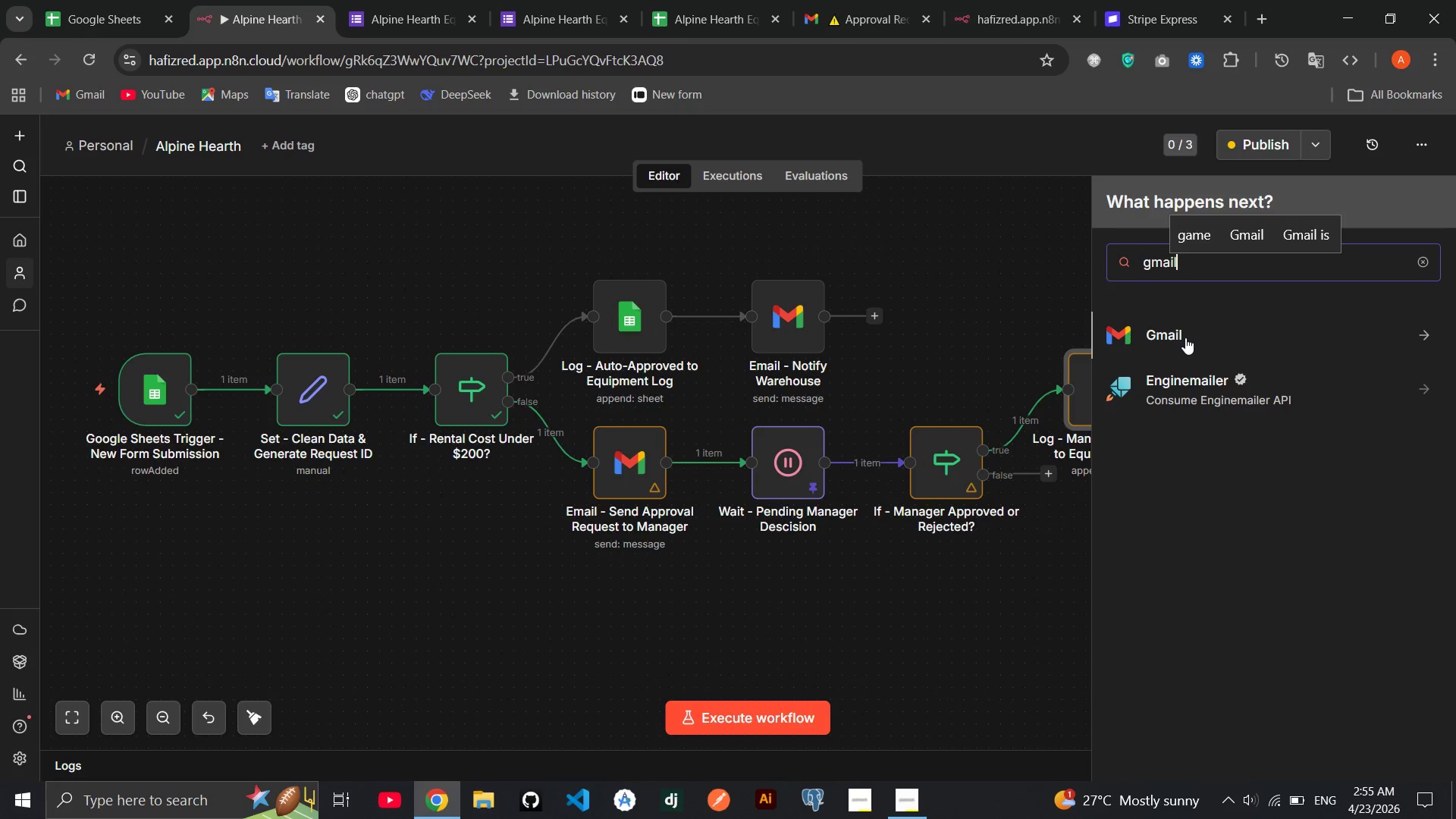 
wait(6.39)
 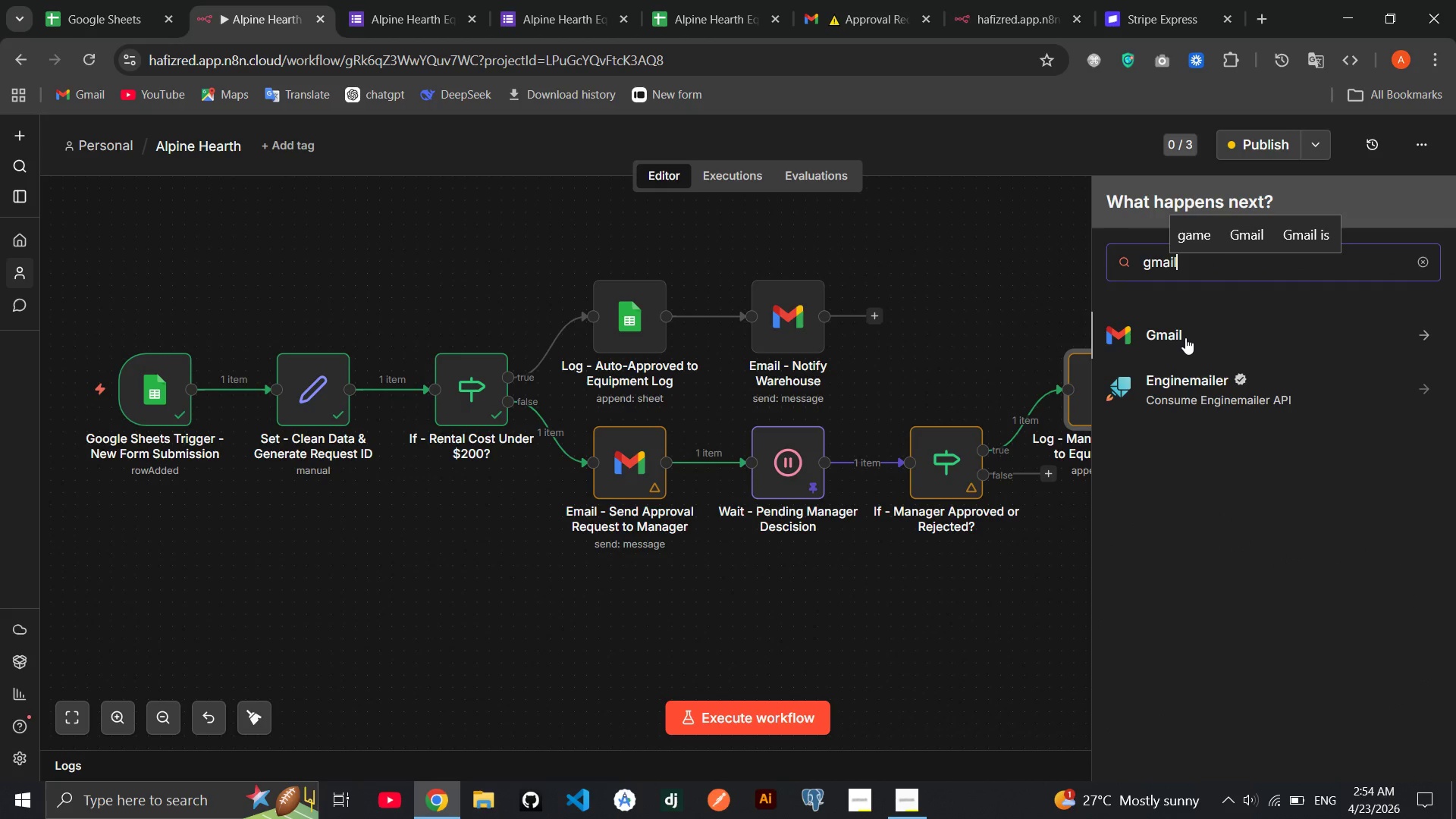 
key(Enter)
 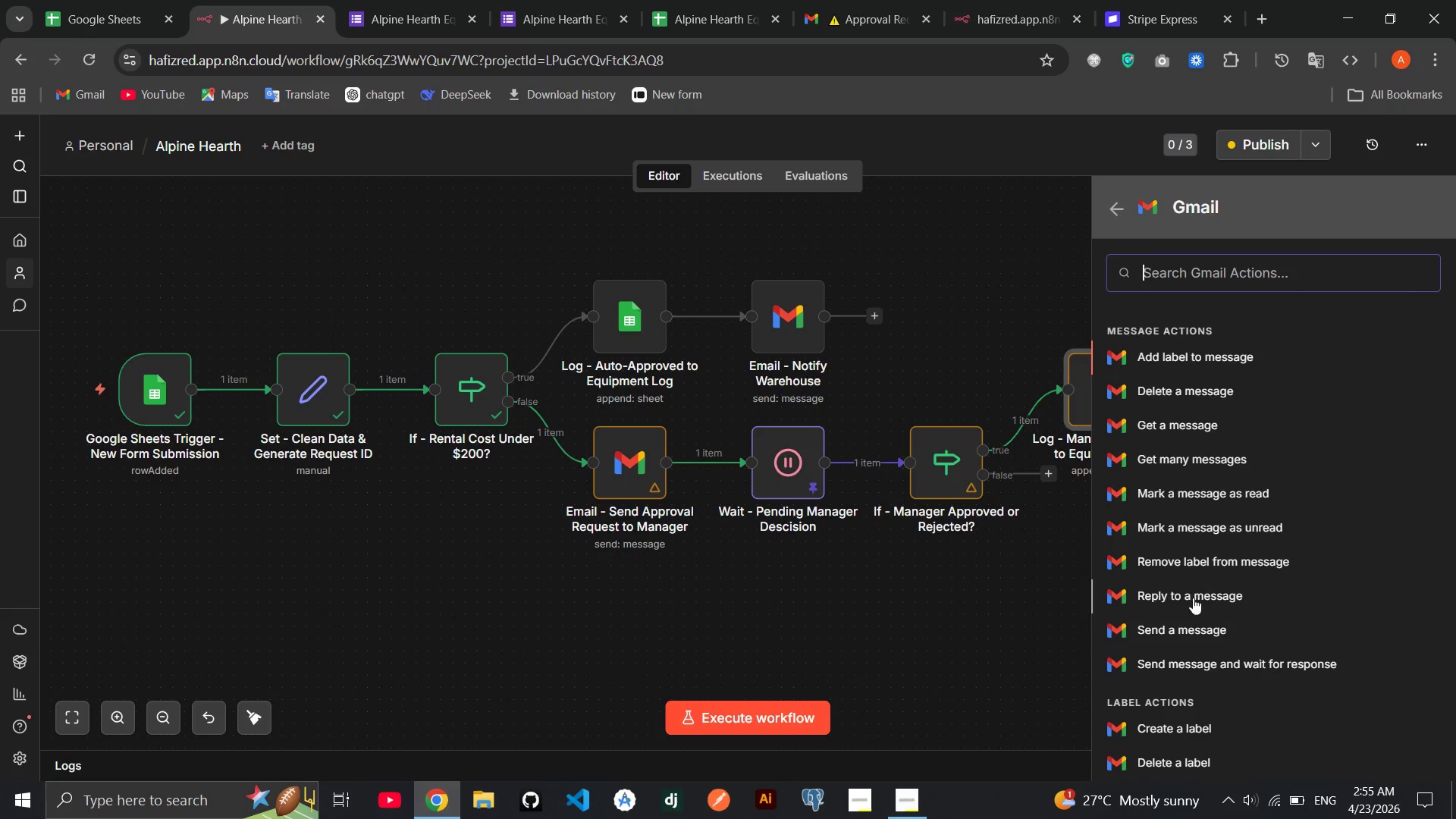 
left_click([1182, 623])
 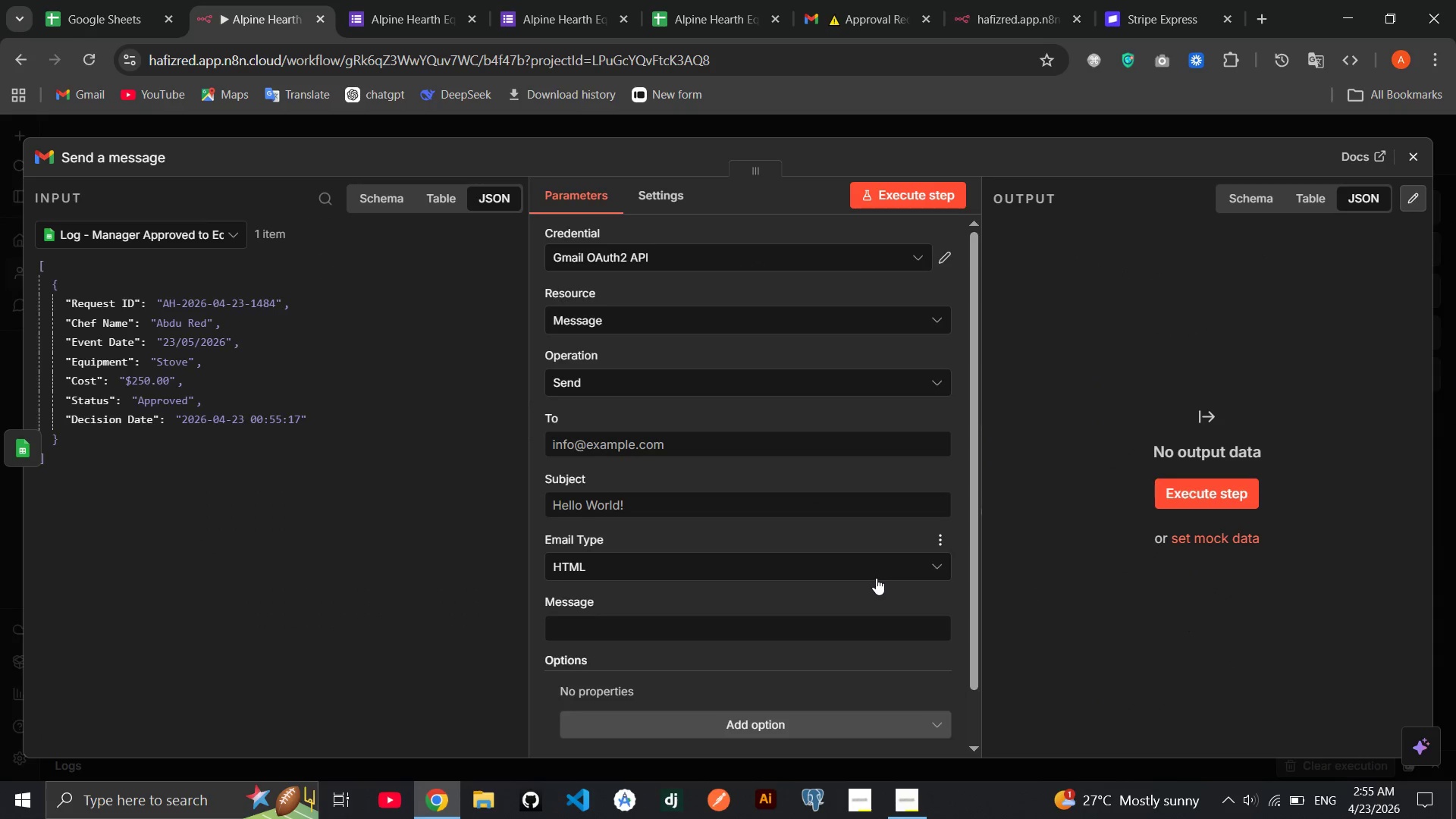 
left_click([783, 444])
 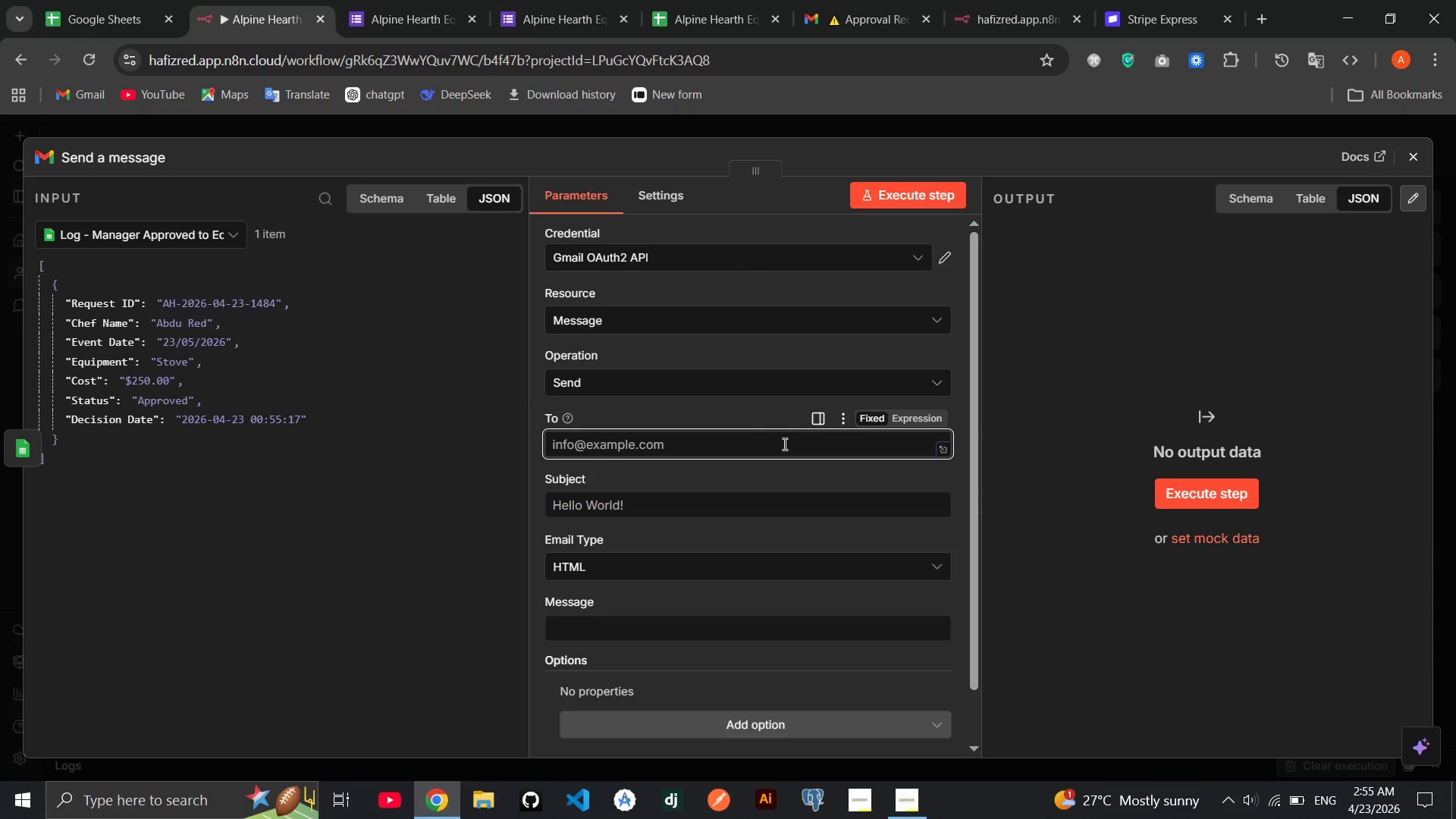 
type(hafiz)
 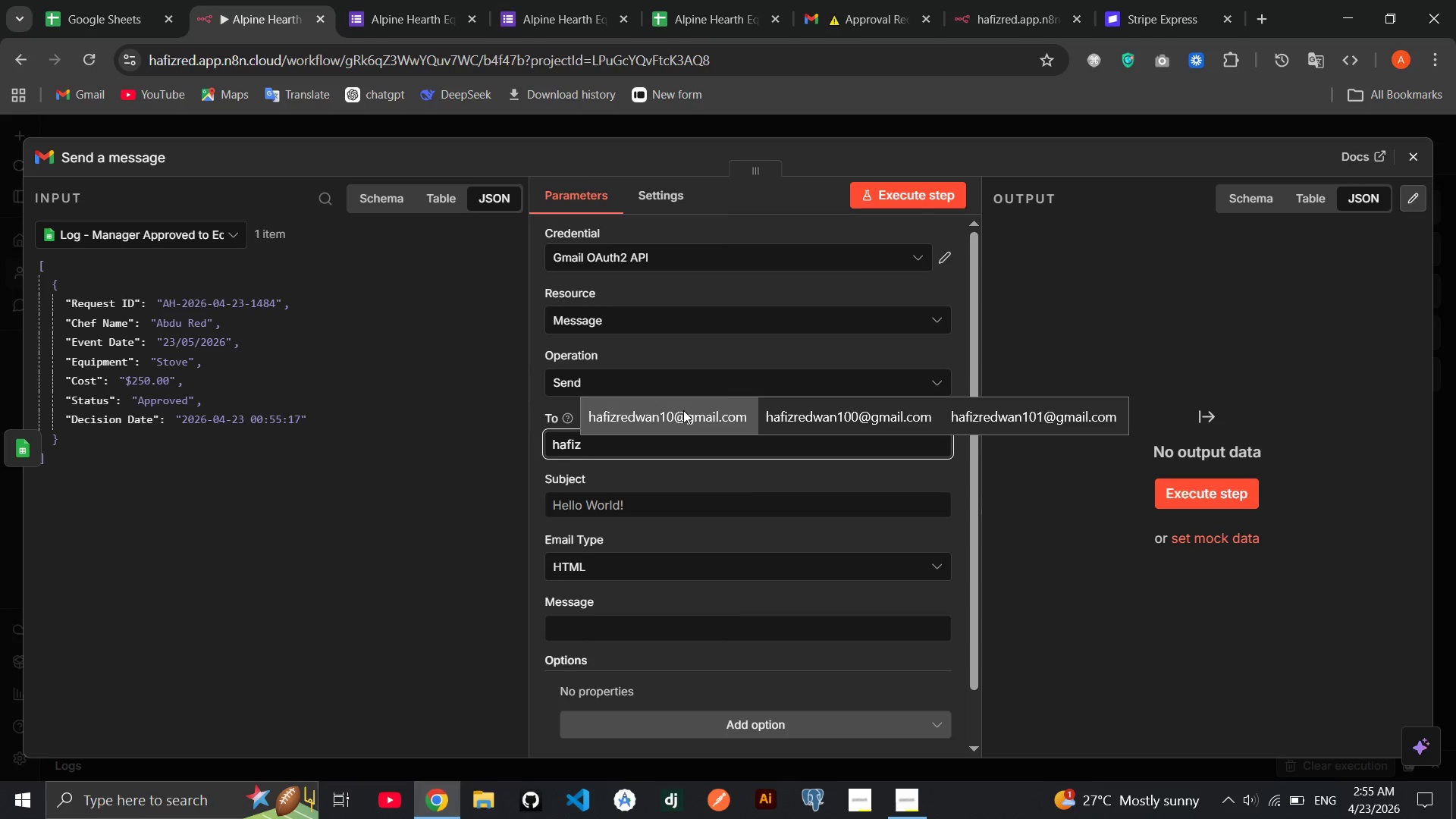 
left_click([683, 410])
 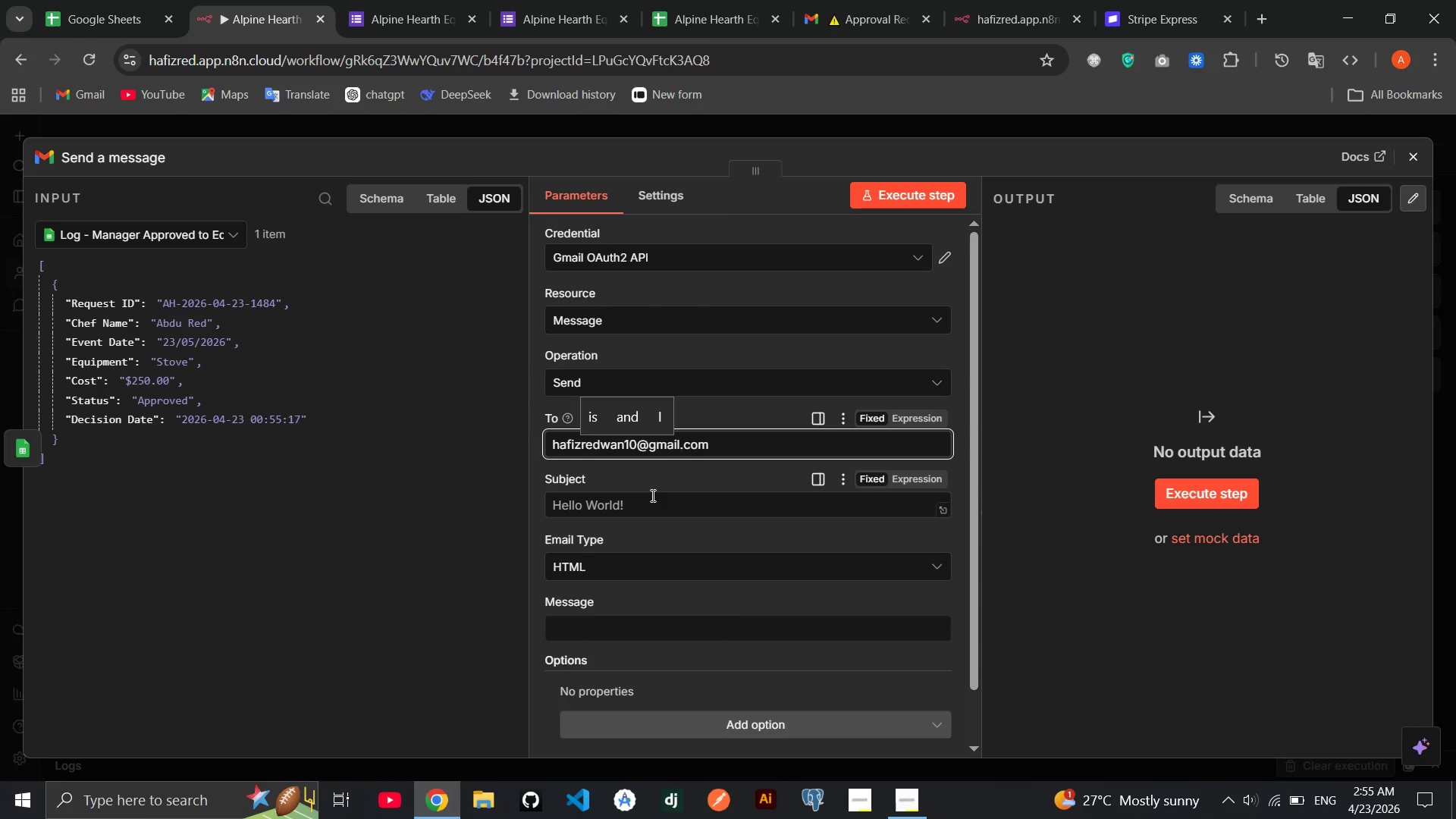 
left_click([651, 495])
 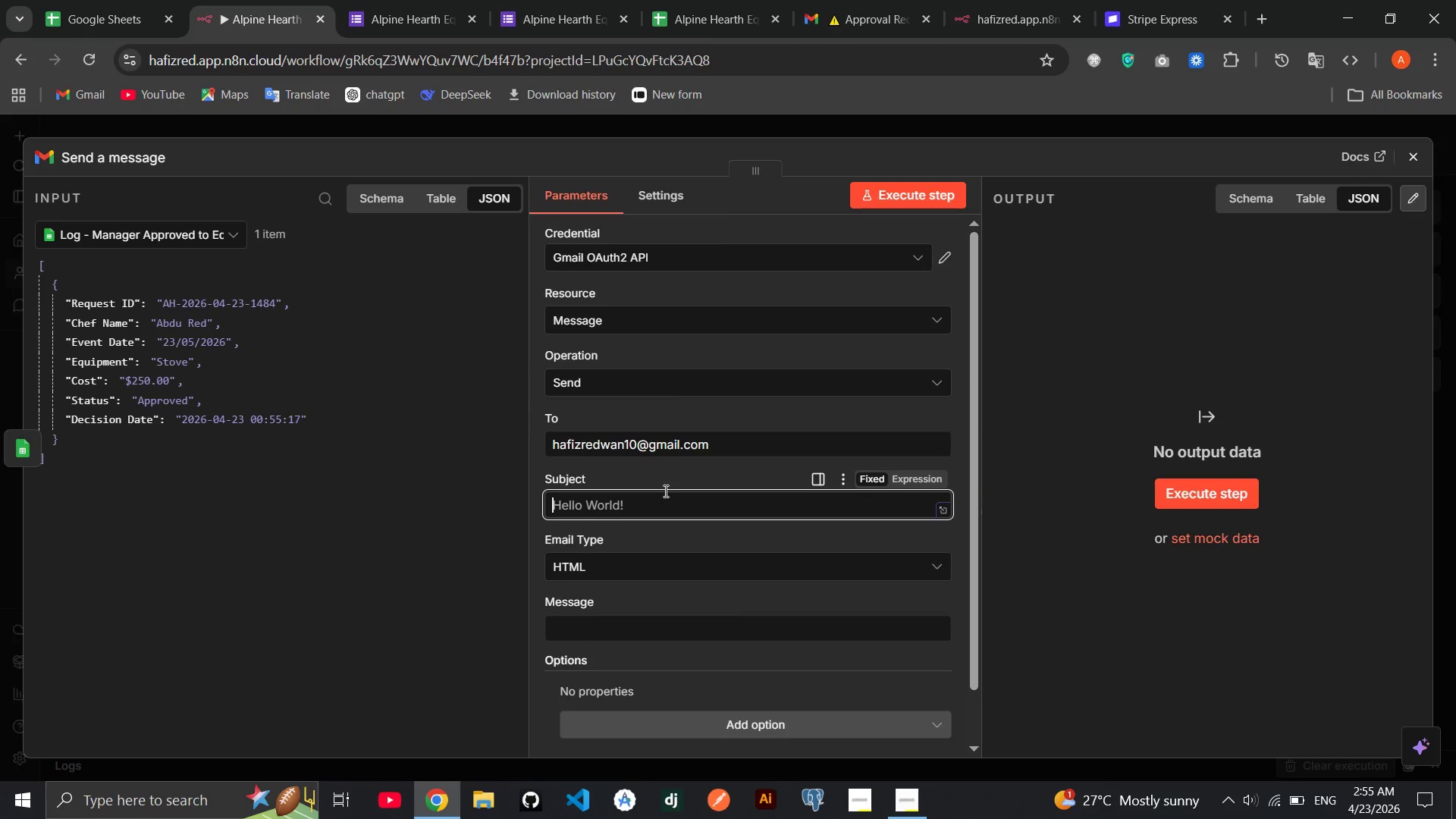 
left_click([1420, 144])
 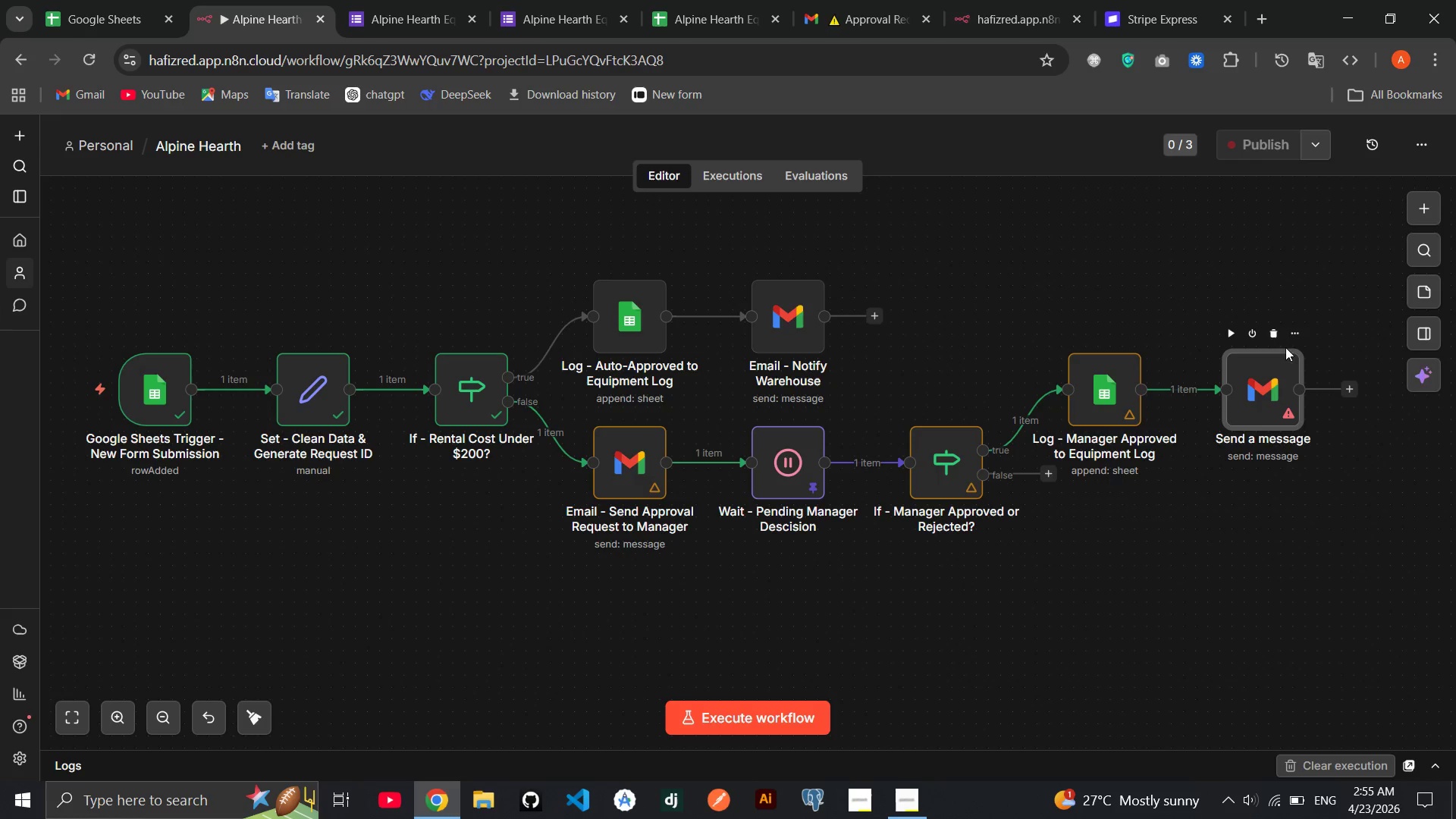 
left_click([1296, 329])
 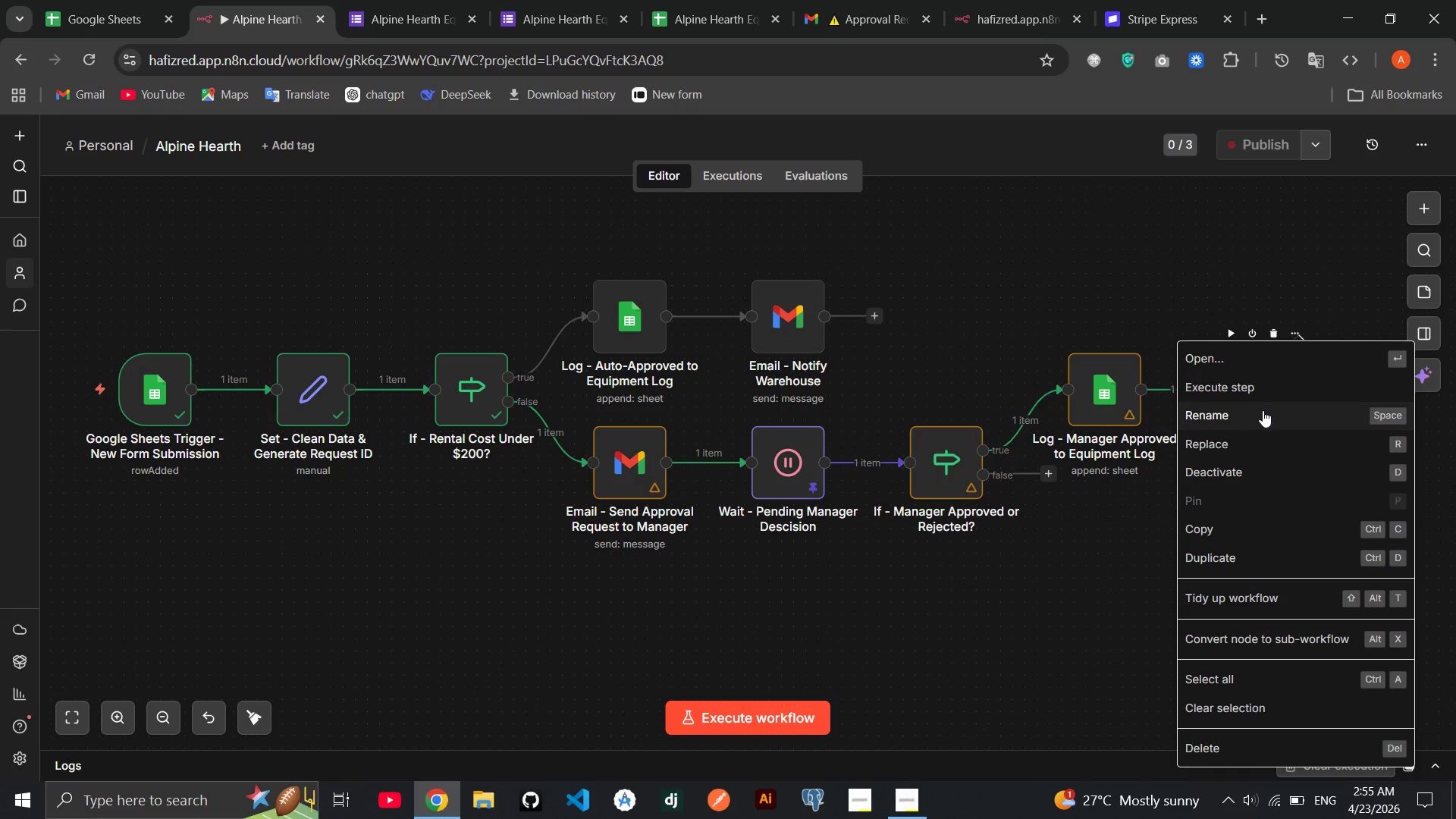 
left_click([1263, 410])
 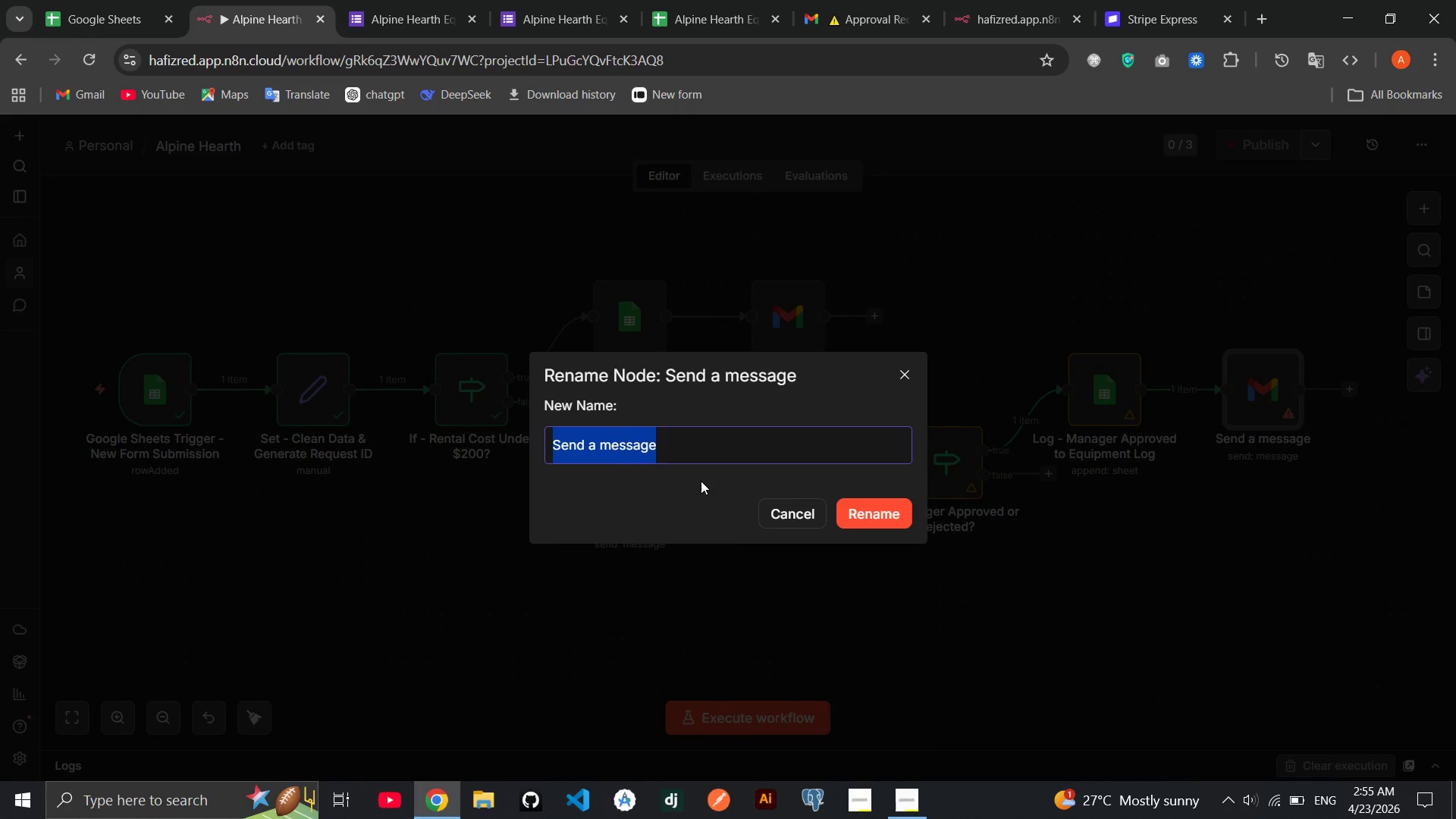 
type(Ea)
key(Backspace)
type(mail  )
key(Backspace)
type(- NO)
key(Backspace)
type(otify Warehoua)
key(Backspace)
type(e)
 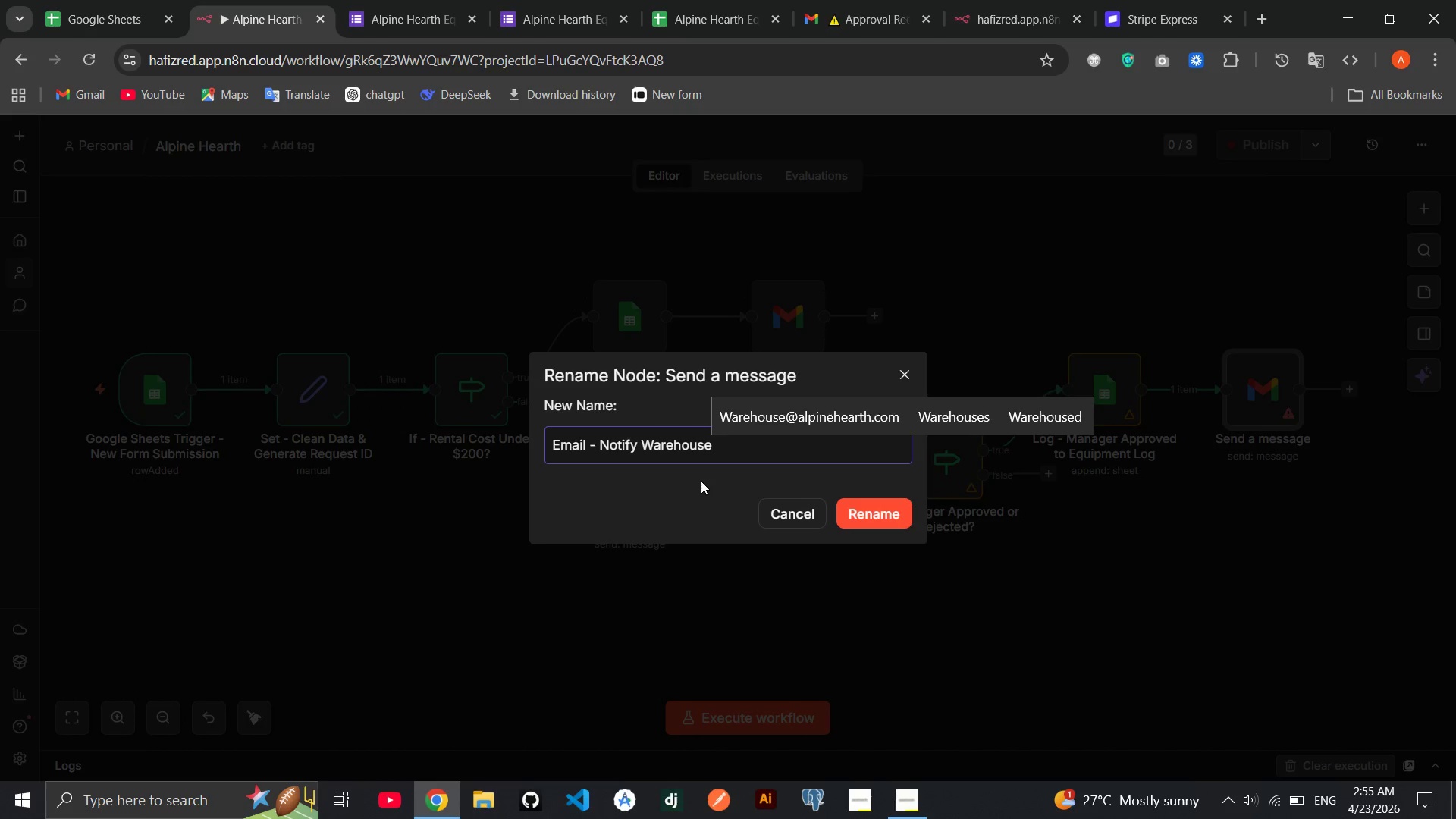 
hold_key(key=S, duration=0.31)
 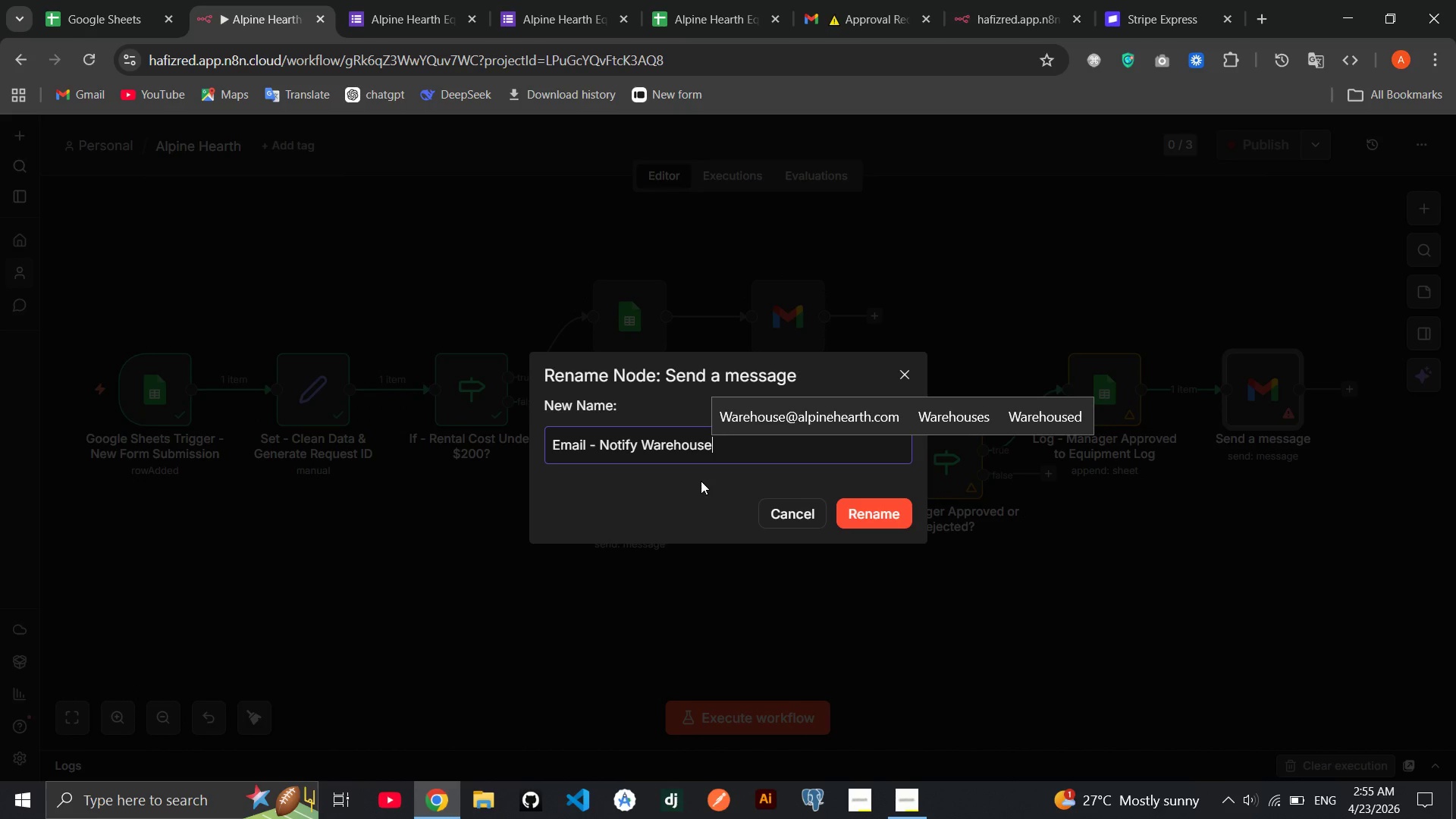 
type( ())
 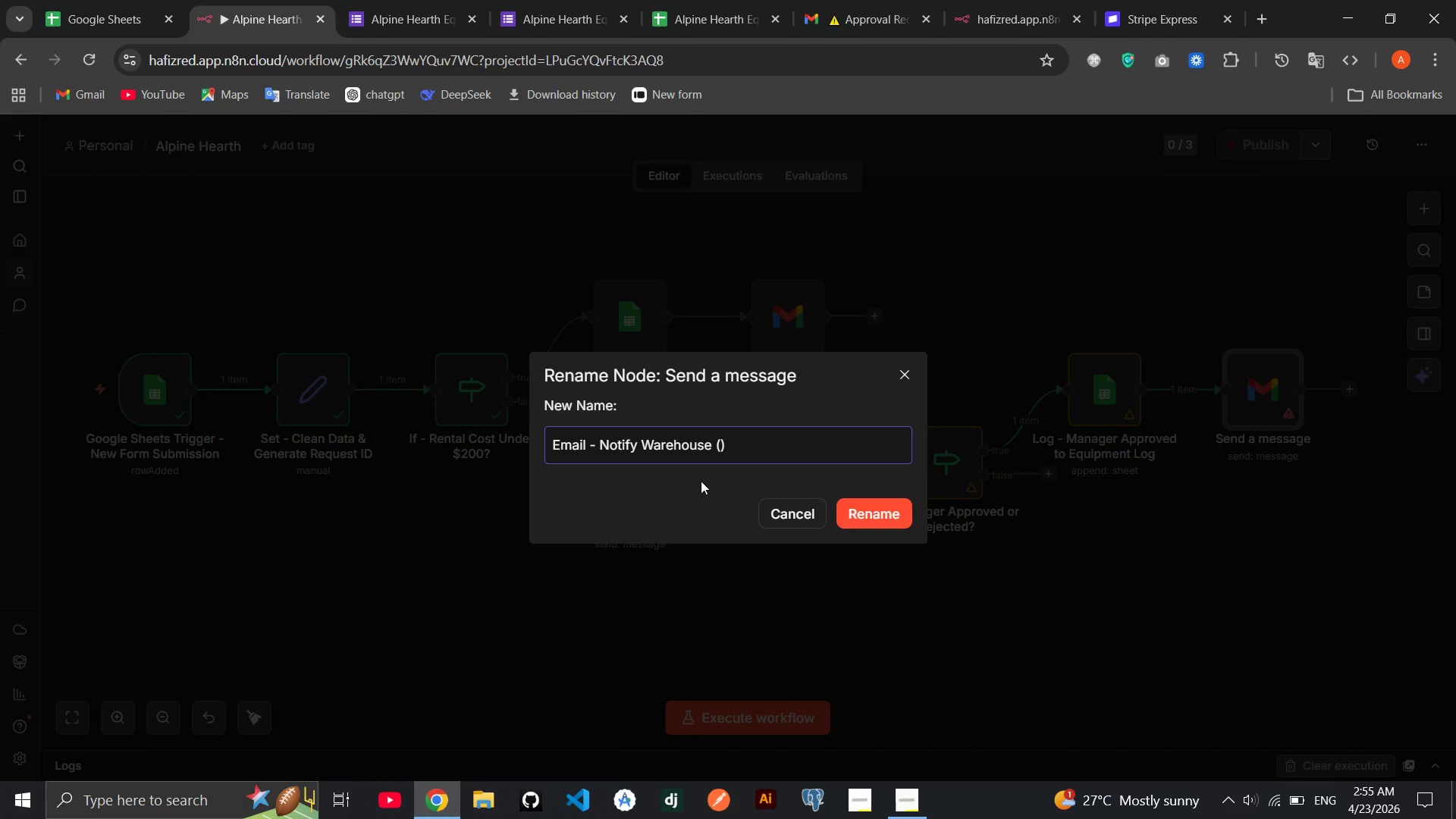 
key(ArrowLeft)
 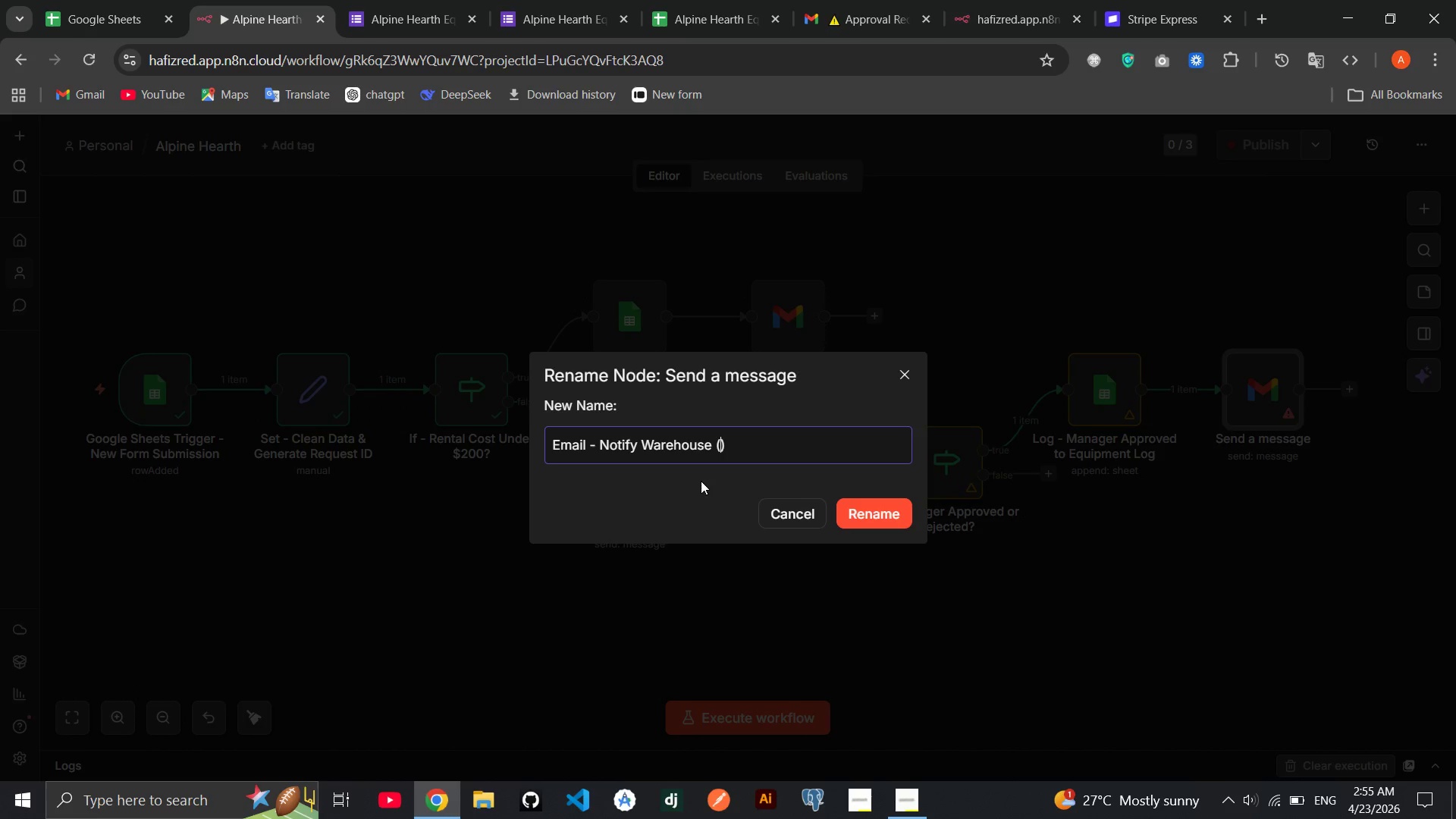 
type(Manager Approved)
 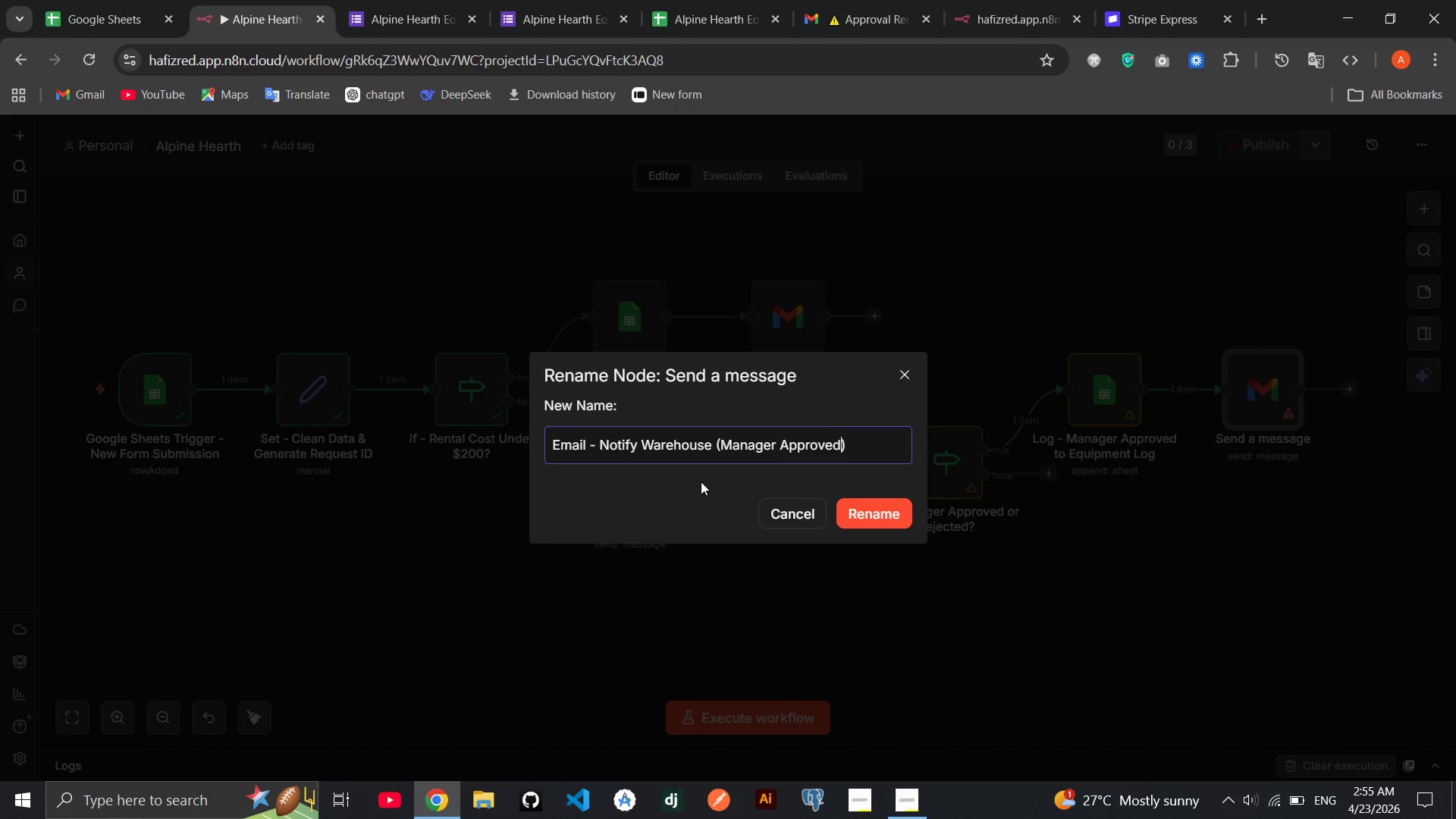 
key(Enter)
 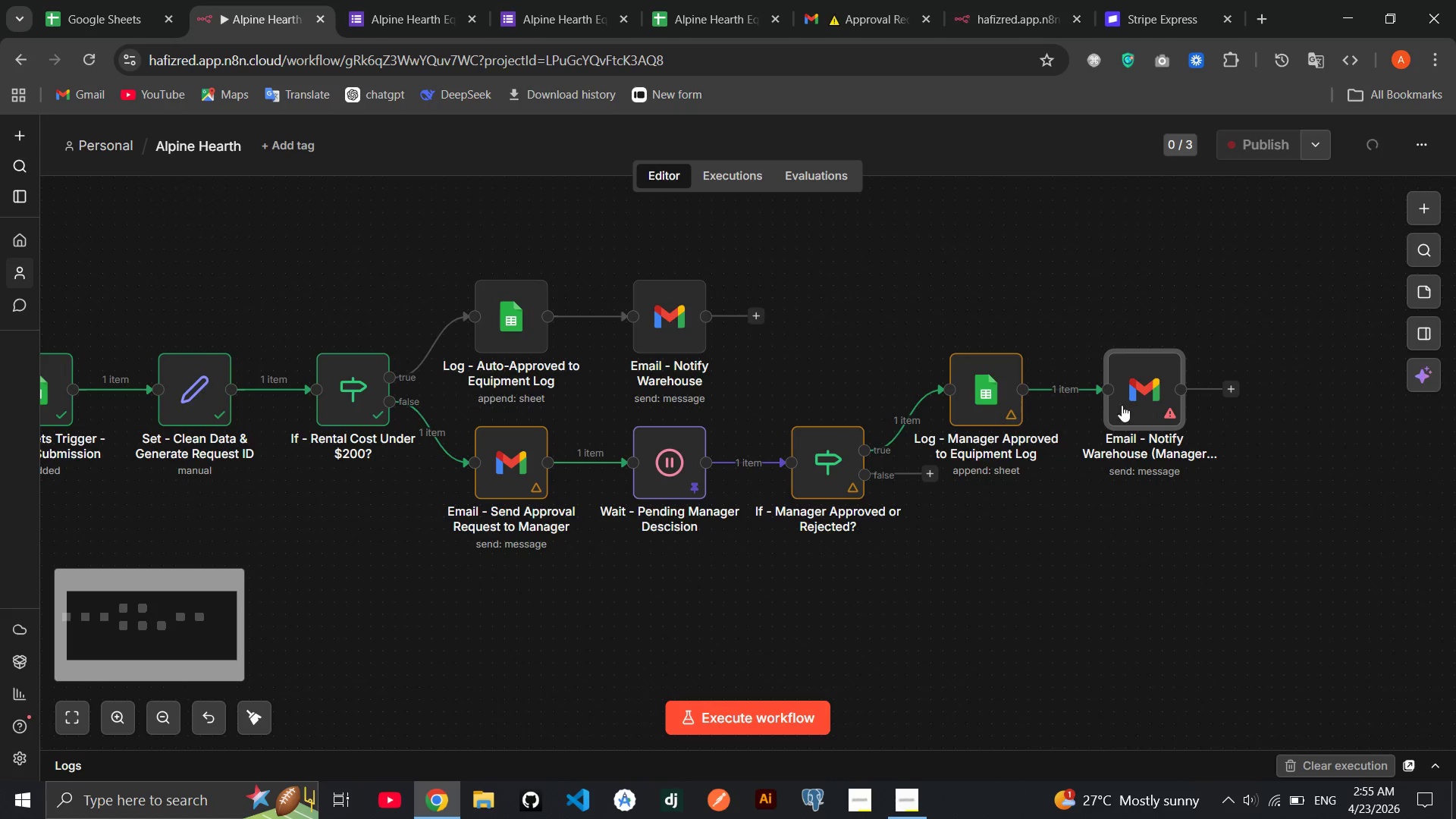 
double_click([1144, 388])
 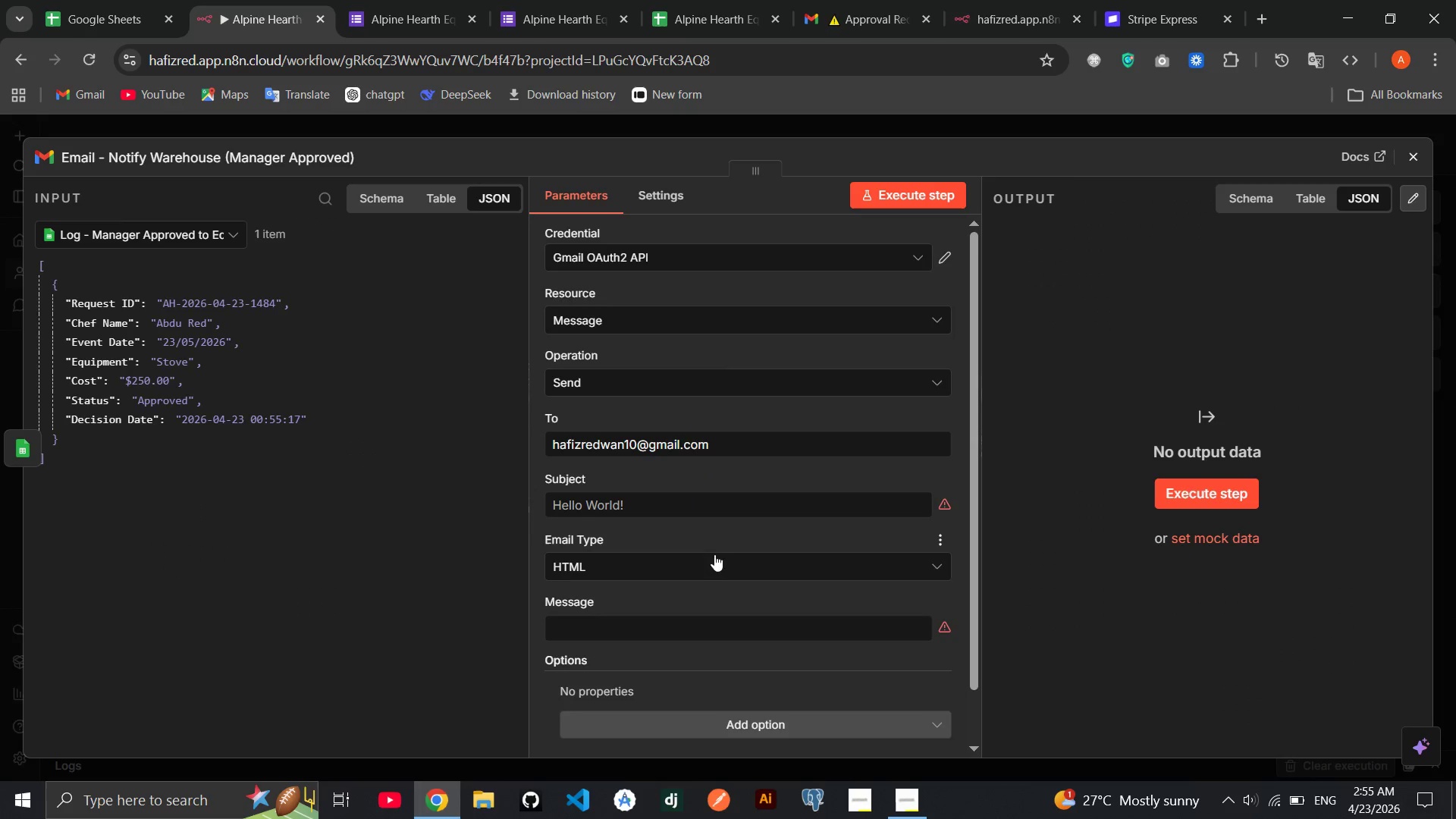 
left_click([711, 513])
 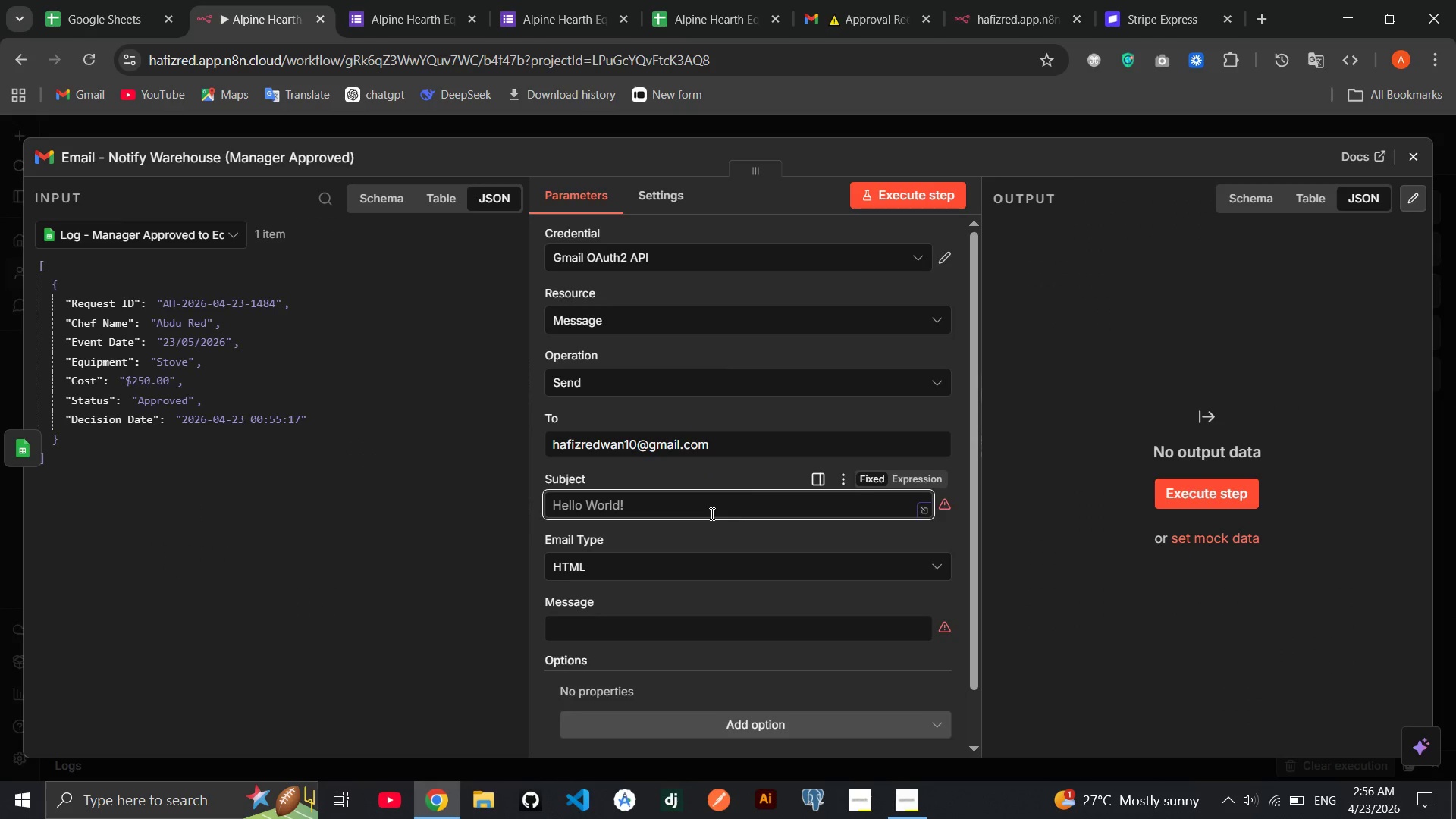 
key(Meta+MetaLeft)
 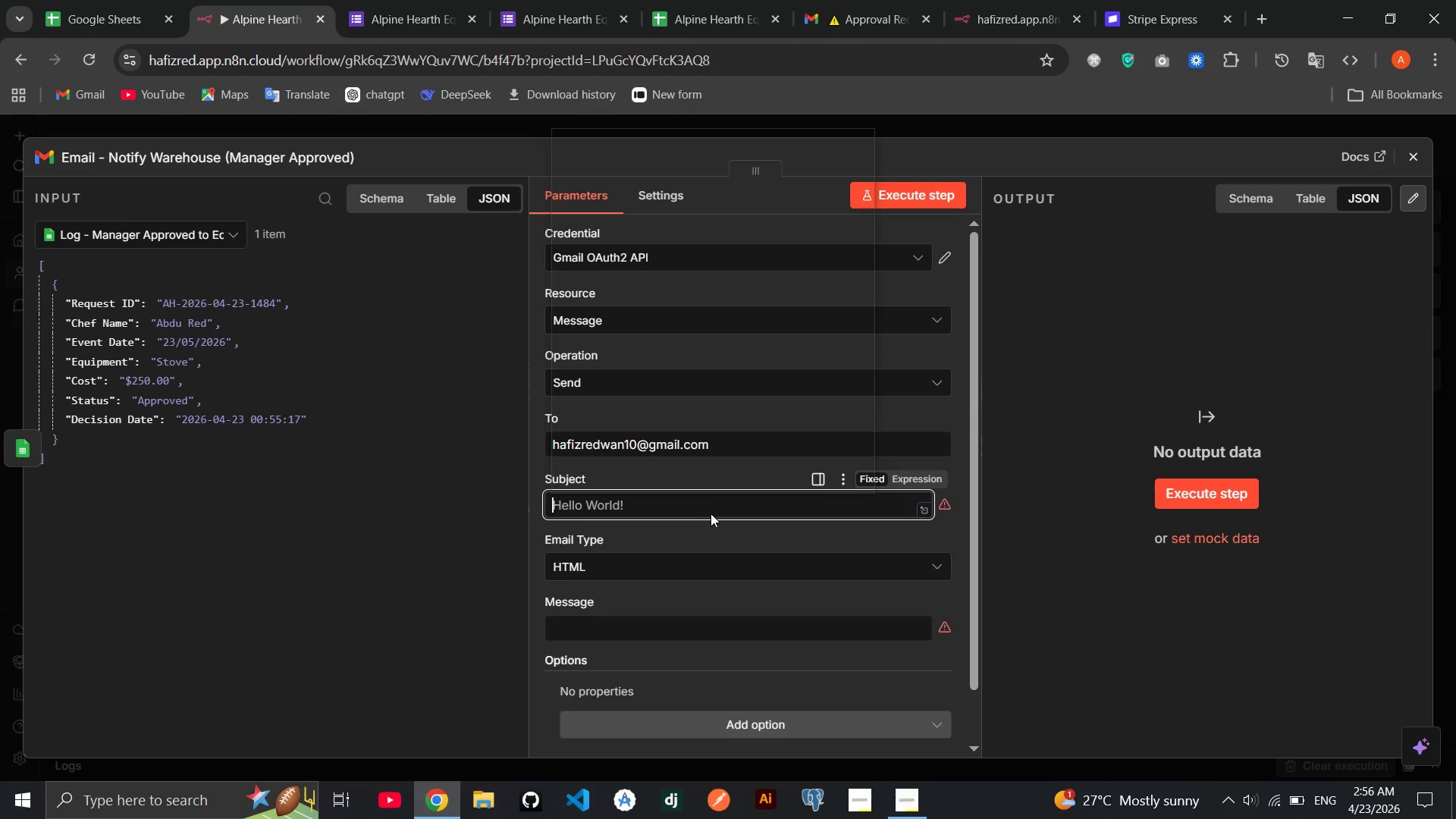 
key(Meta+Period)
 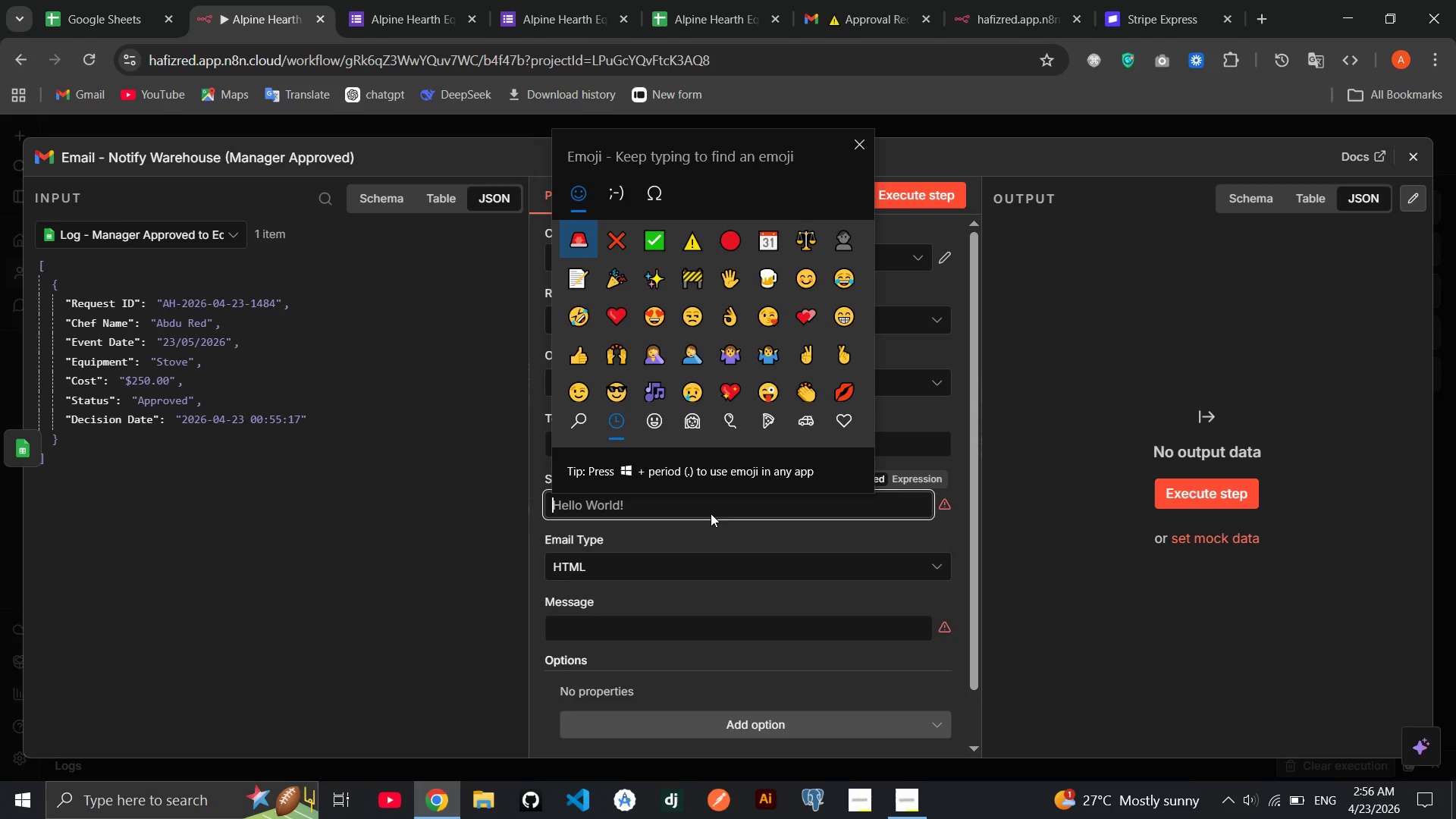 
key(ArrowRight)
 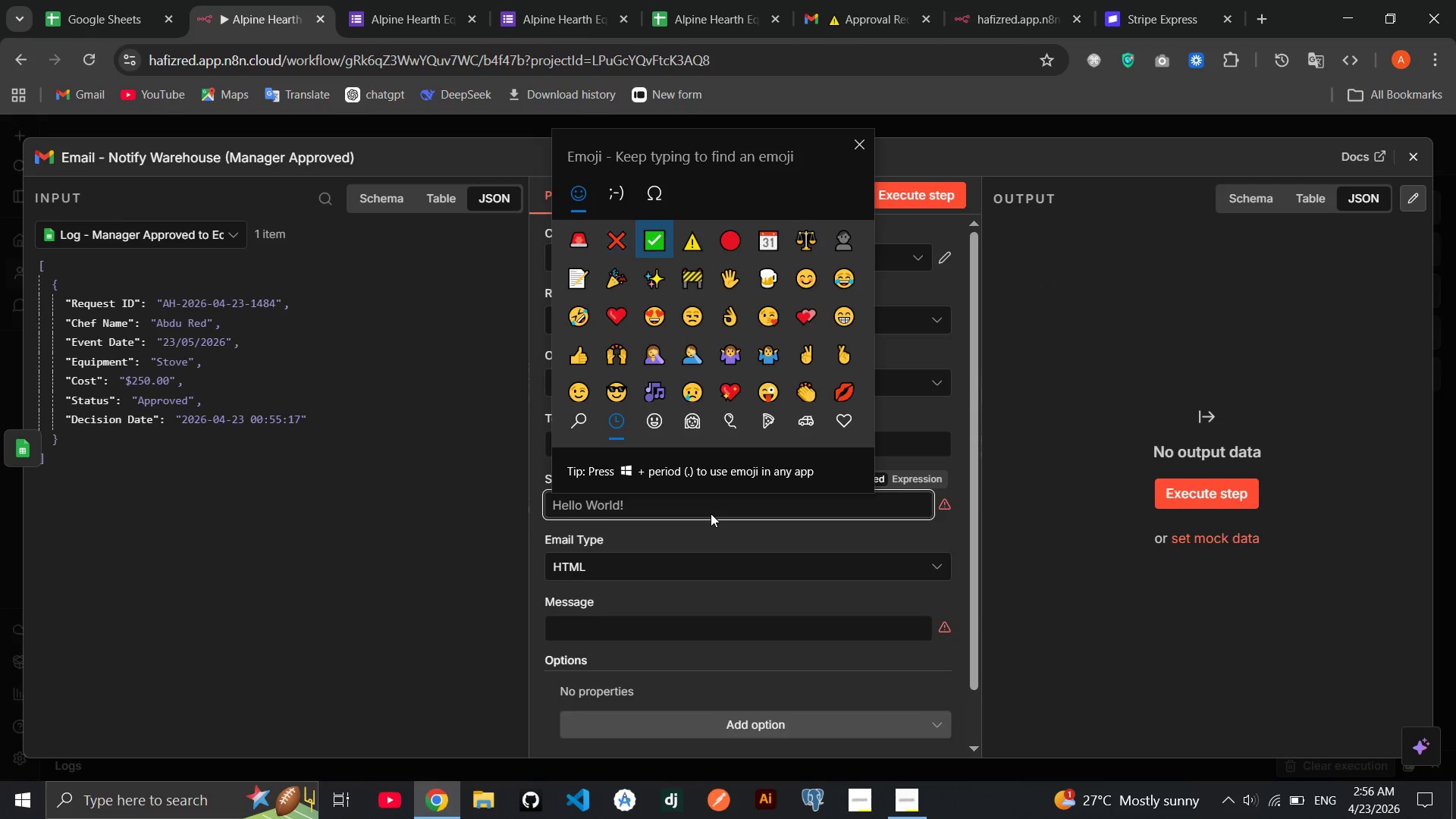 
key(ArrowRight)
 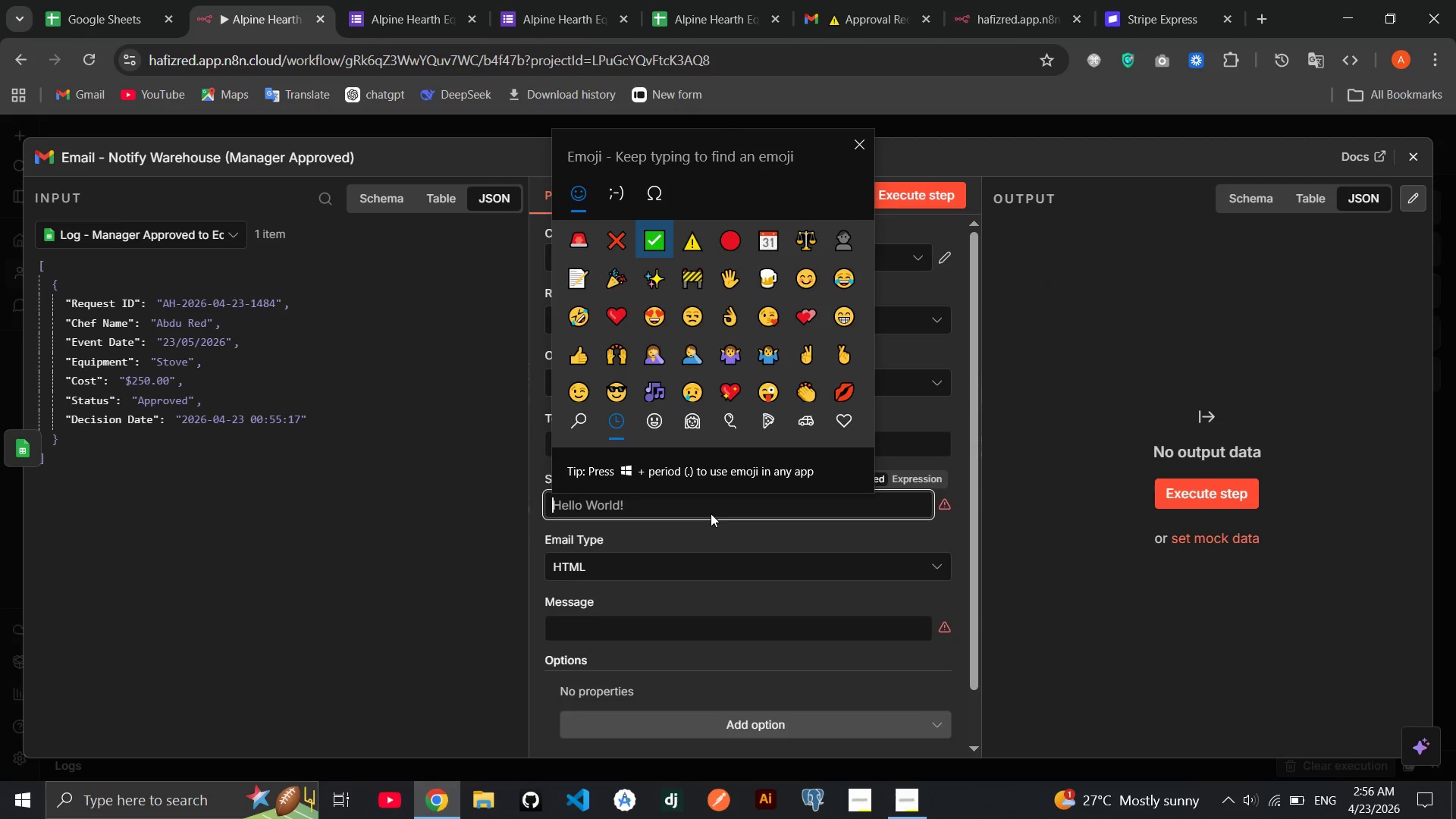 
key(Enter)
 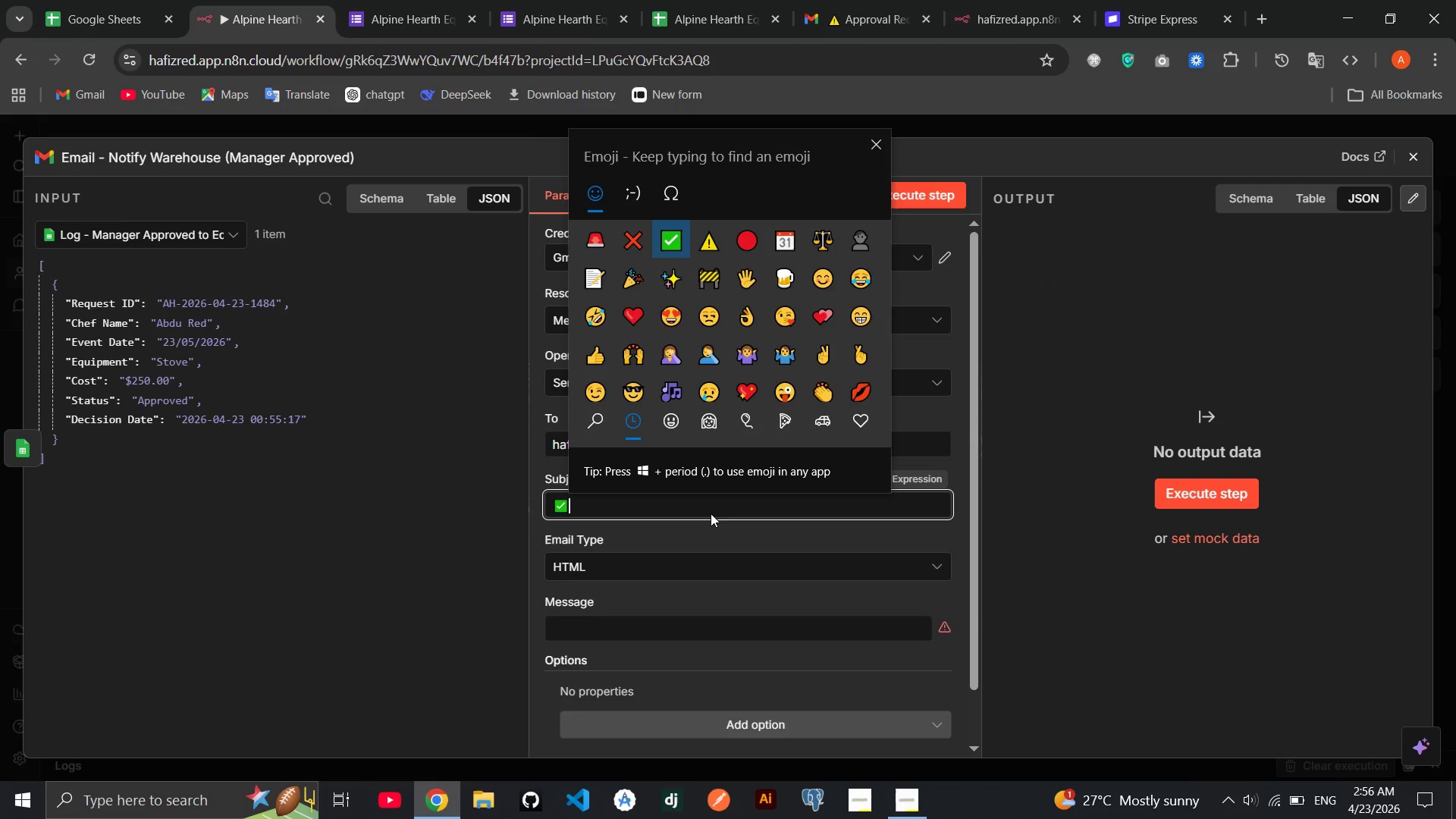 
type( Manager APP)
key(Backspace)
key(Backspace)
type(pproved)
 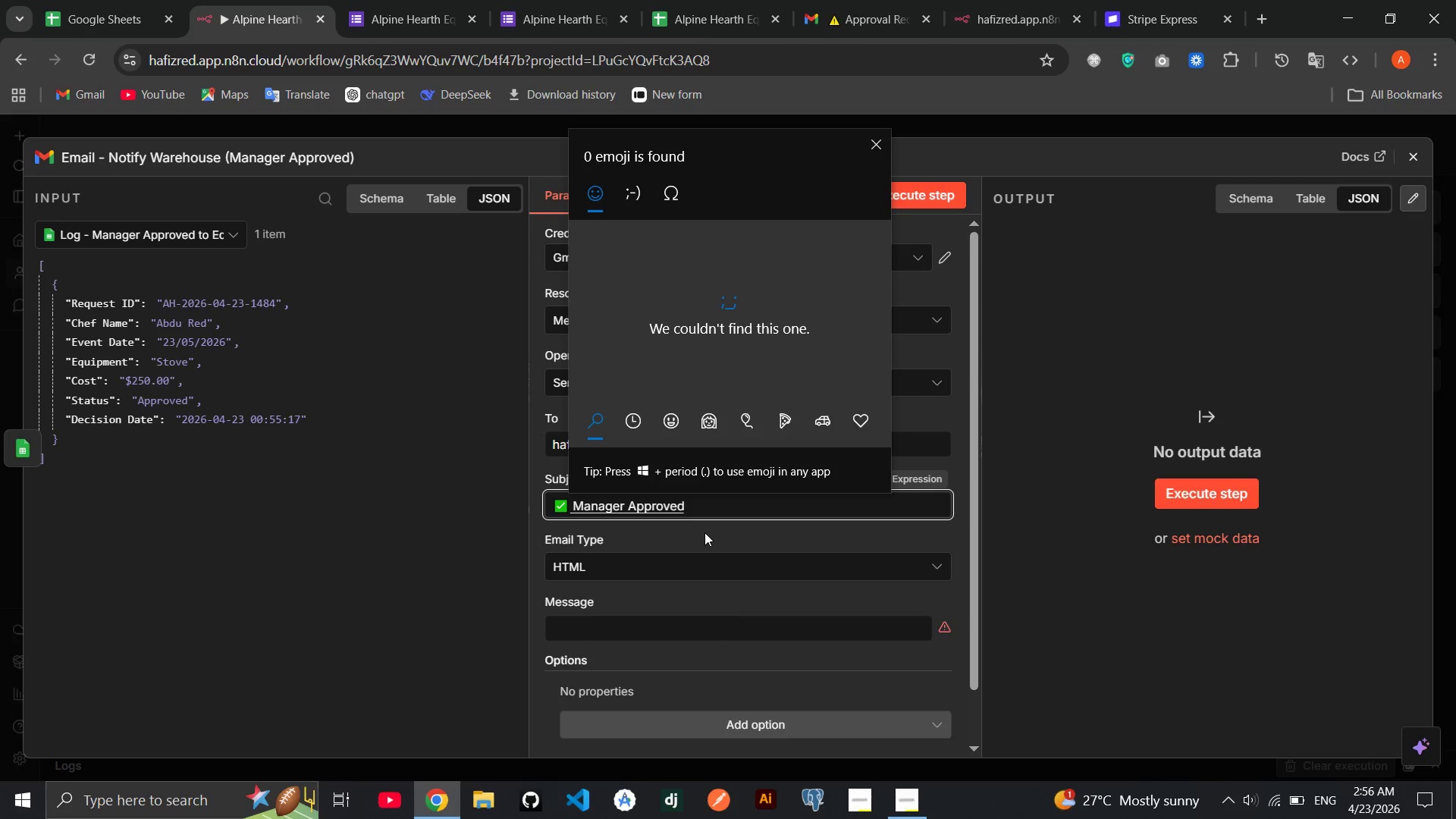 
left_click([704, 532])
 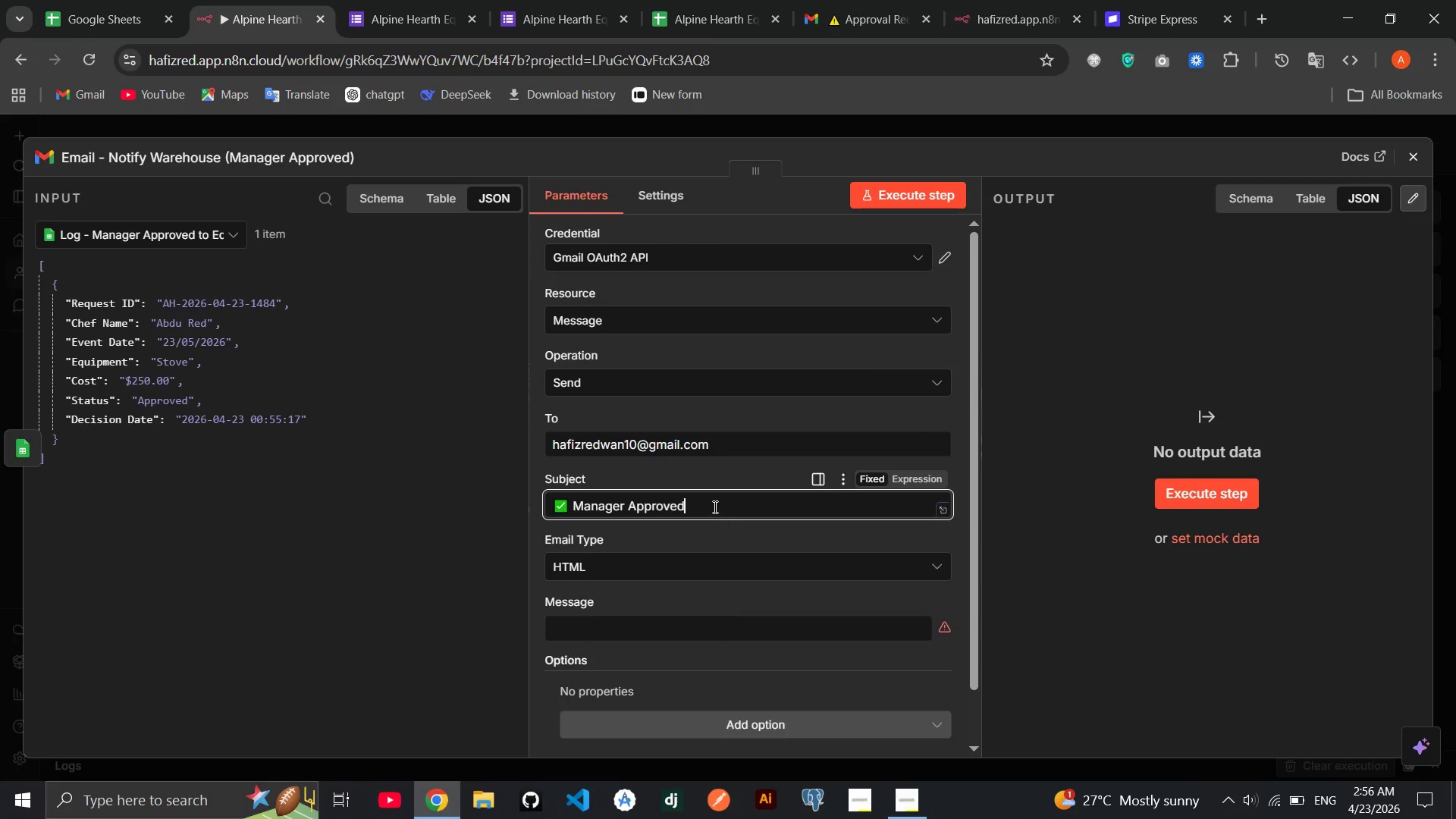 
left_click([714, 507])
 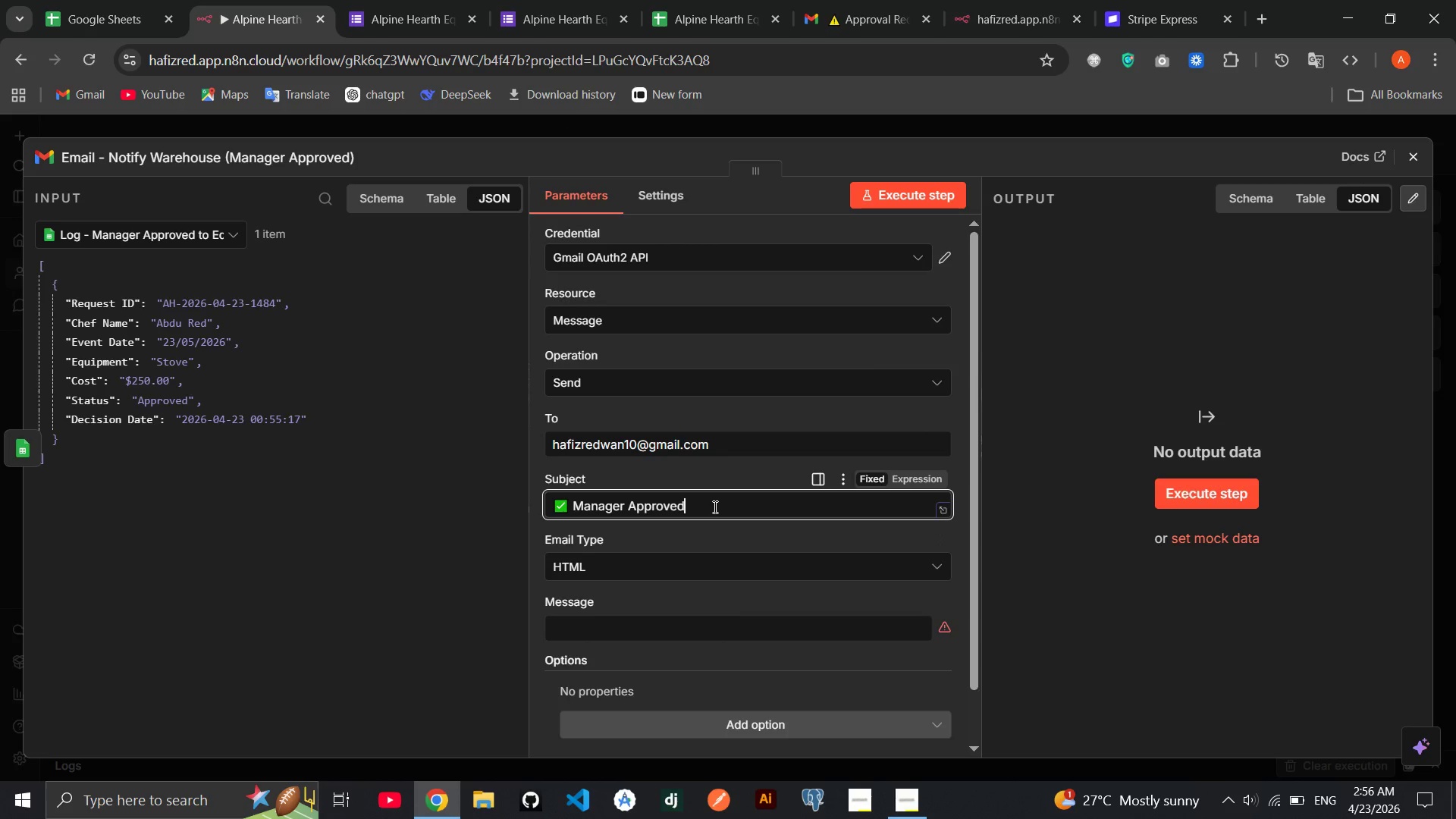 
key(Space)
 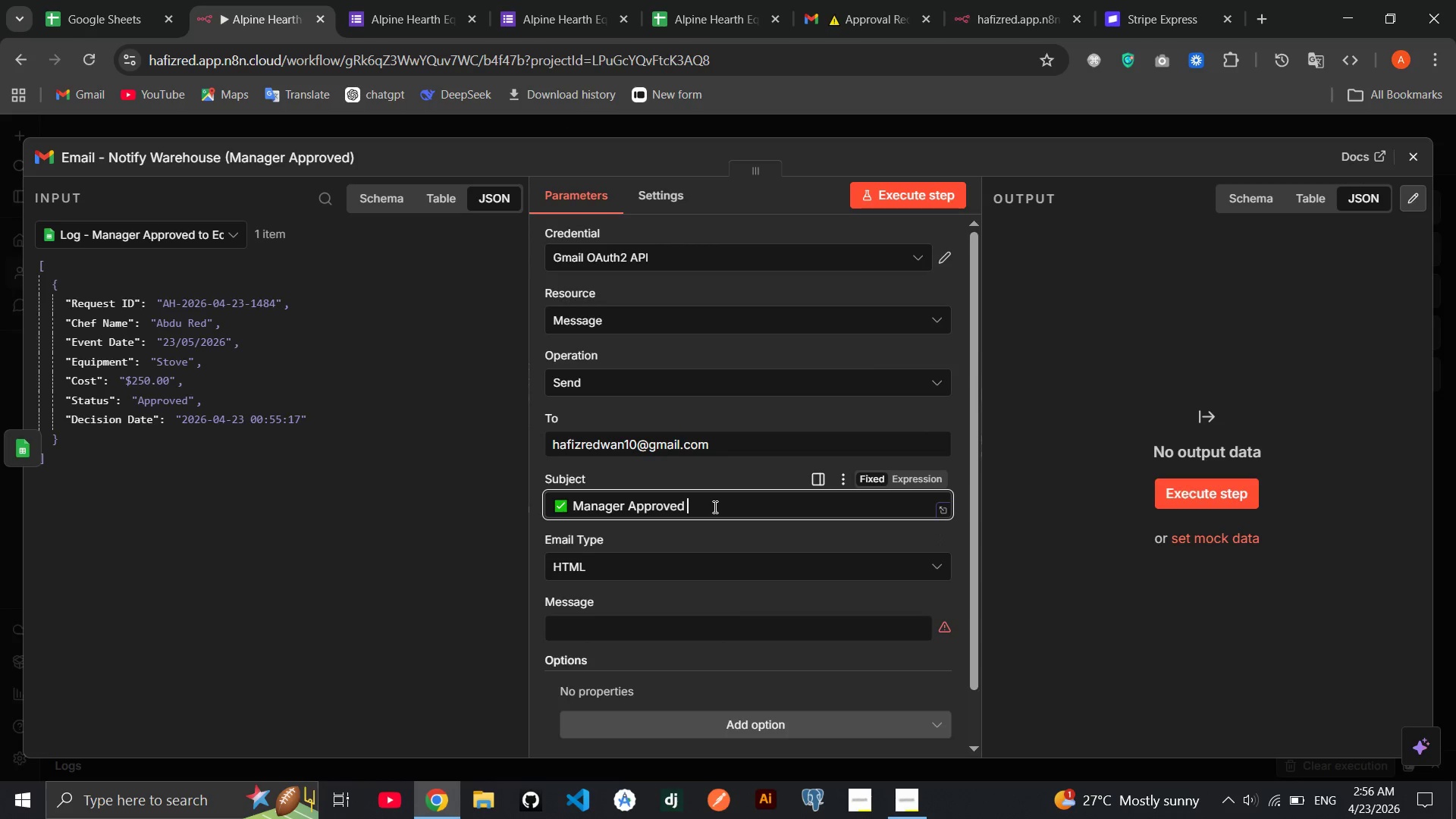 
key(Minus)
 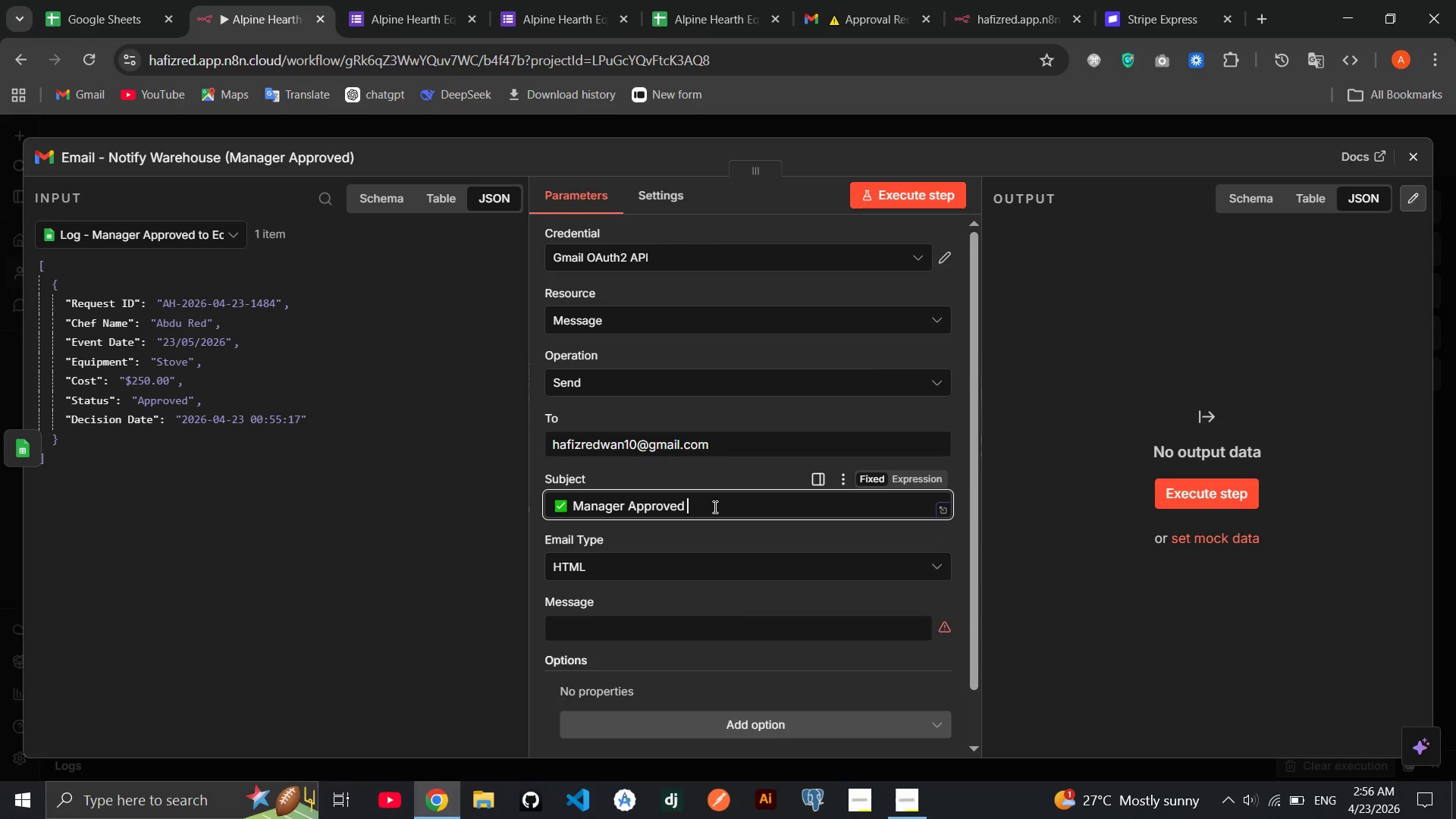 
key(Space)
 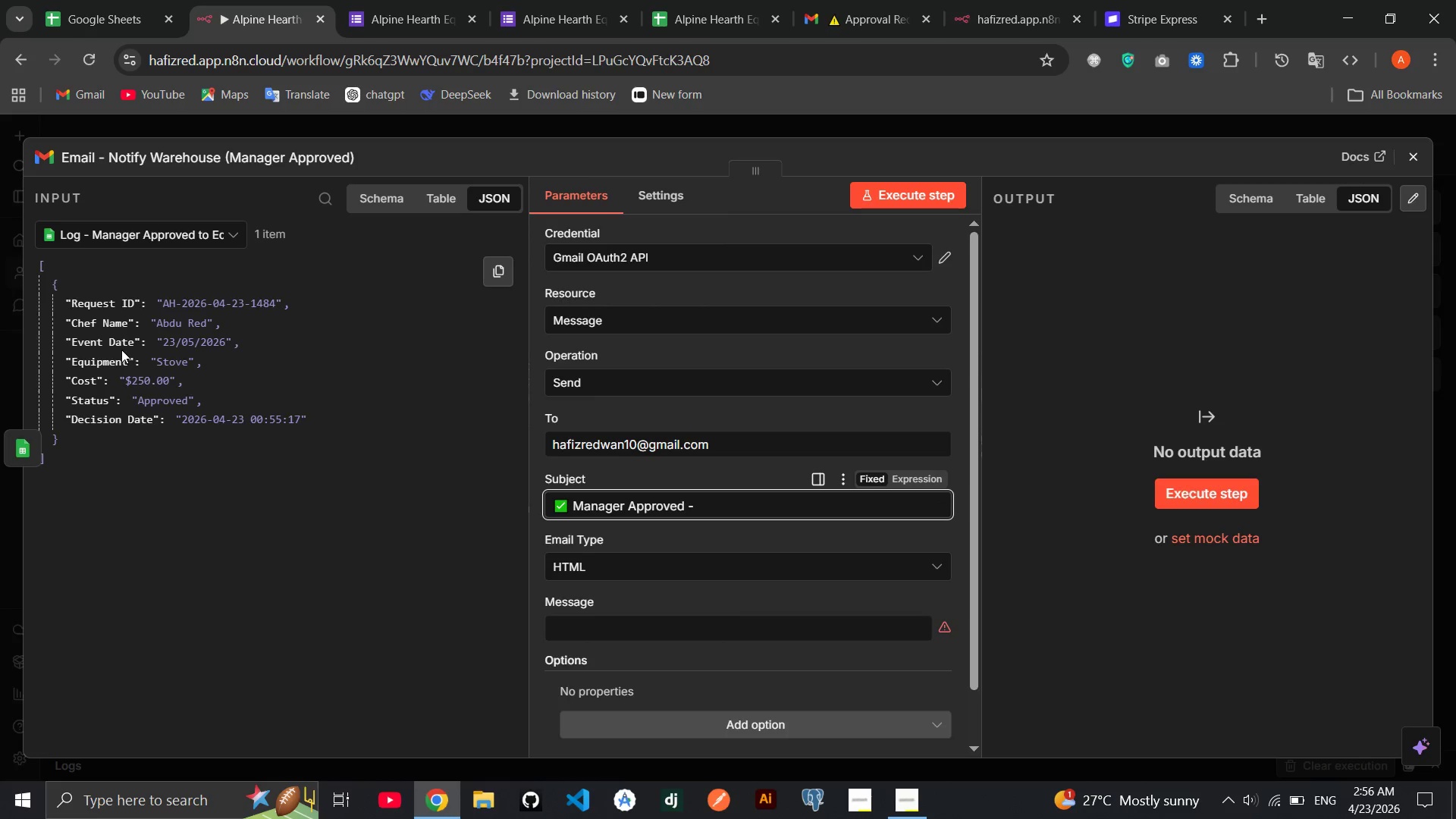 
left_click_drag(start_coordinate=[99, 360], to_coordinate=[772, 516])
 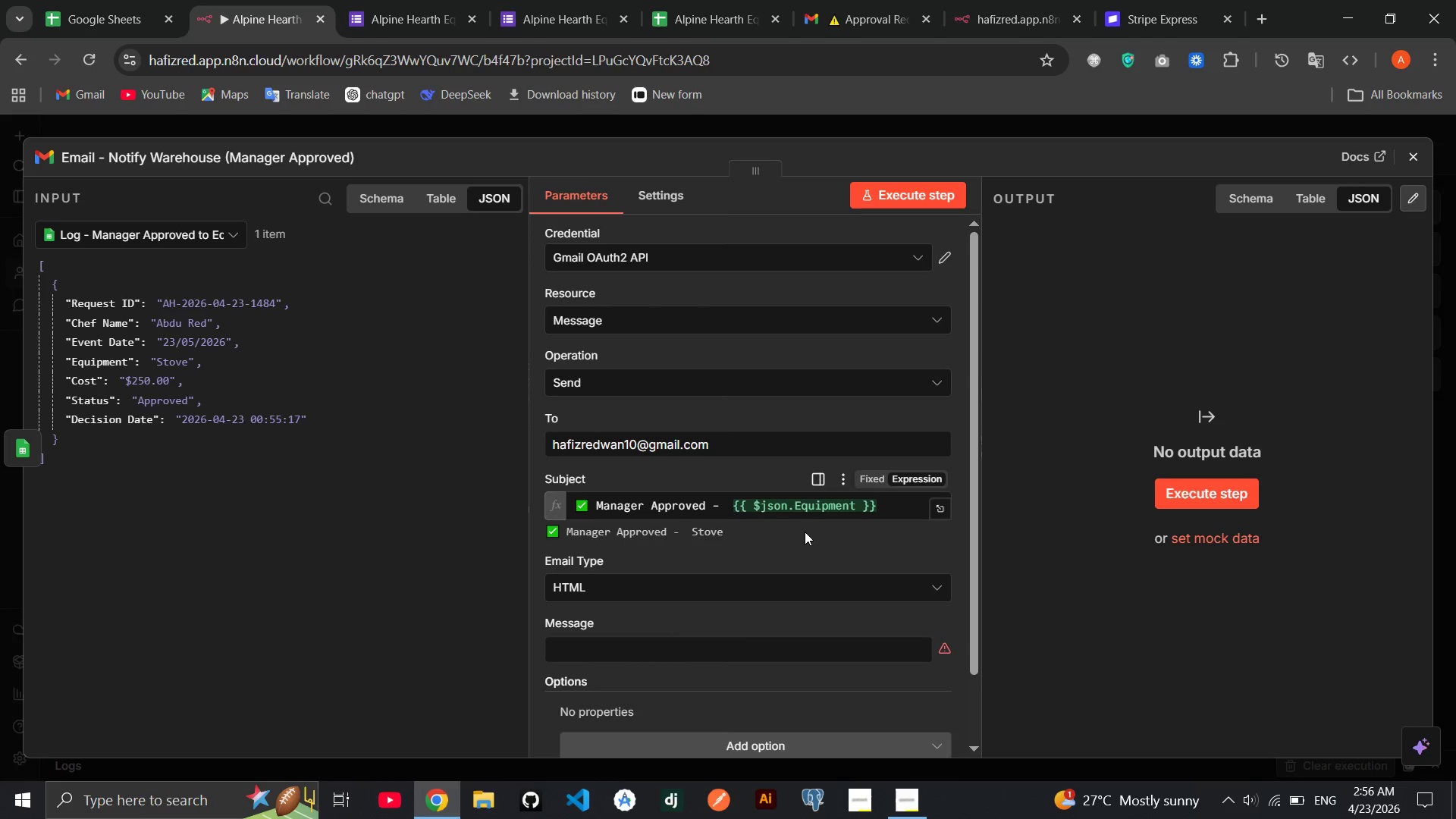 
left_click([805, 539])
 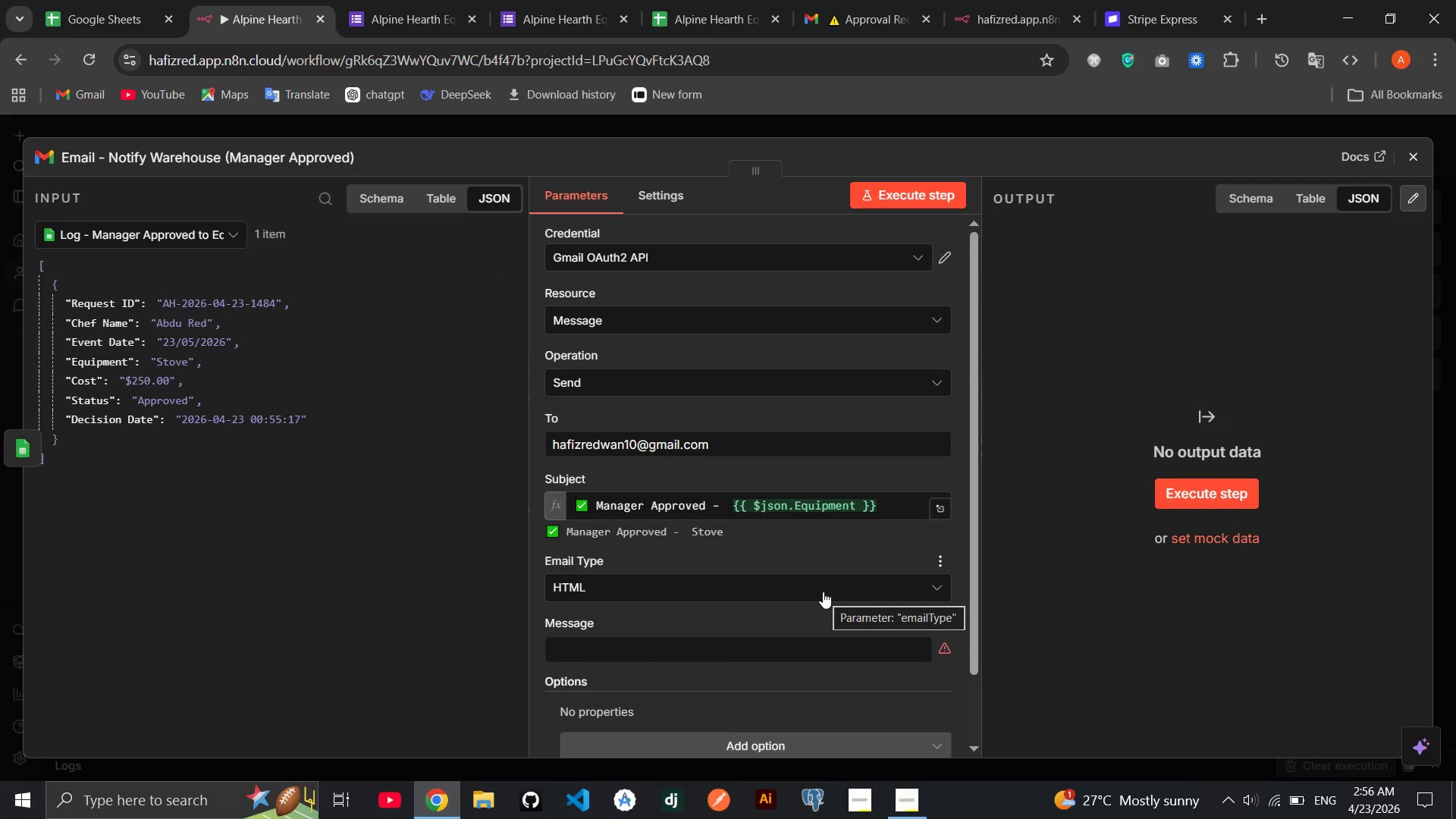 
left_click([823, 592])
 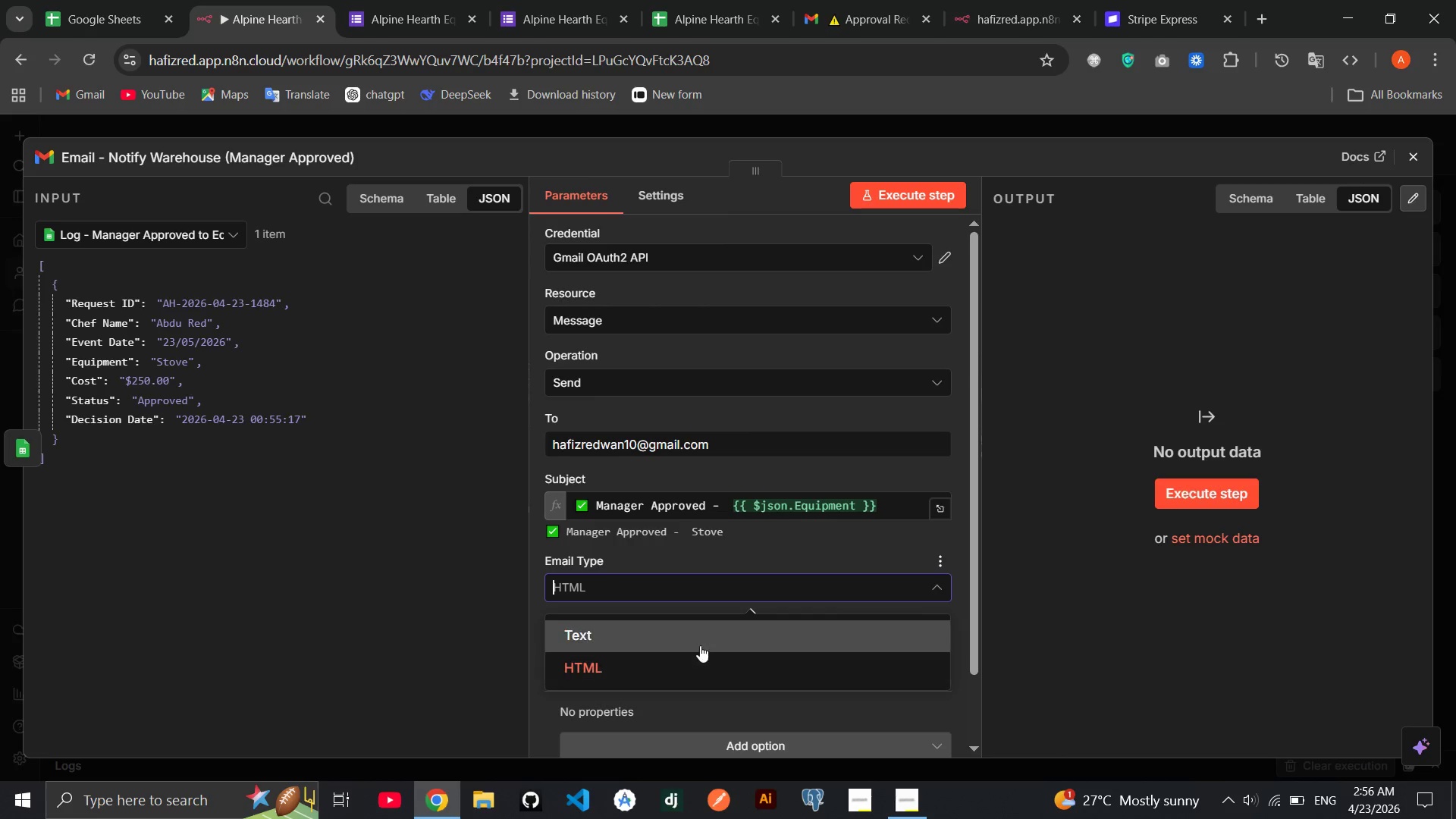 
left_click([700, 645])
 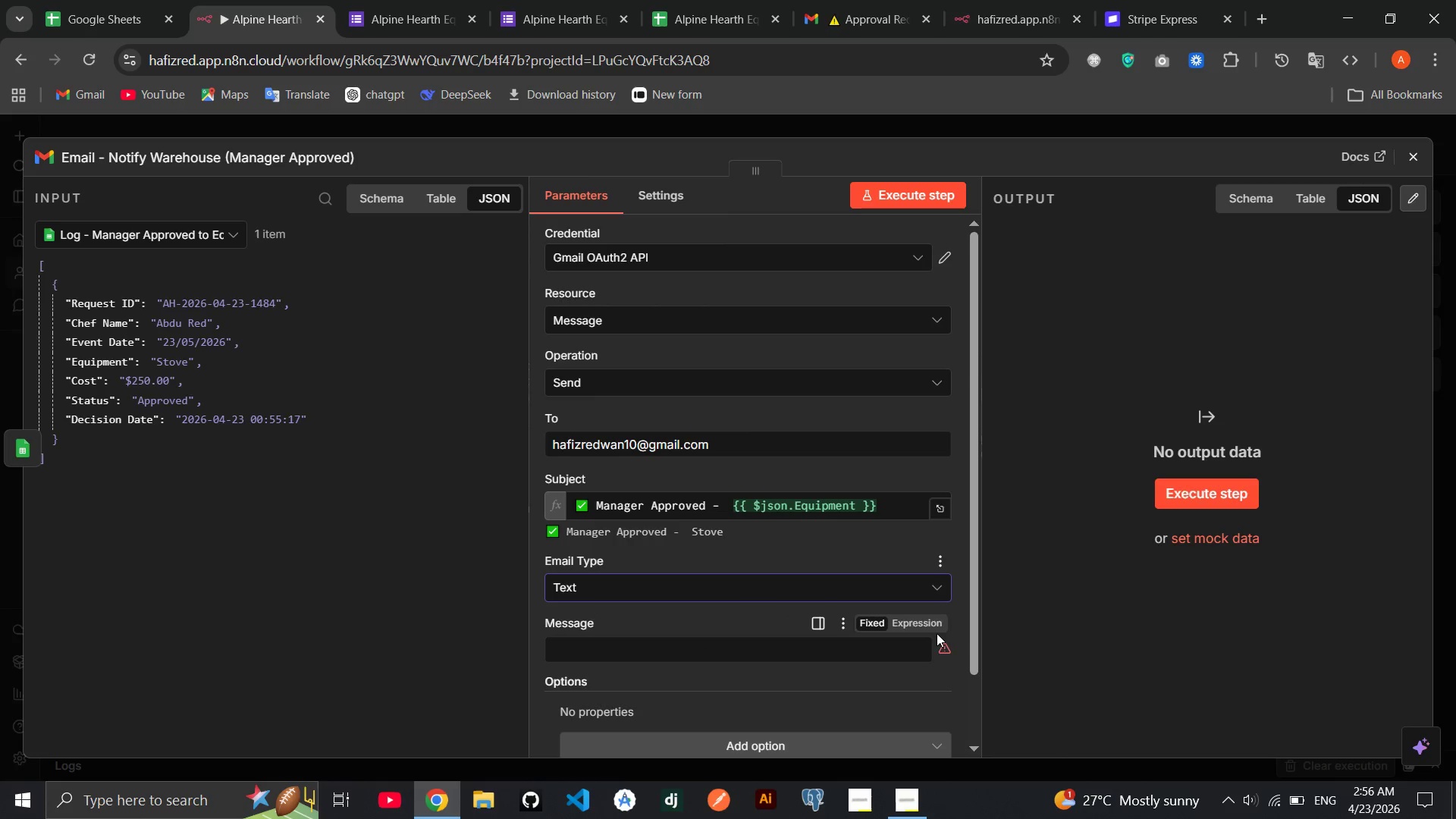 
left_click([923, 621])
 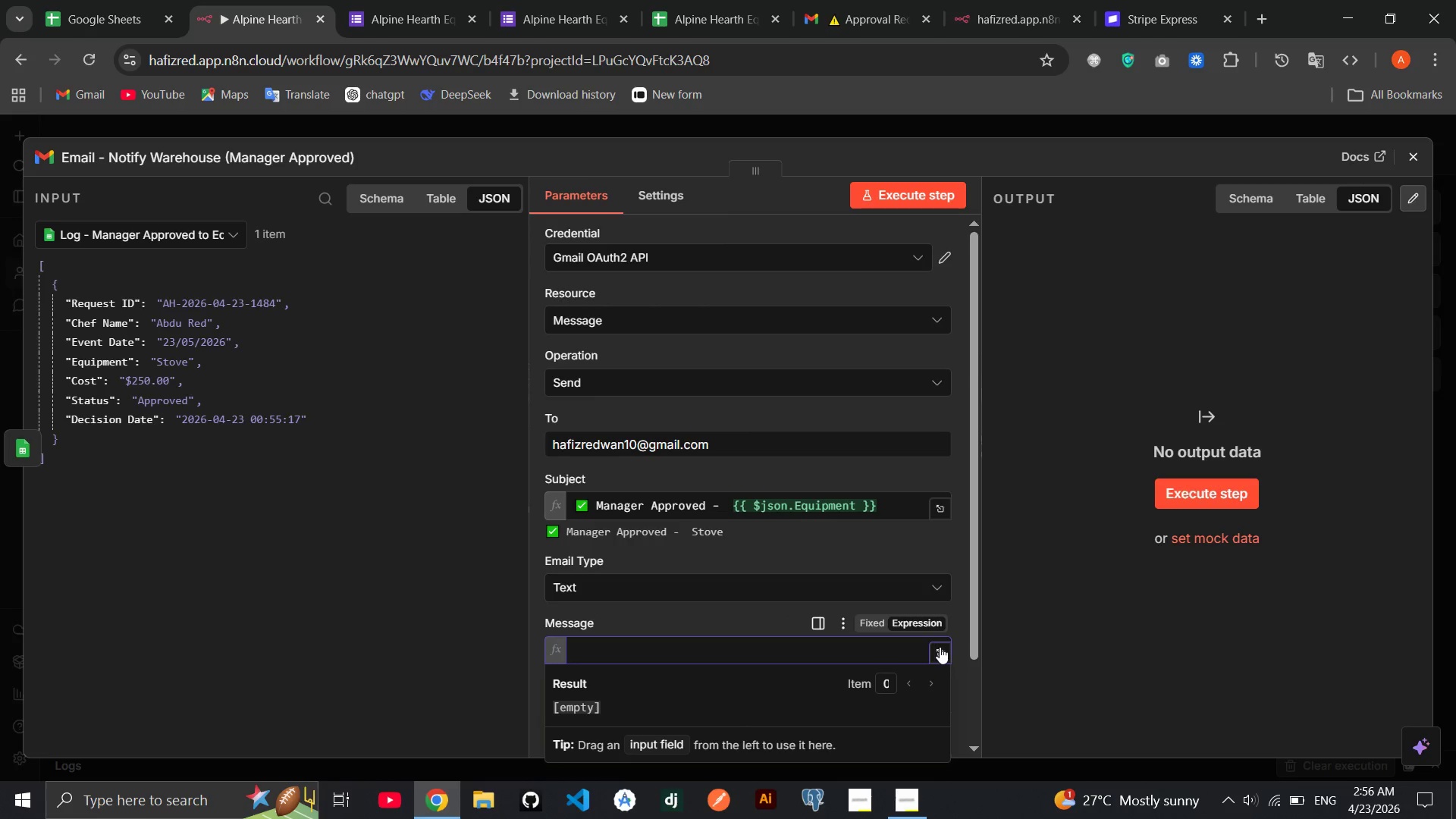 
left_click([940, 647])
 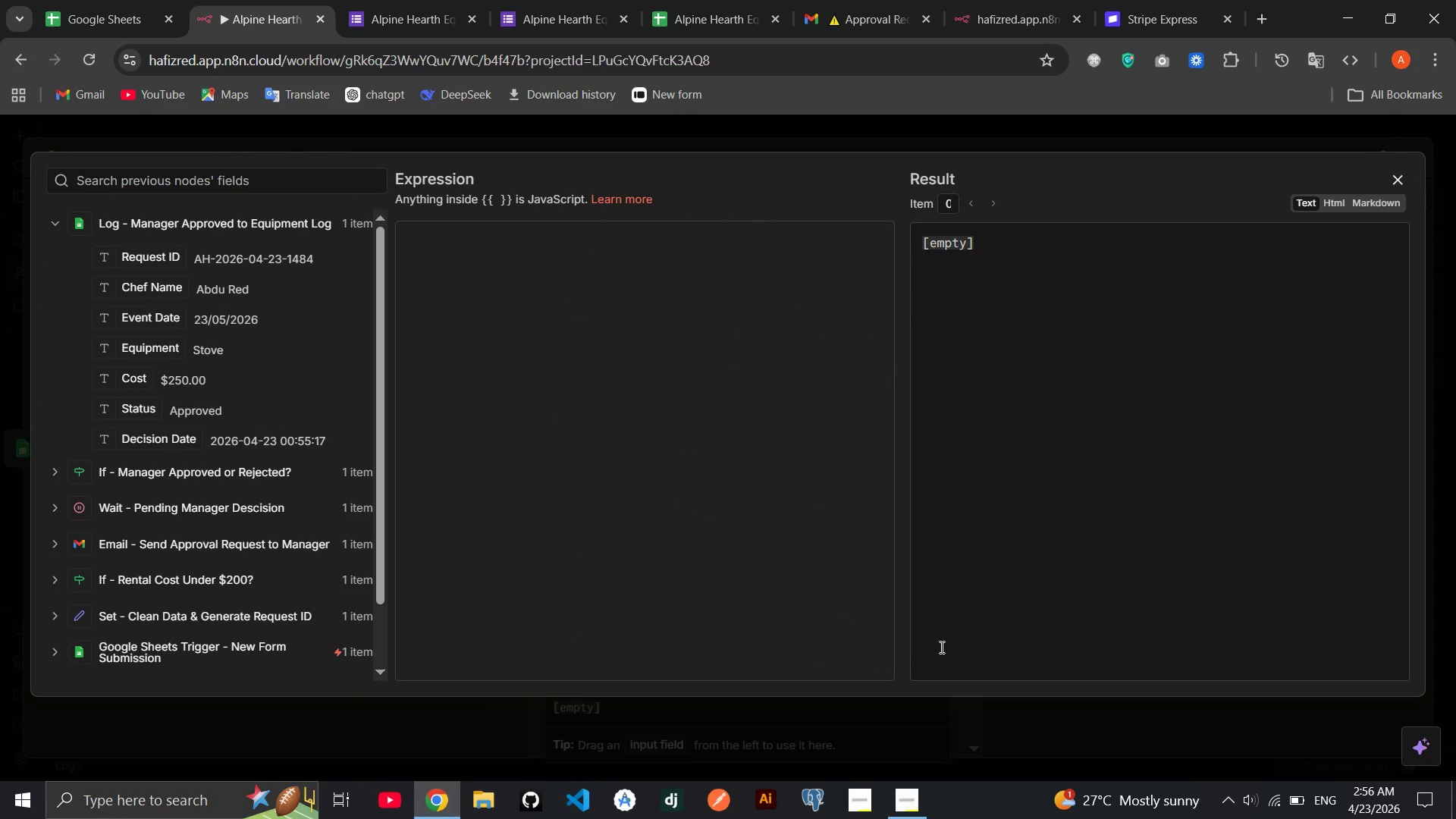 
left_click([702, 418])
 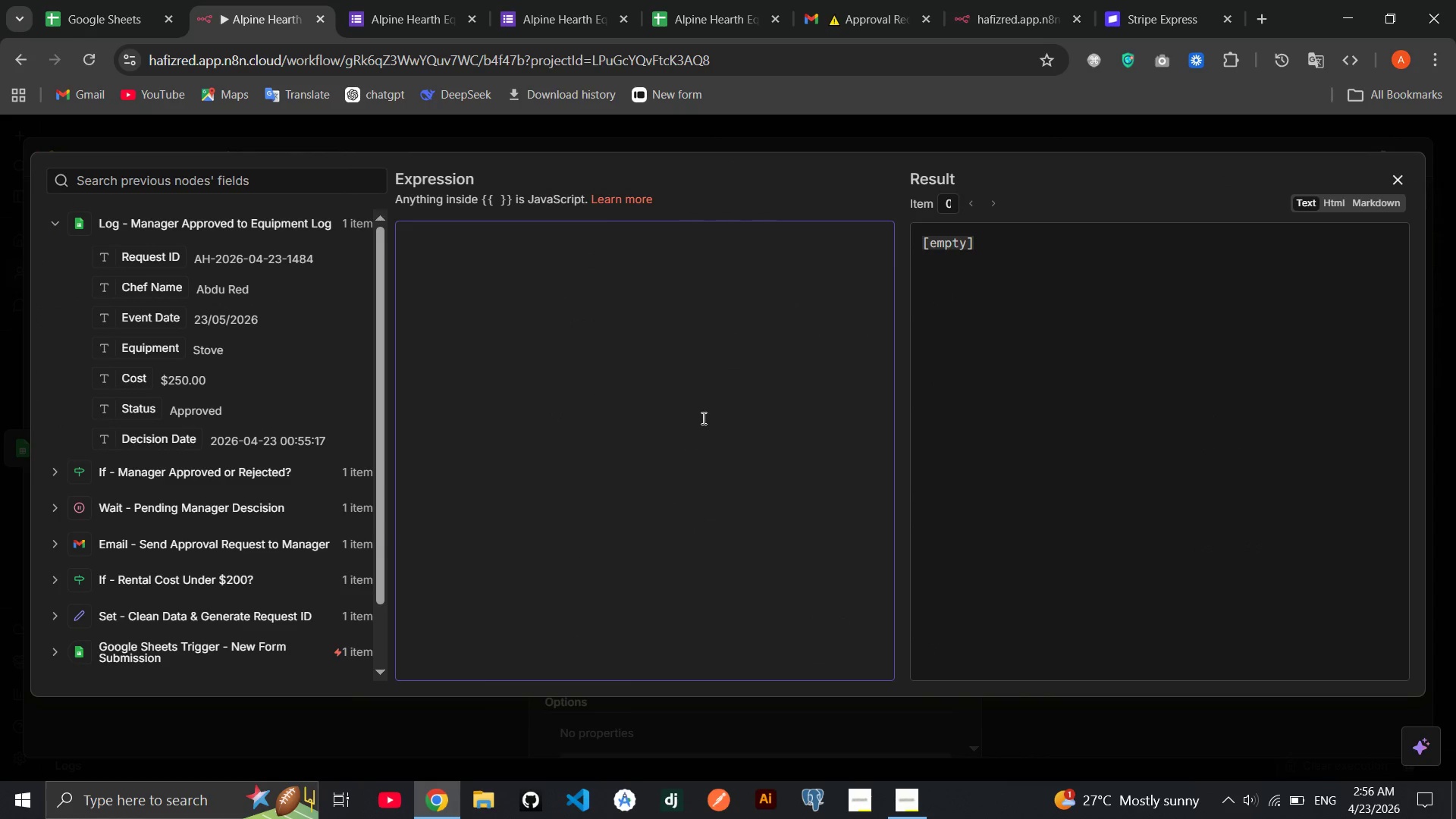 
type(Hello Warehouse Team.)
key(Backspace)
type(,)
 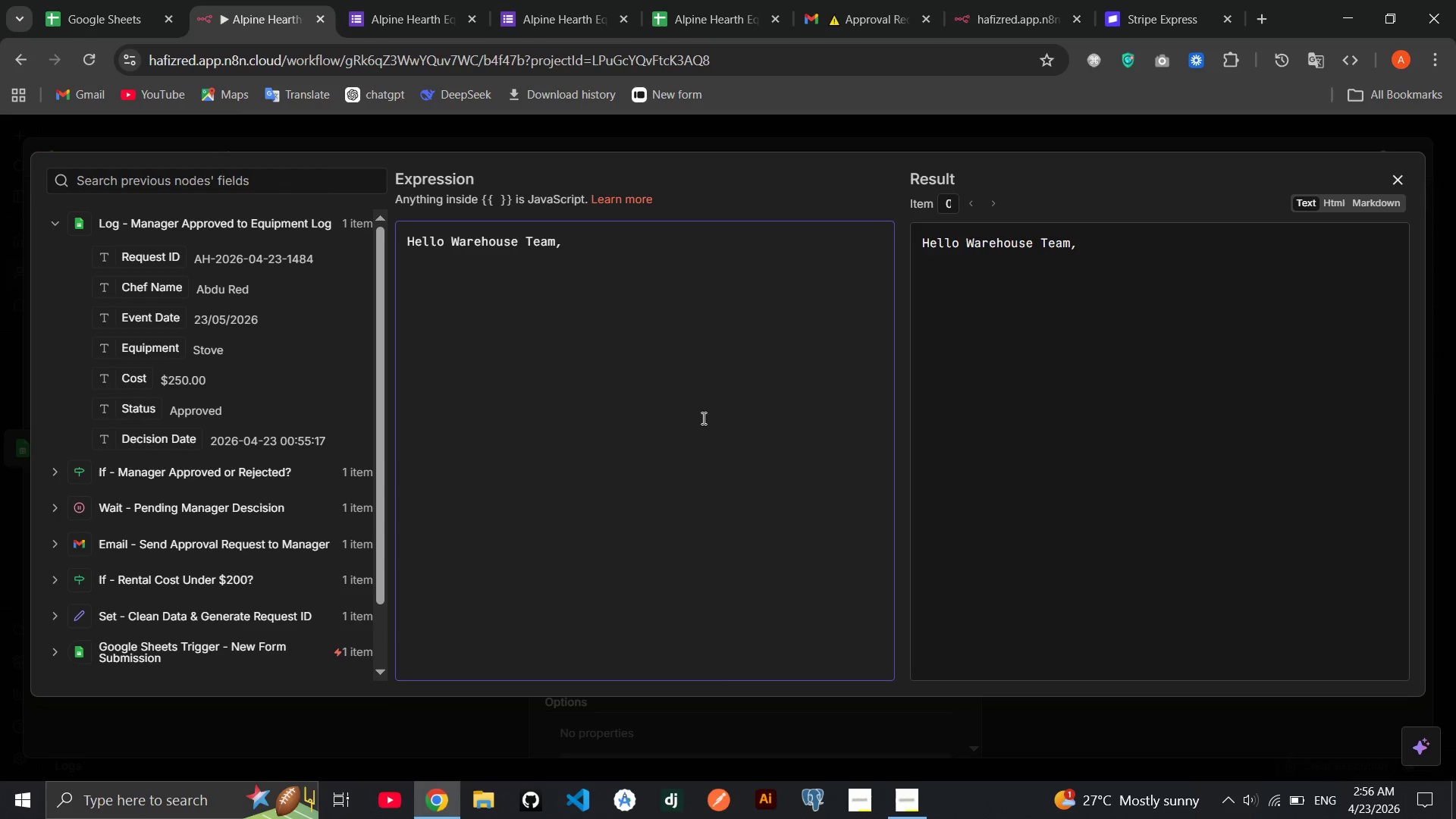 
key(Enter)
 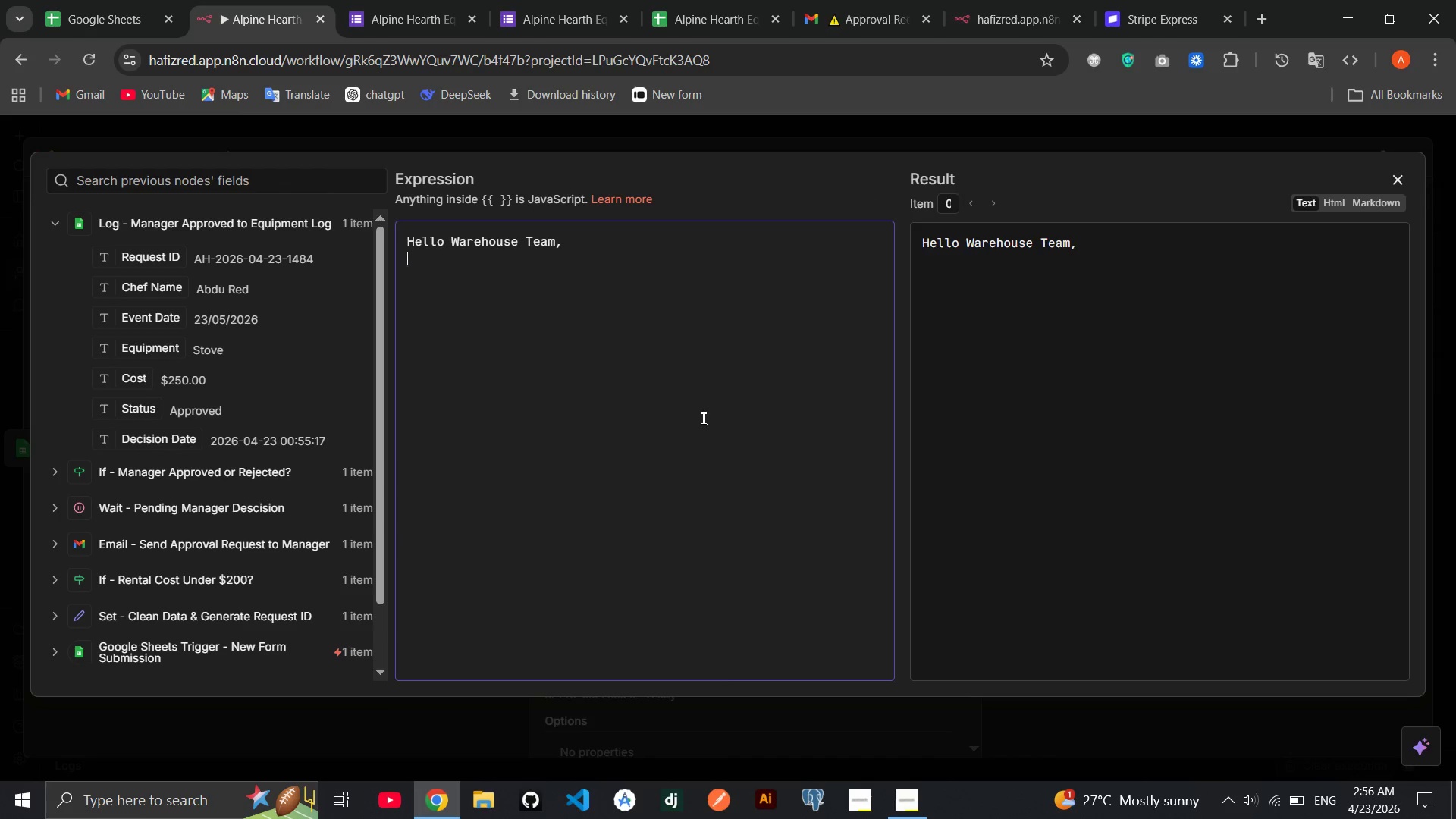 
key(Enter)
 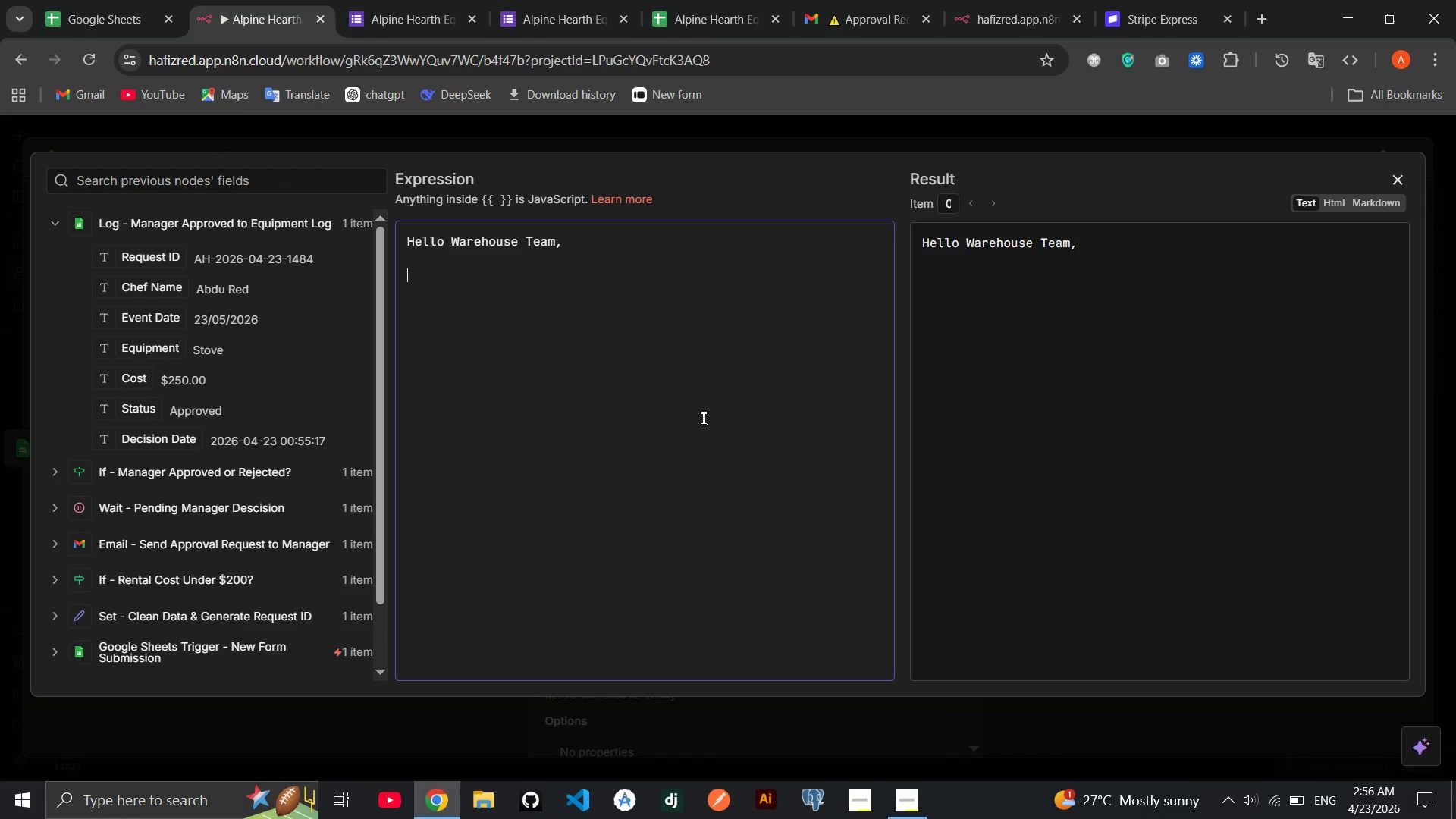 
type(The operation Man)
 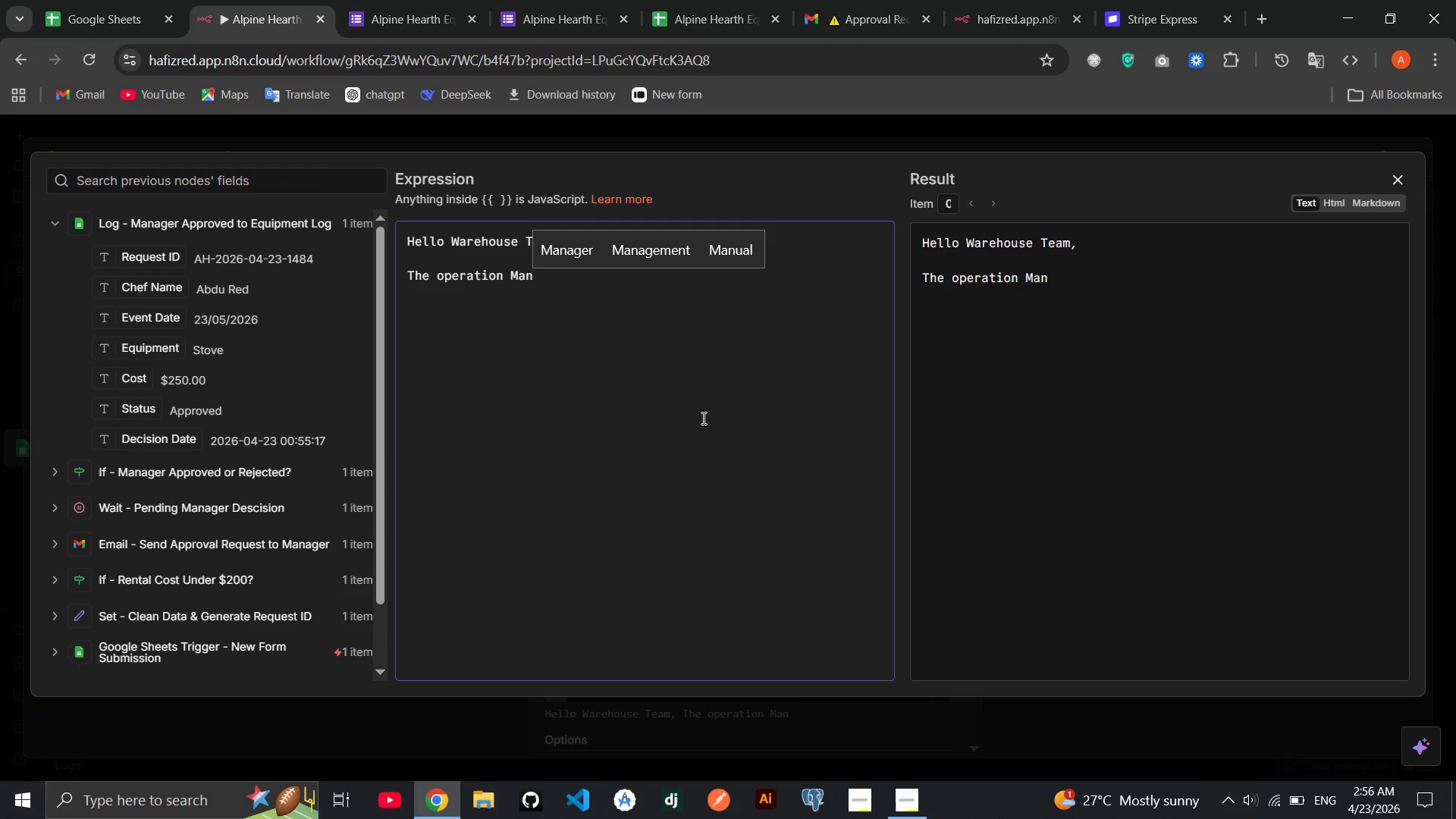 
hold_key(key=ArrowLeft, duration=0.83)
 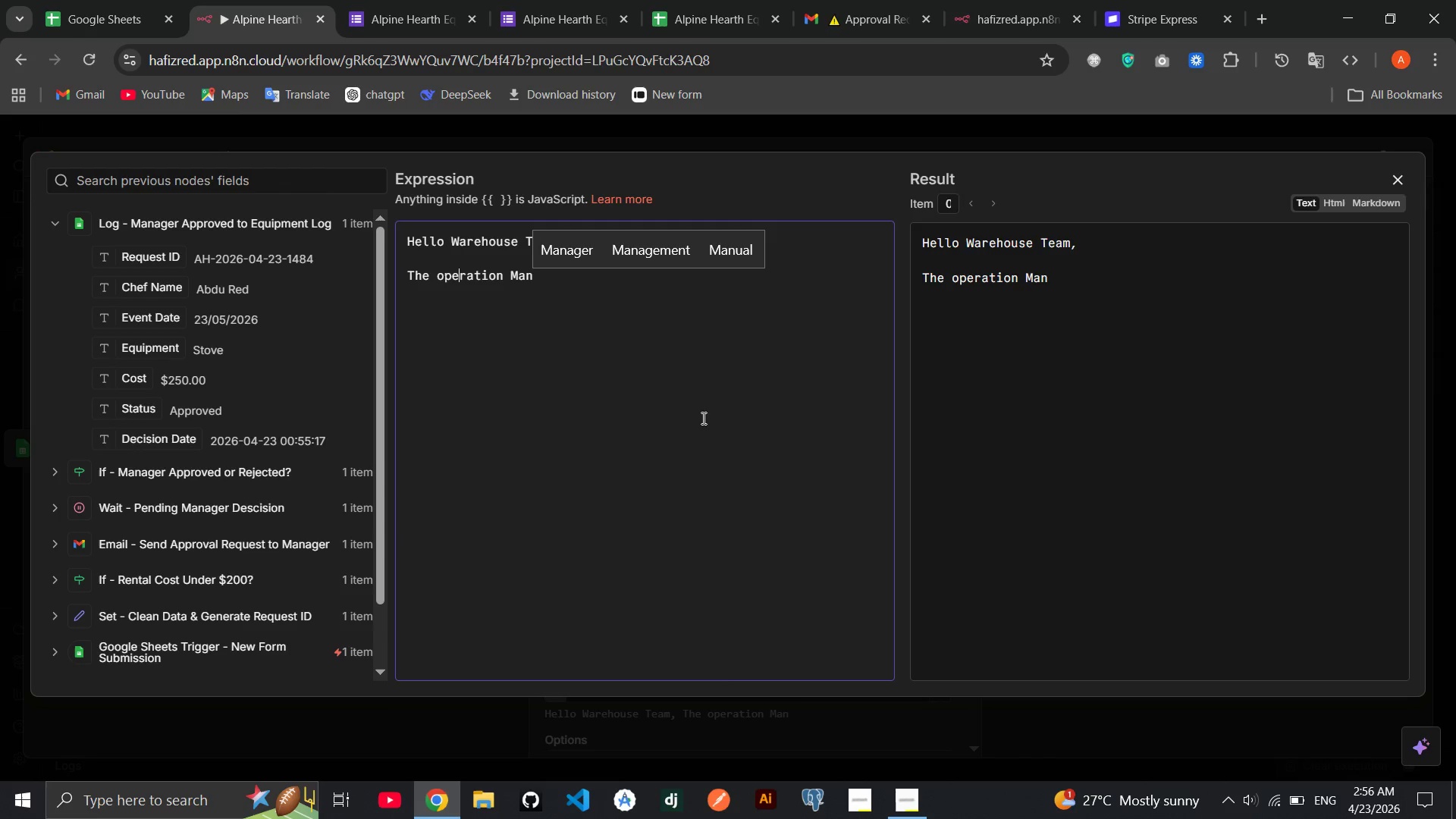 
key(ArrowLeft)
 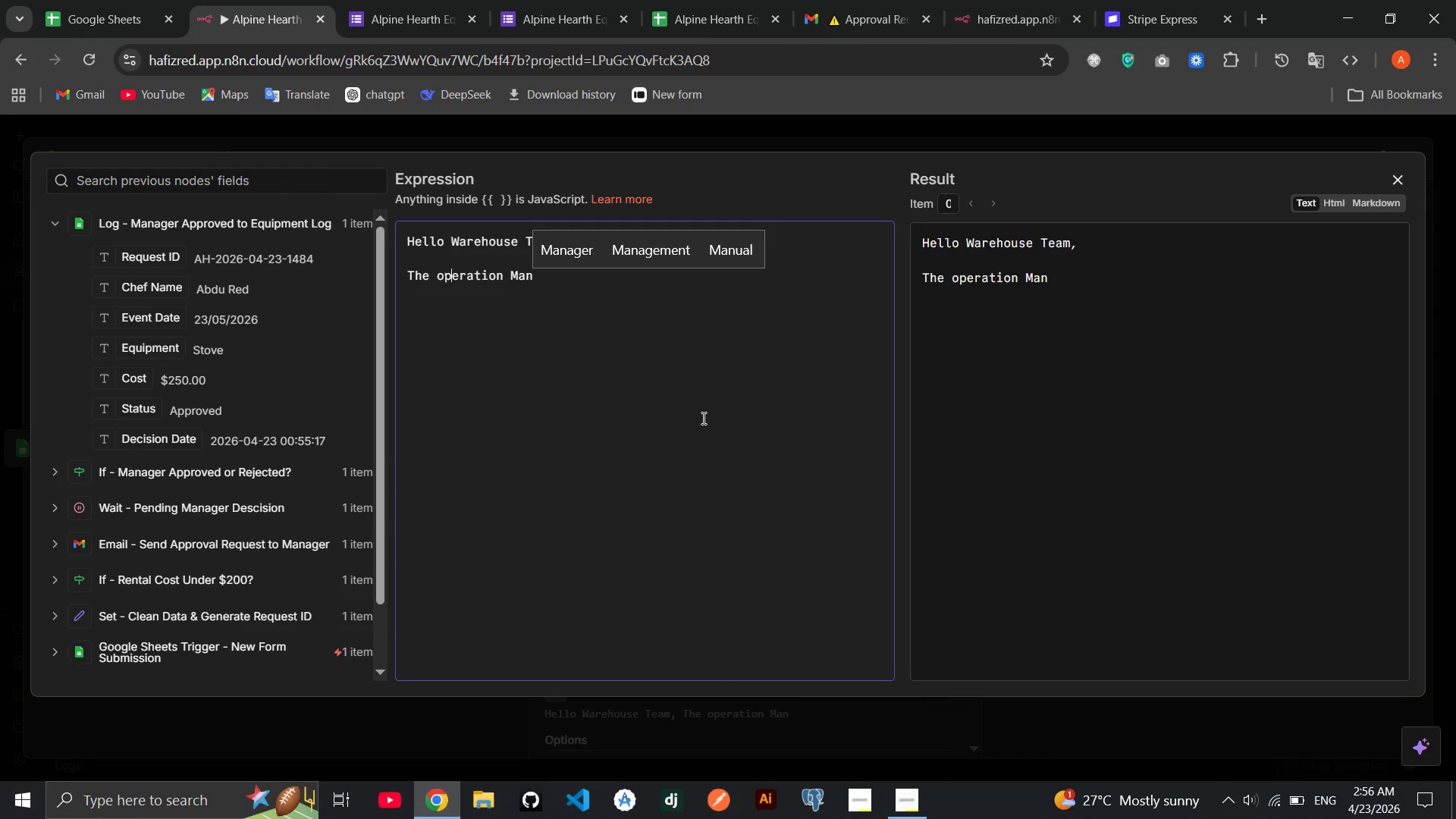 
key(ArrowLeft)
 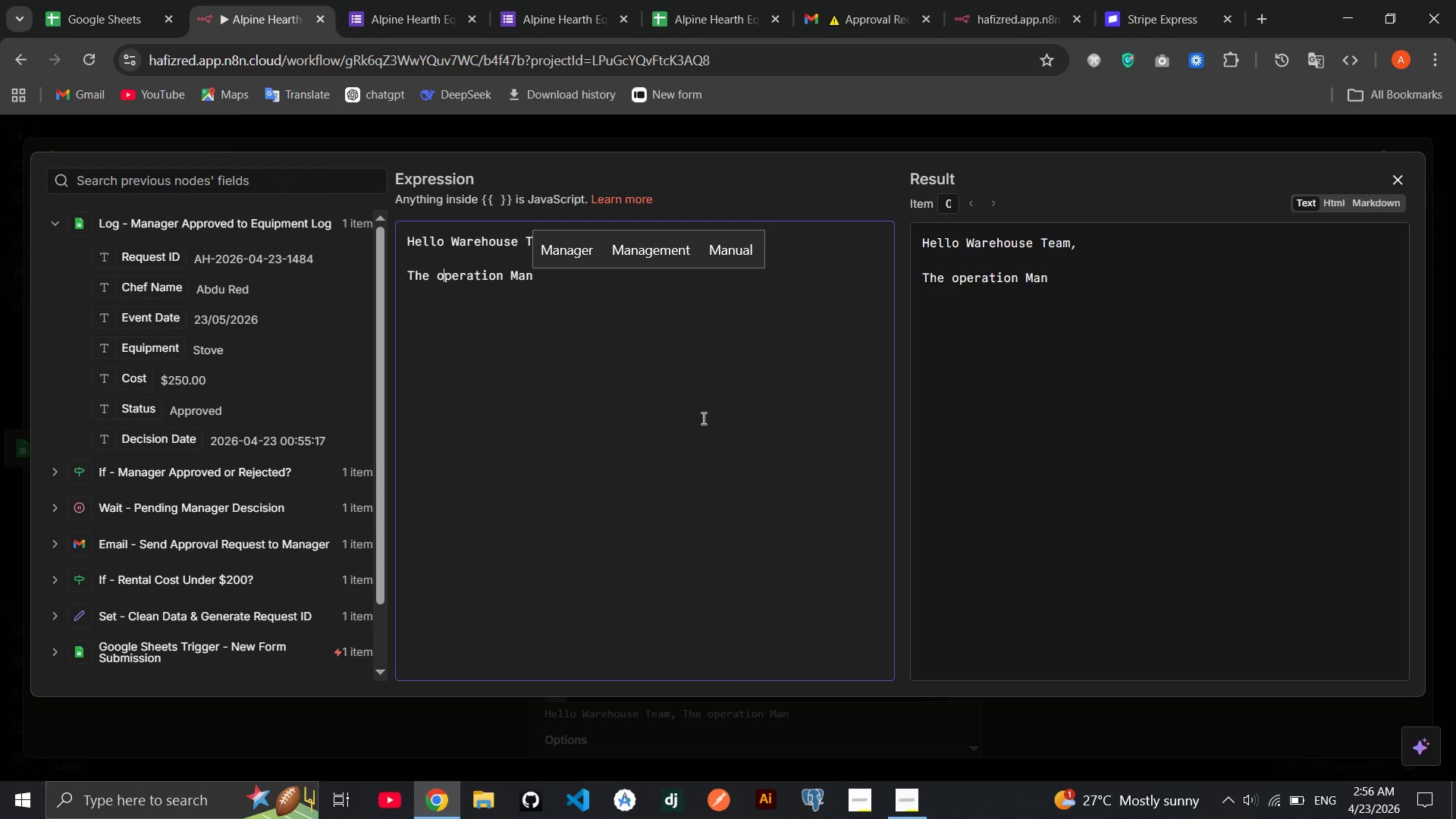 
key(ArrowLeft)
 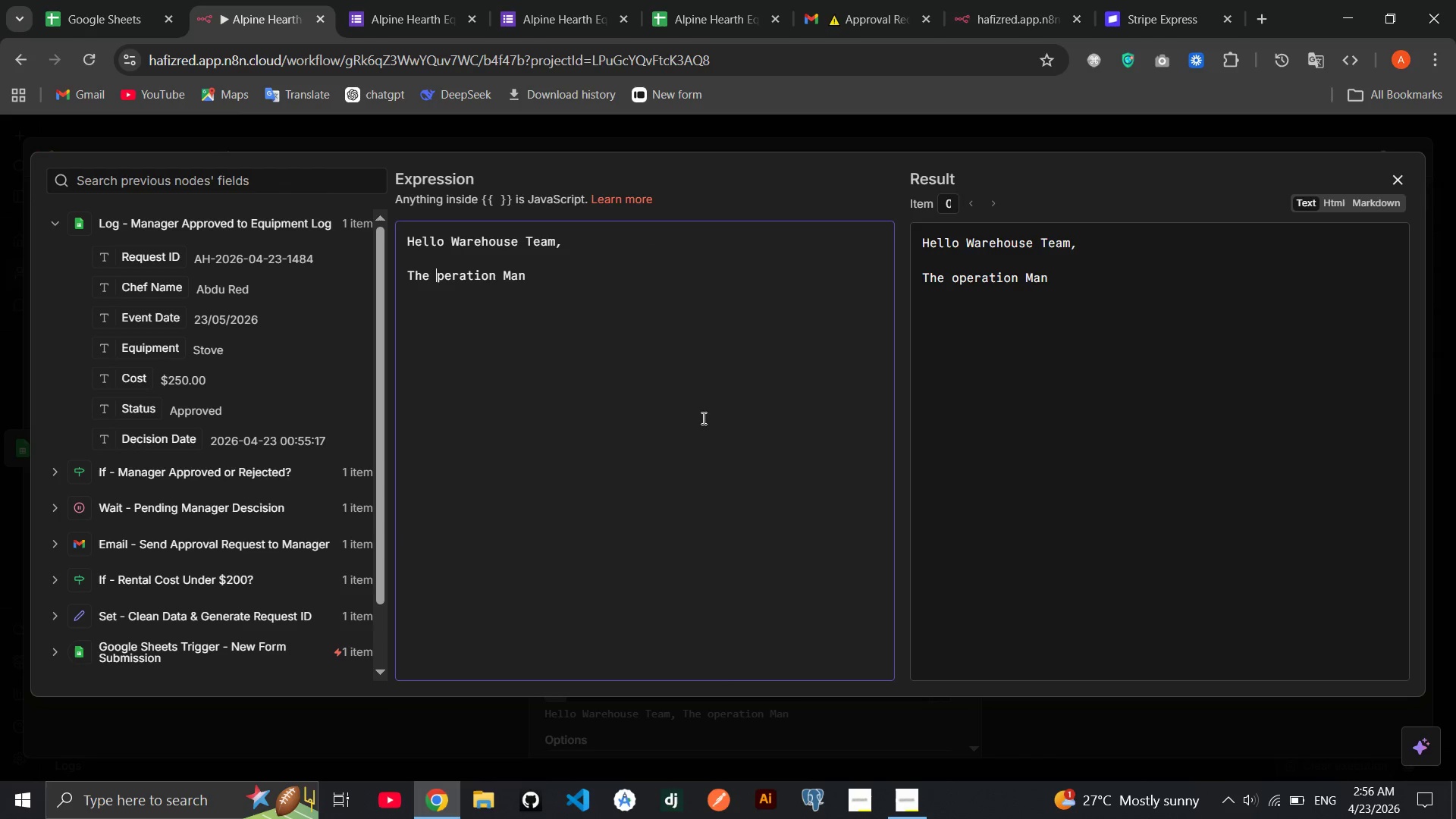 
key(Backspace)
type(O[End]nager)
key(Backspace)
key(Backspace)
key(Backspace)
key(Backspace)
key(Backspace)
type(ager has APPROVED the following equipment request.)
 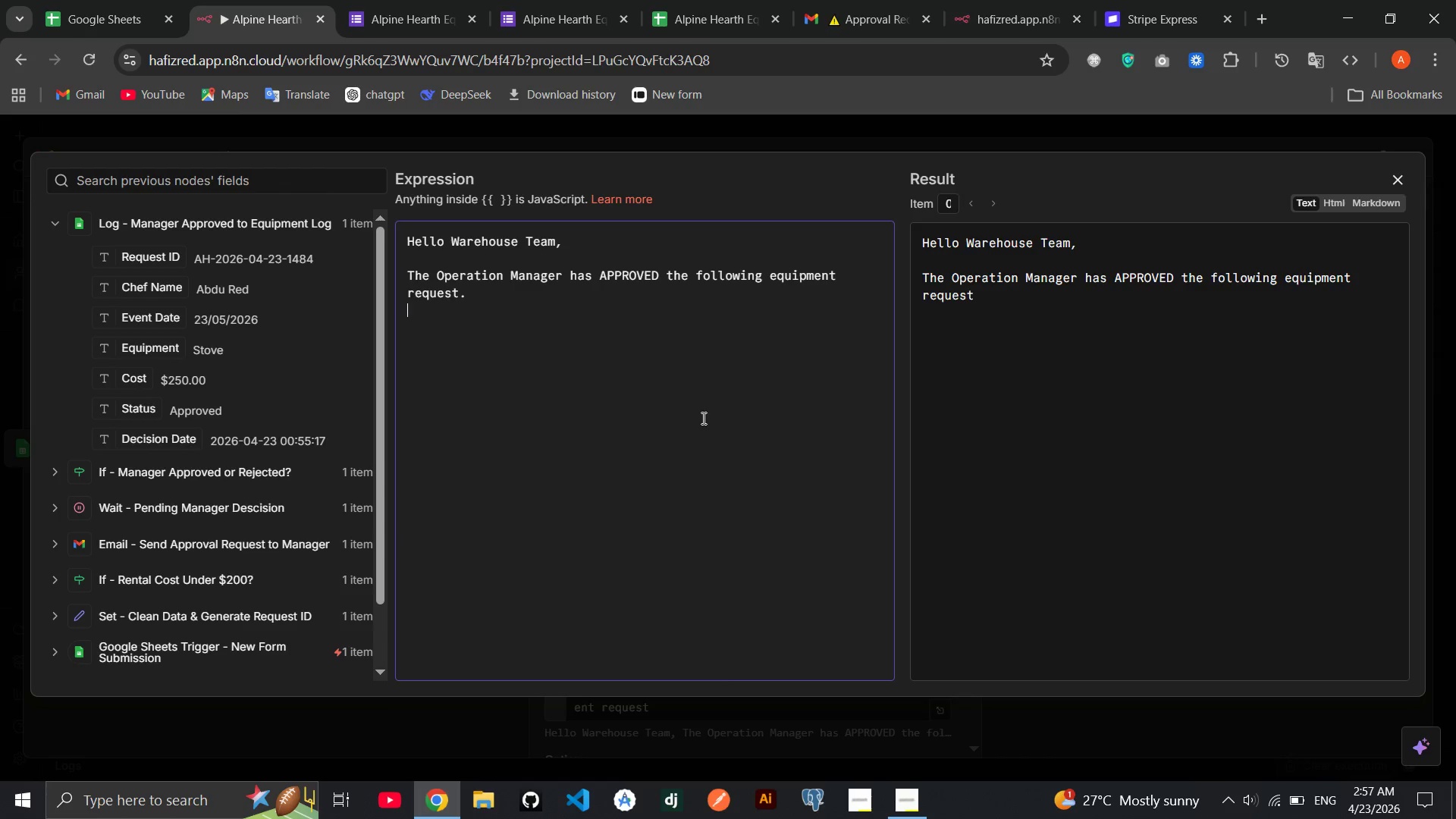 
key(Enter)
 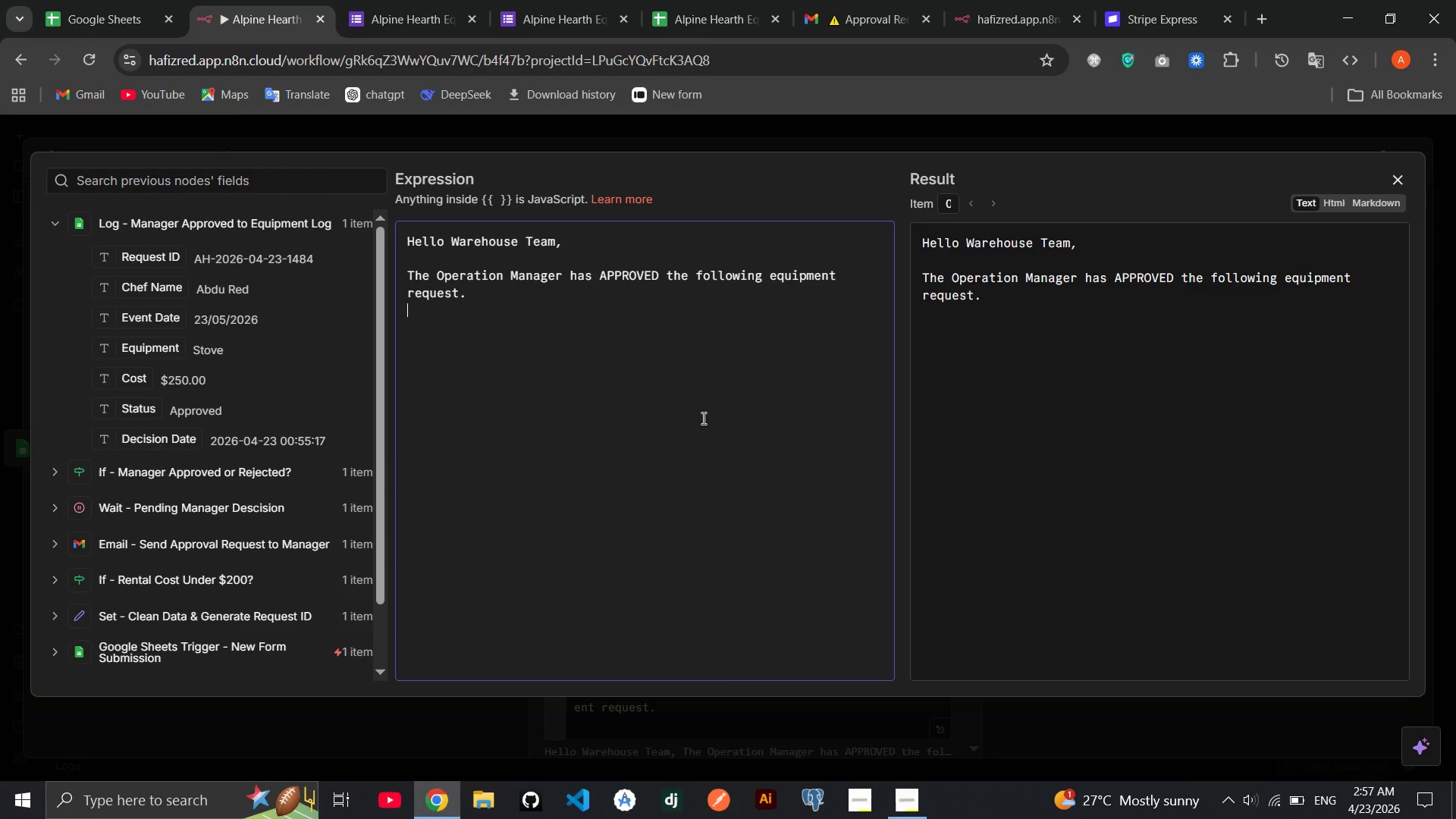 
key(Enter)
 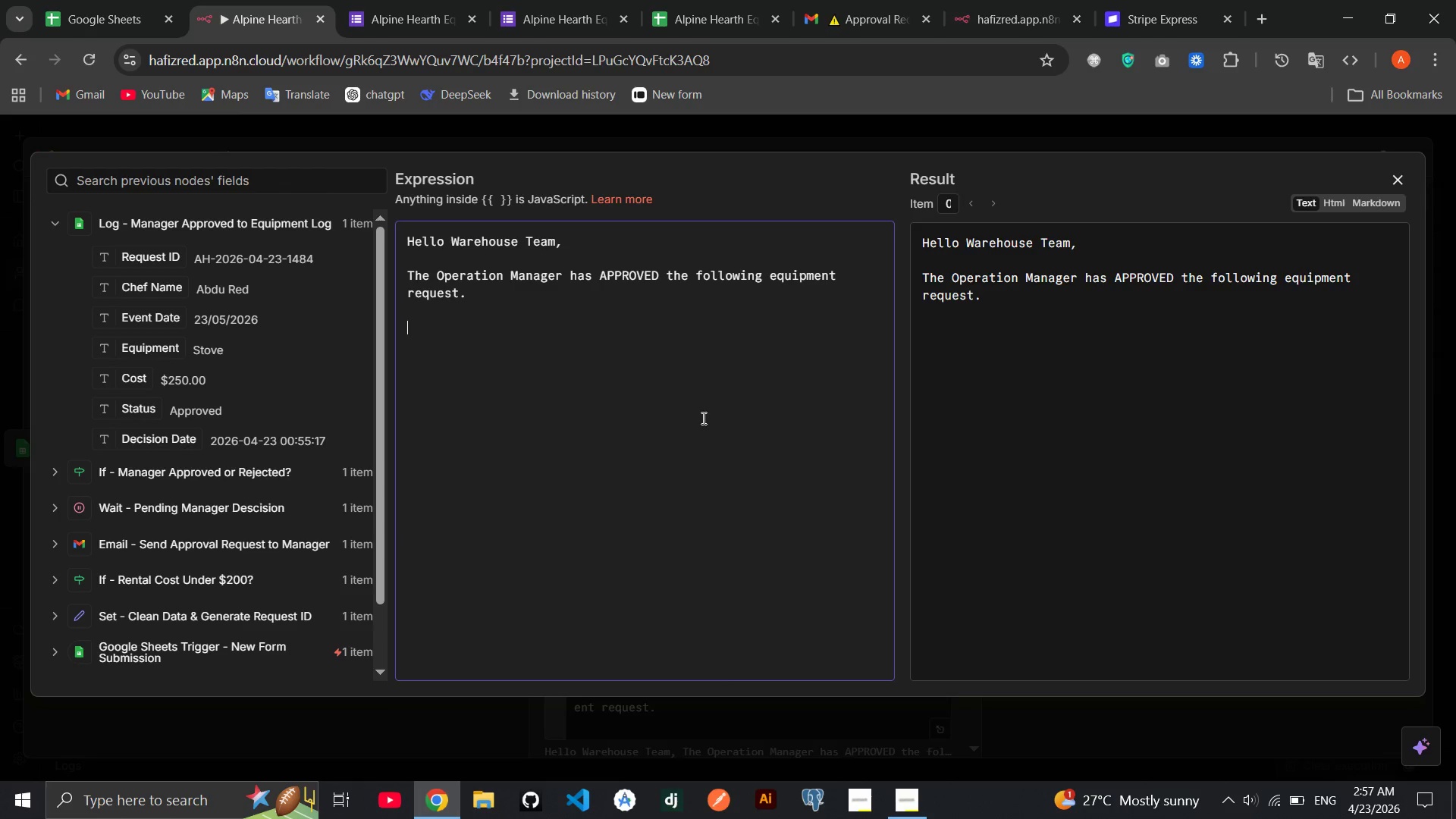 
type(Please arrange the rental immediately.)
 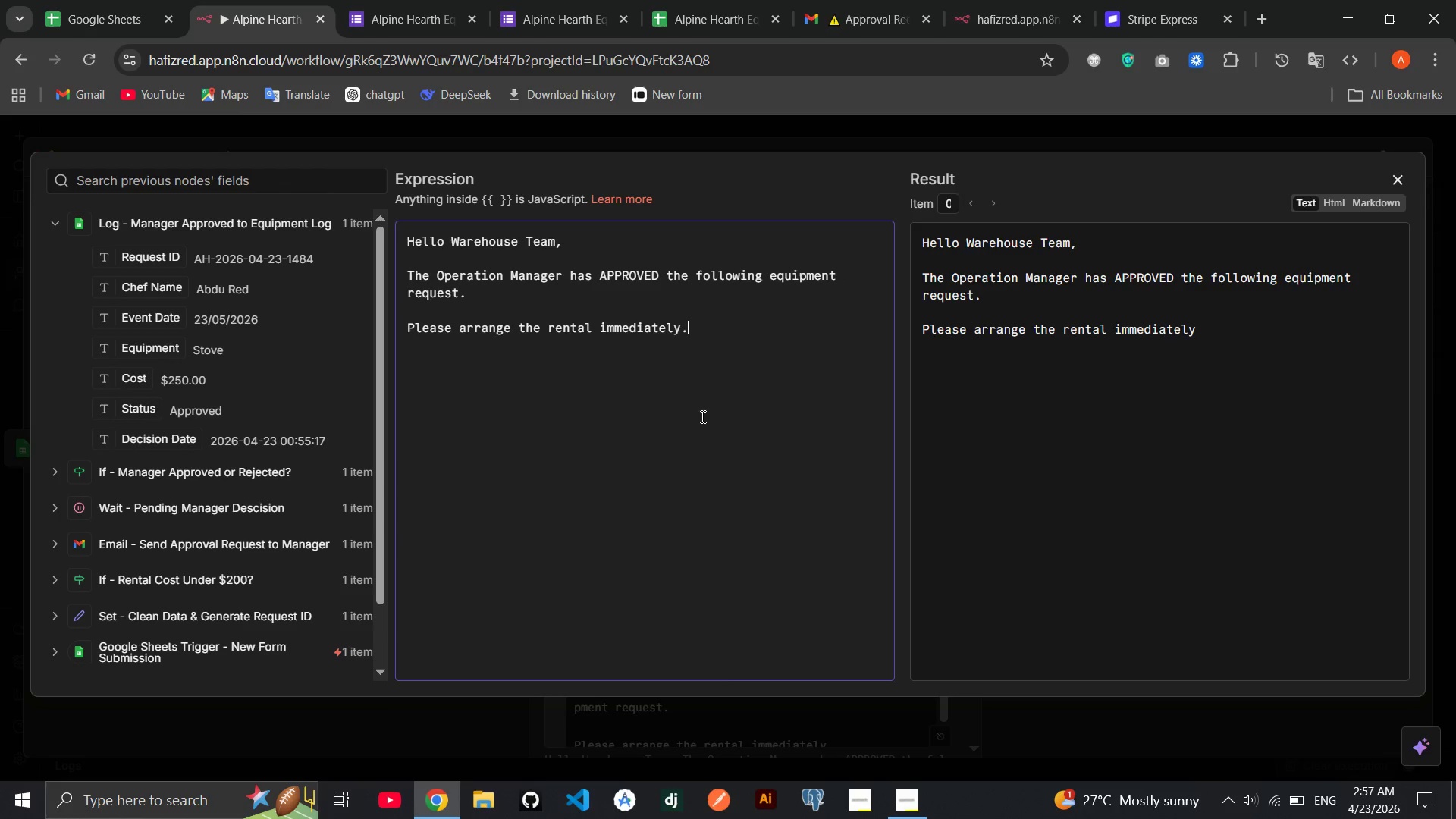 
key(Enter)
 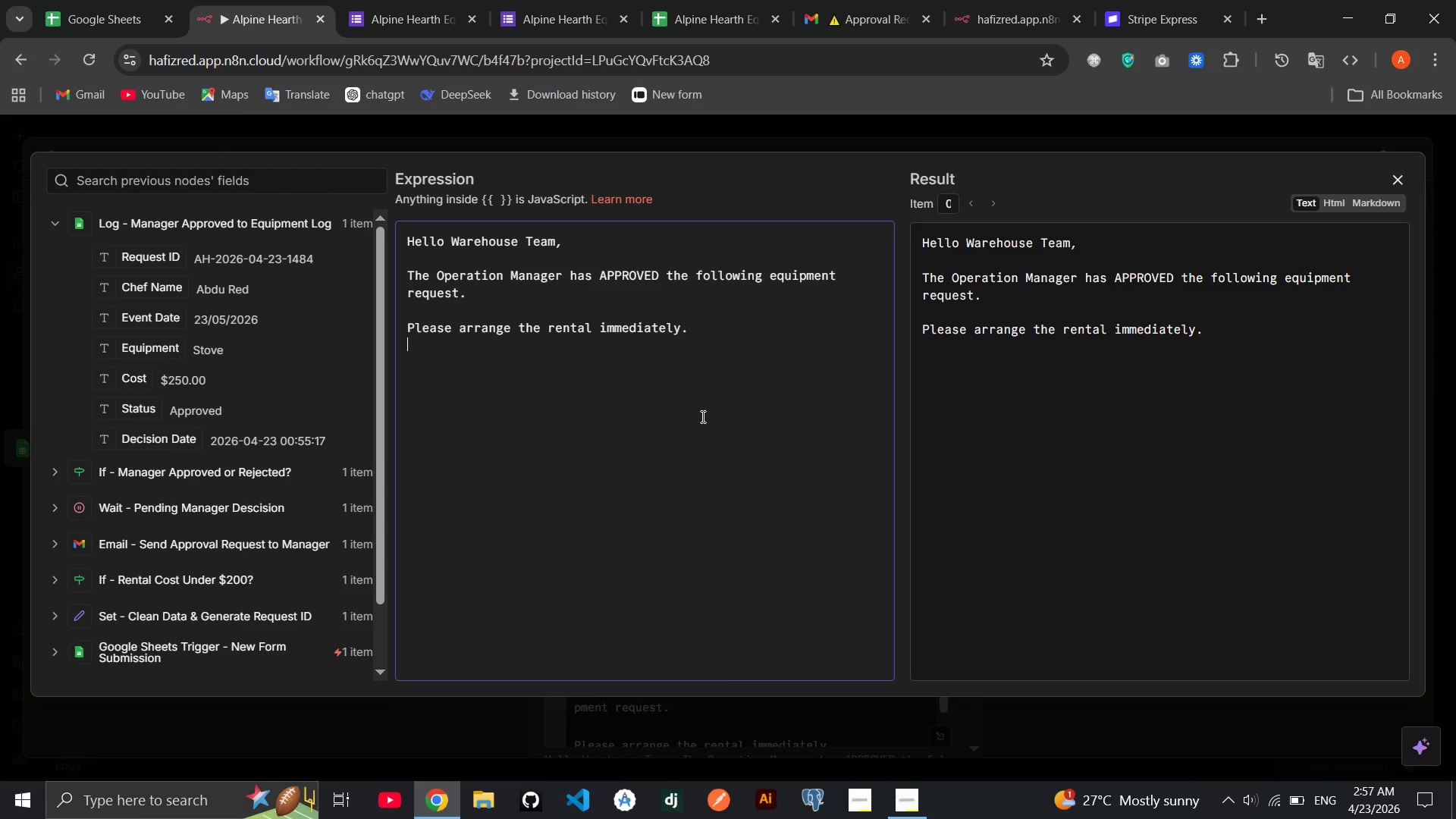 
key(Enter)
 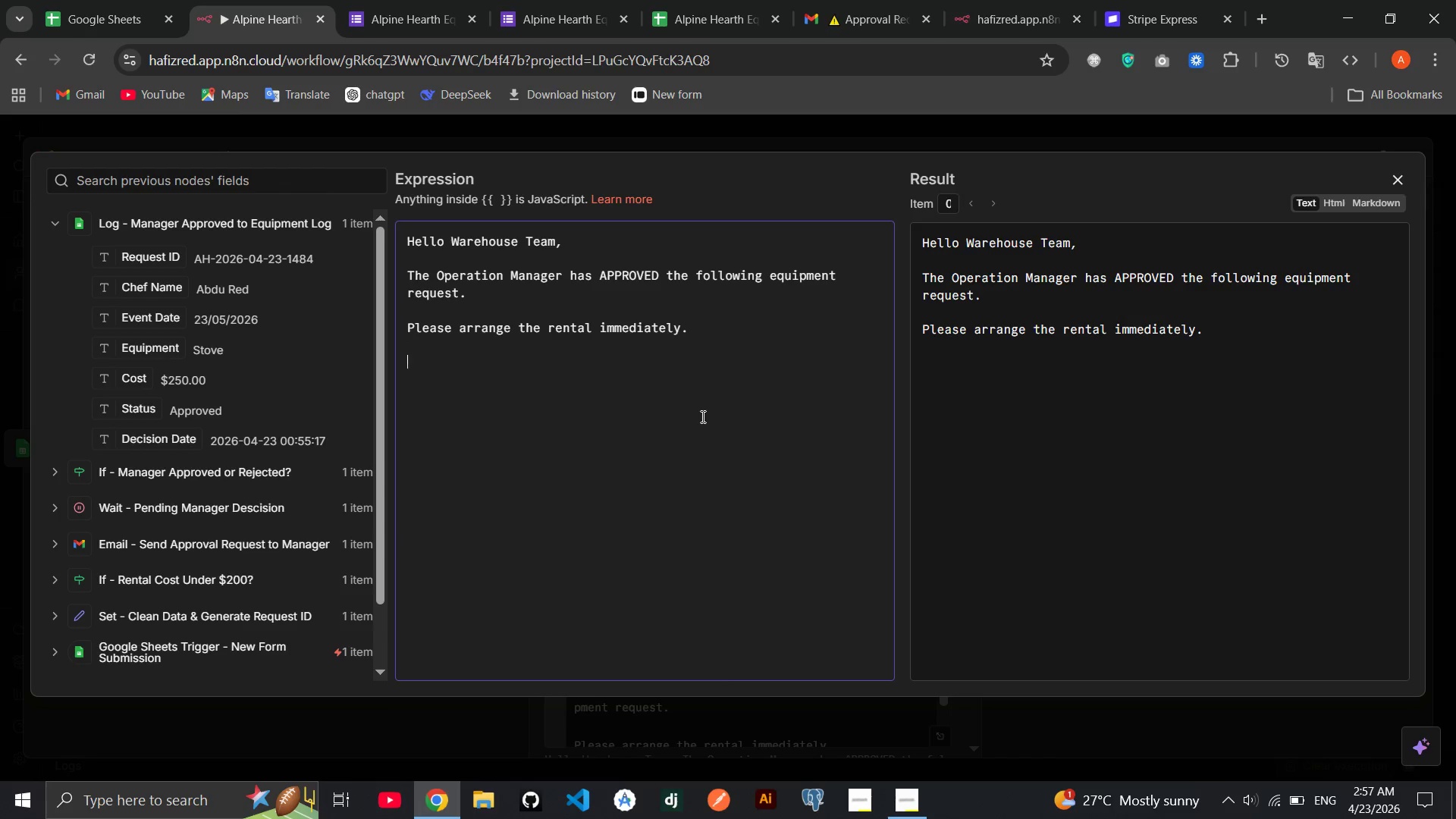 
type(Request ID: )
 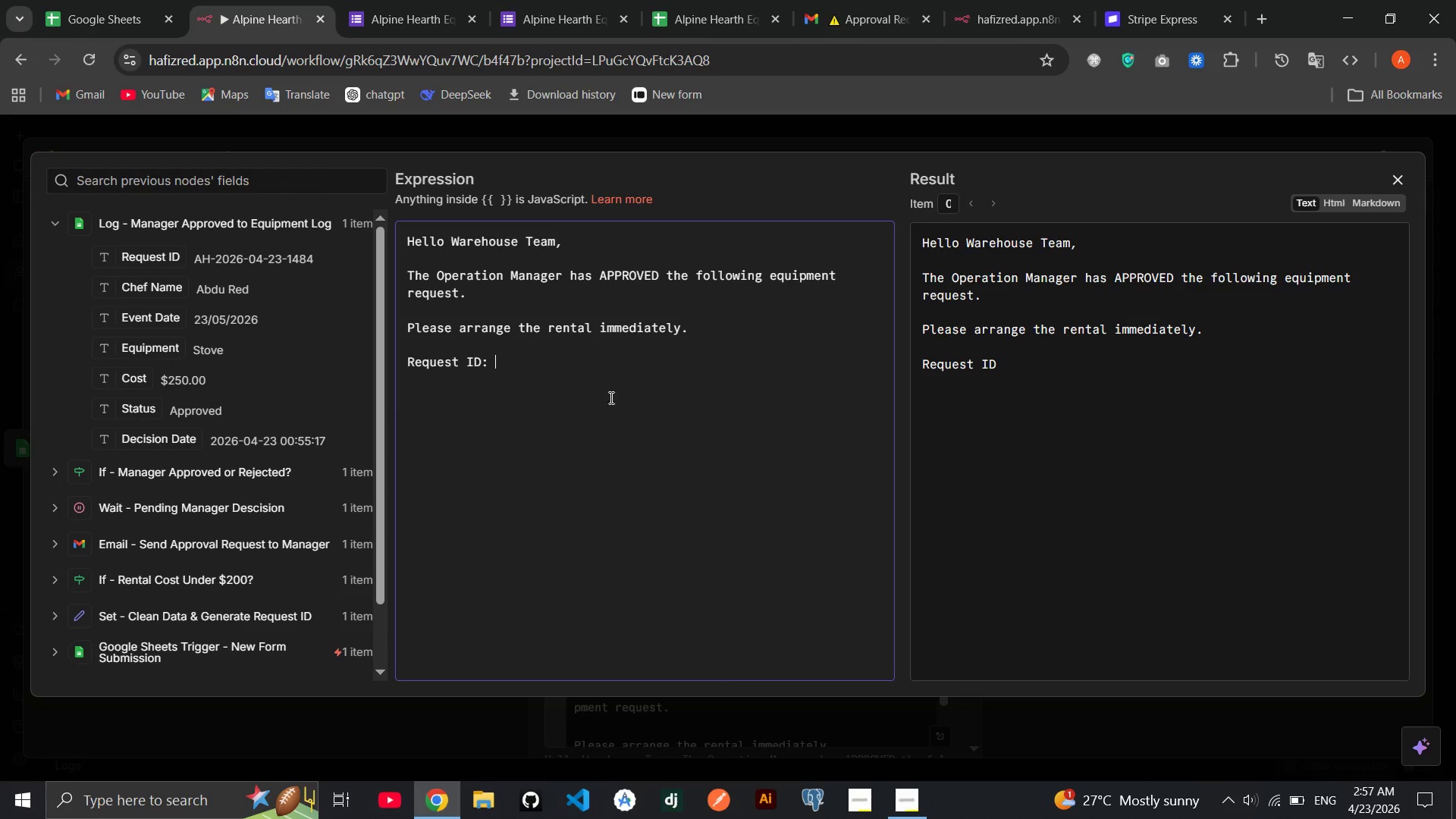 
left_click_drag(start_coordinate=[157, 257], to_coordinate=[565, 356])
 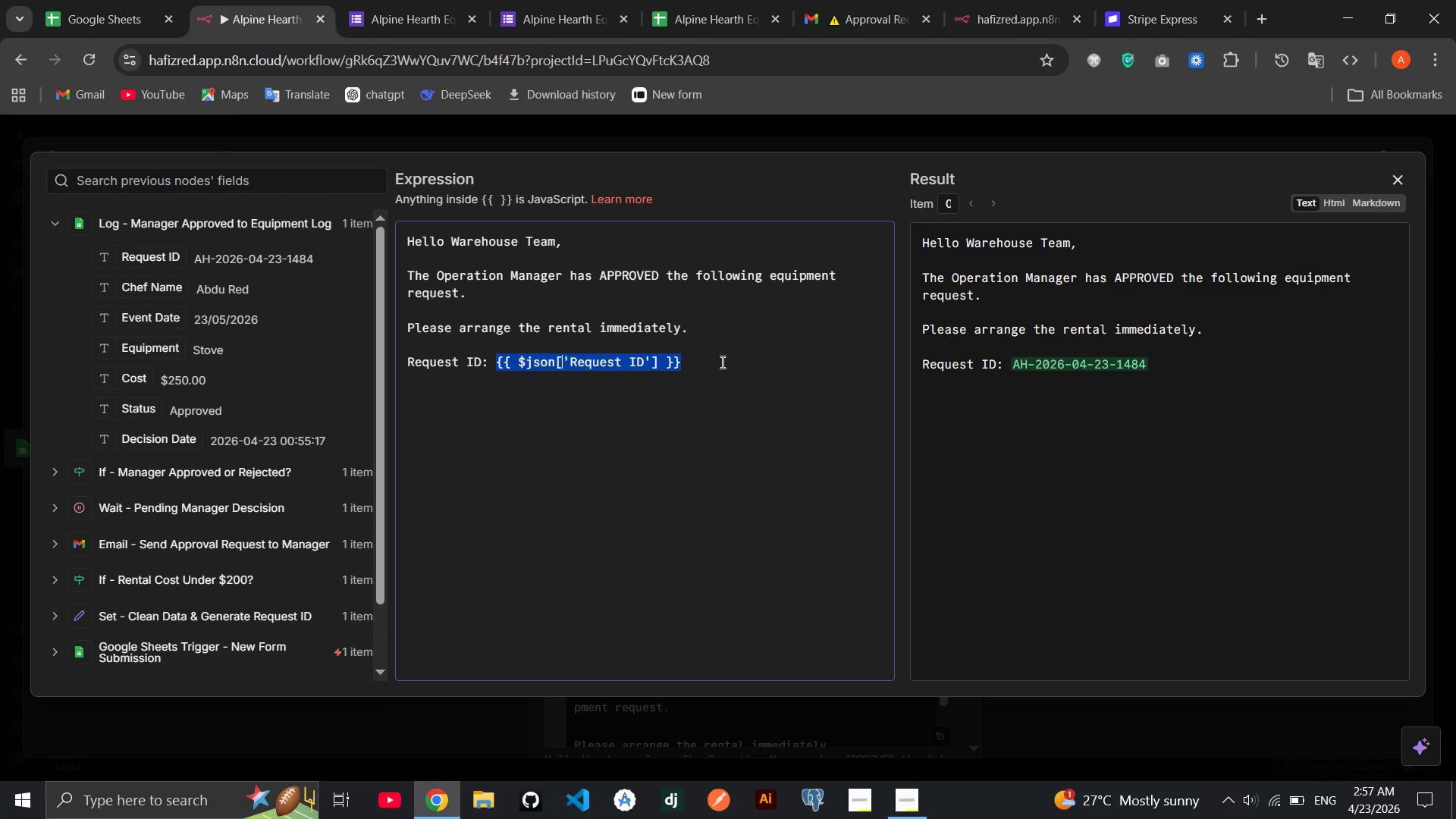 
left_click([721, 362])
 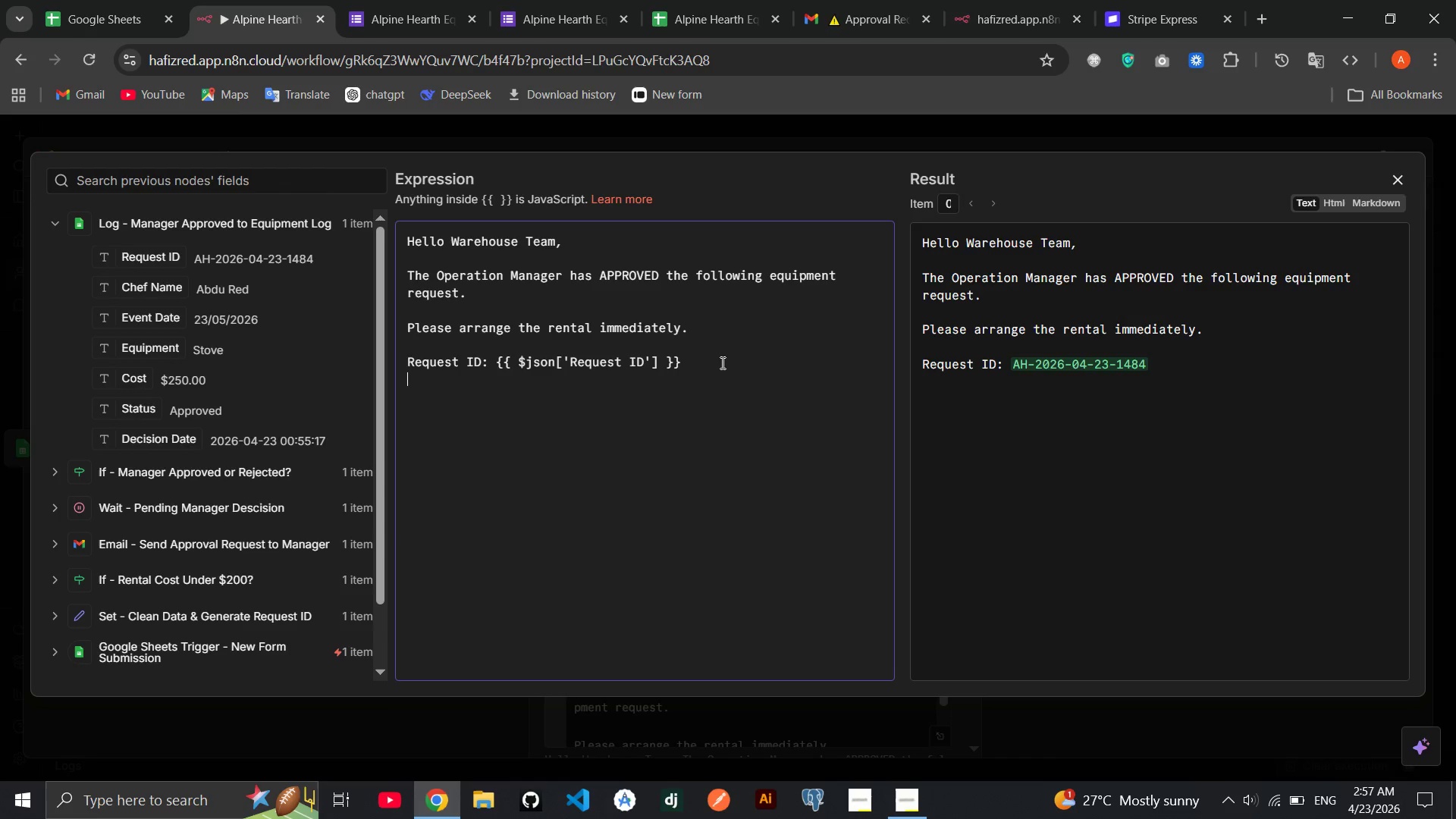 
key(Enter)
 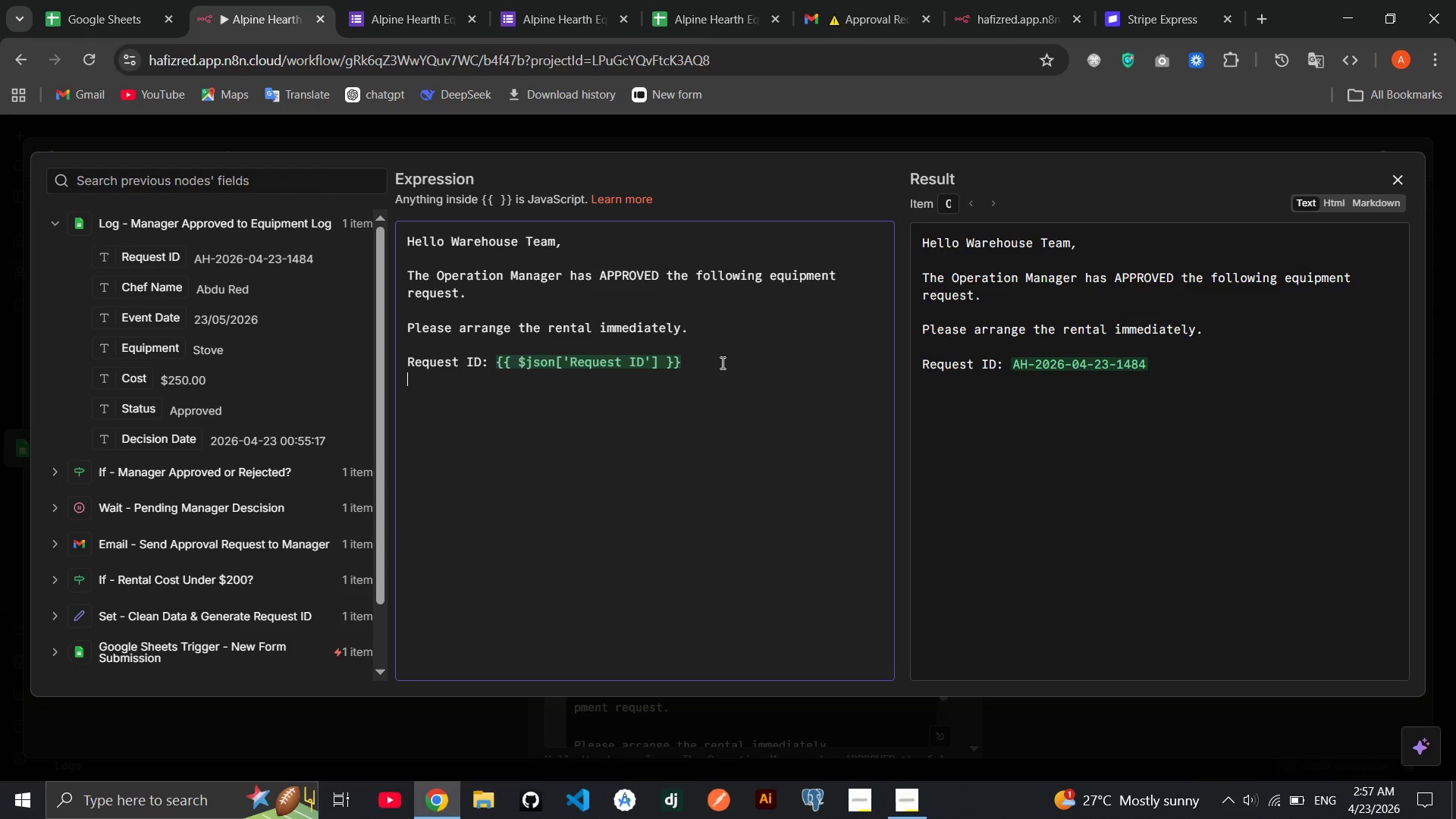 
type(Chef Name: )
 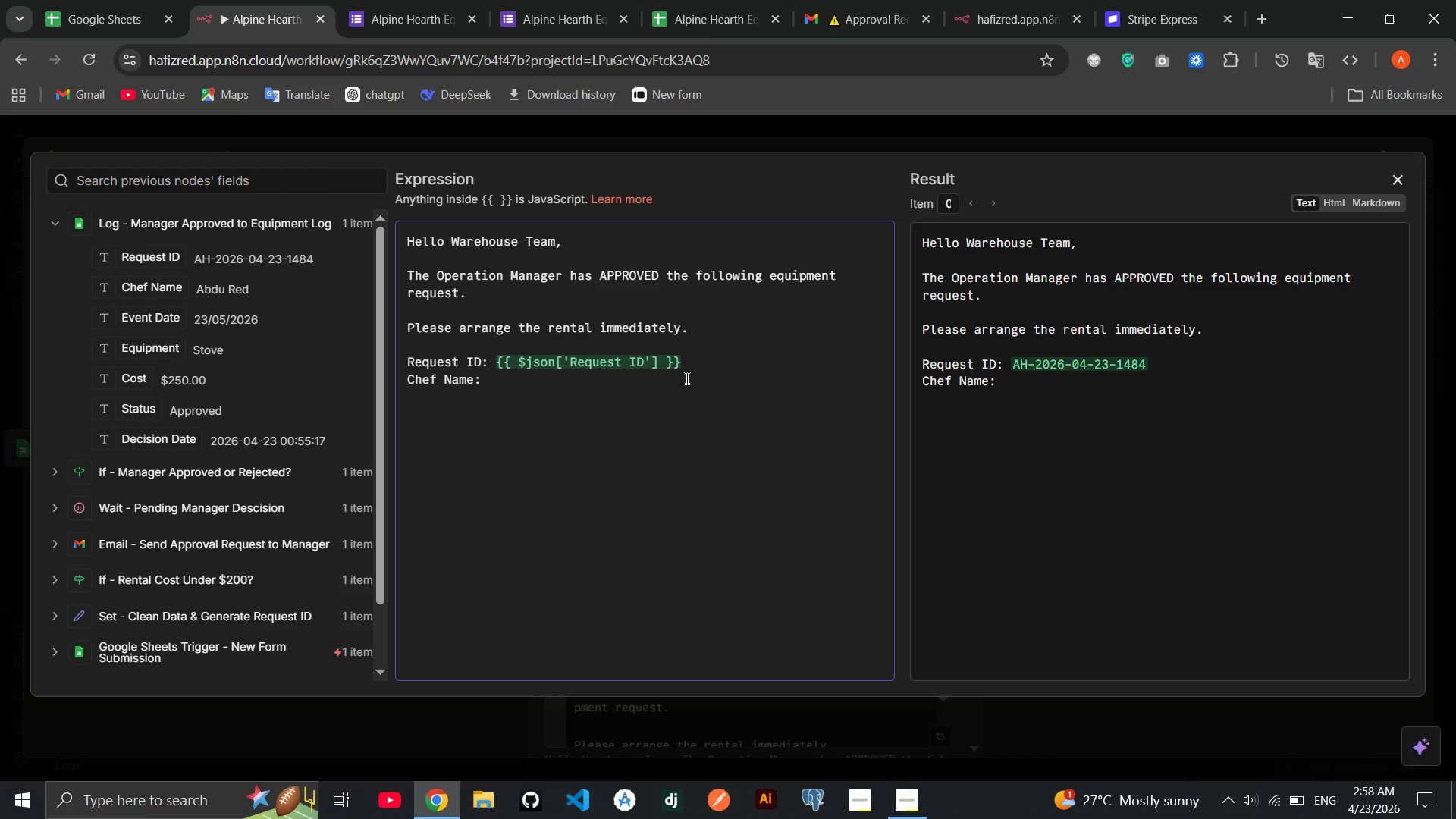 
left_click_drag(start_coordinate=[155, 294], to_coordinate=[565, 388])
 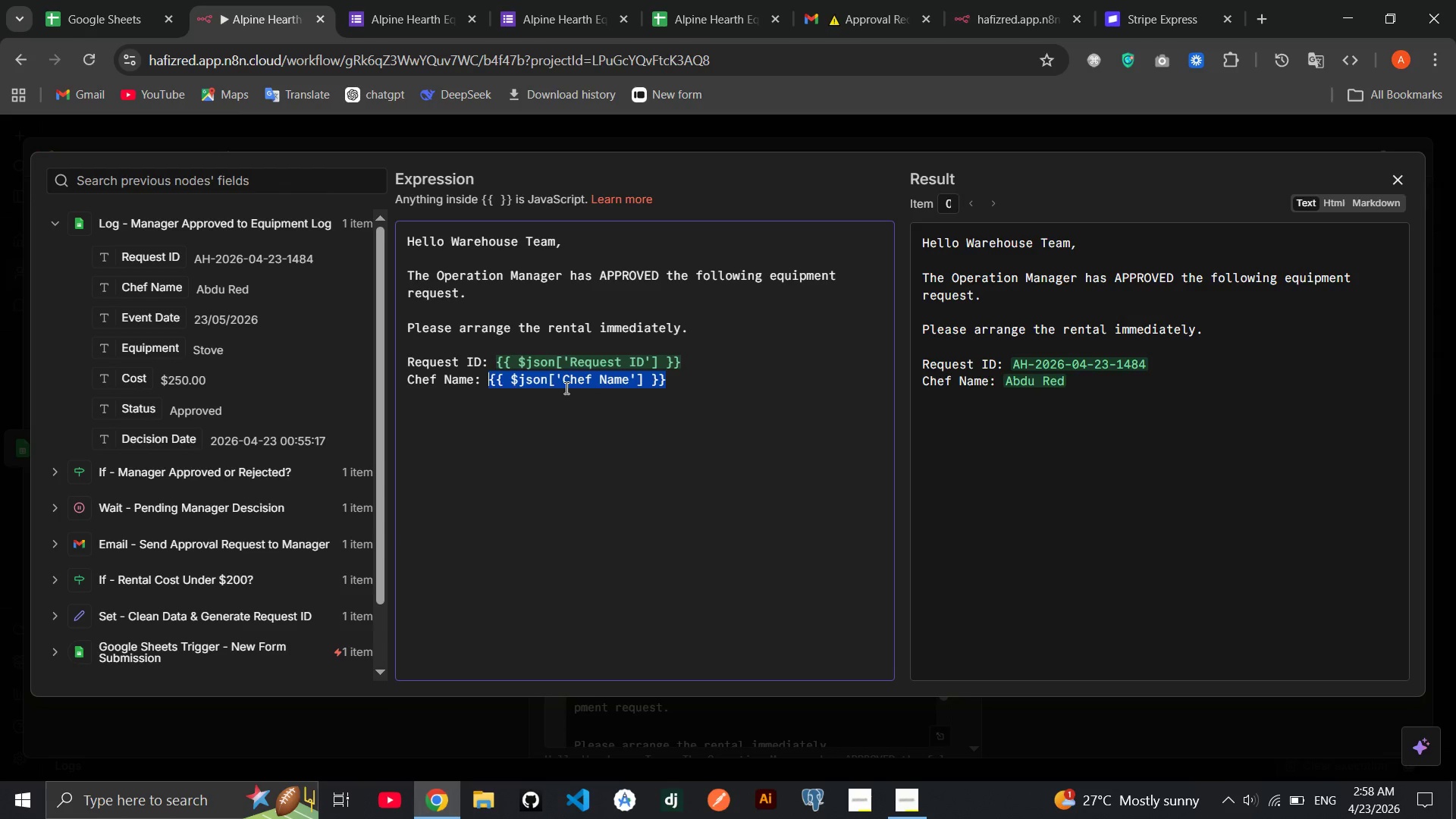 
key(End)
 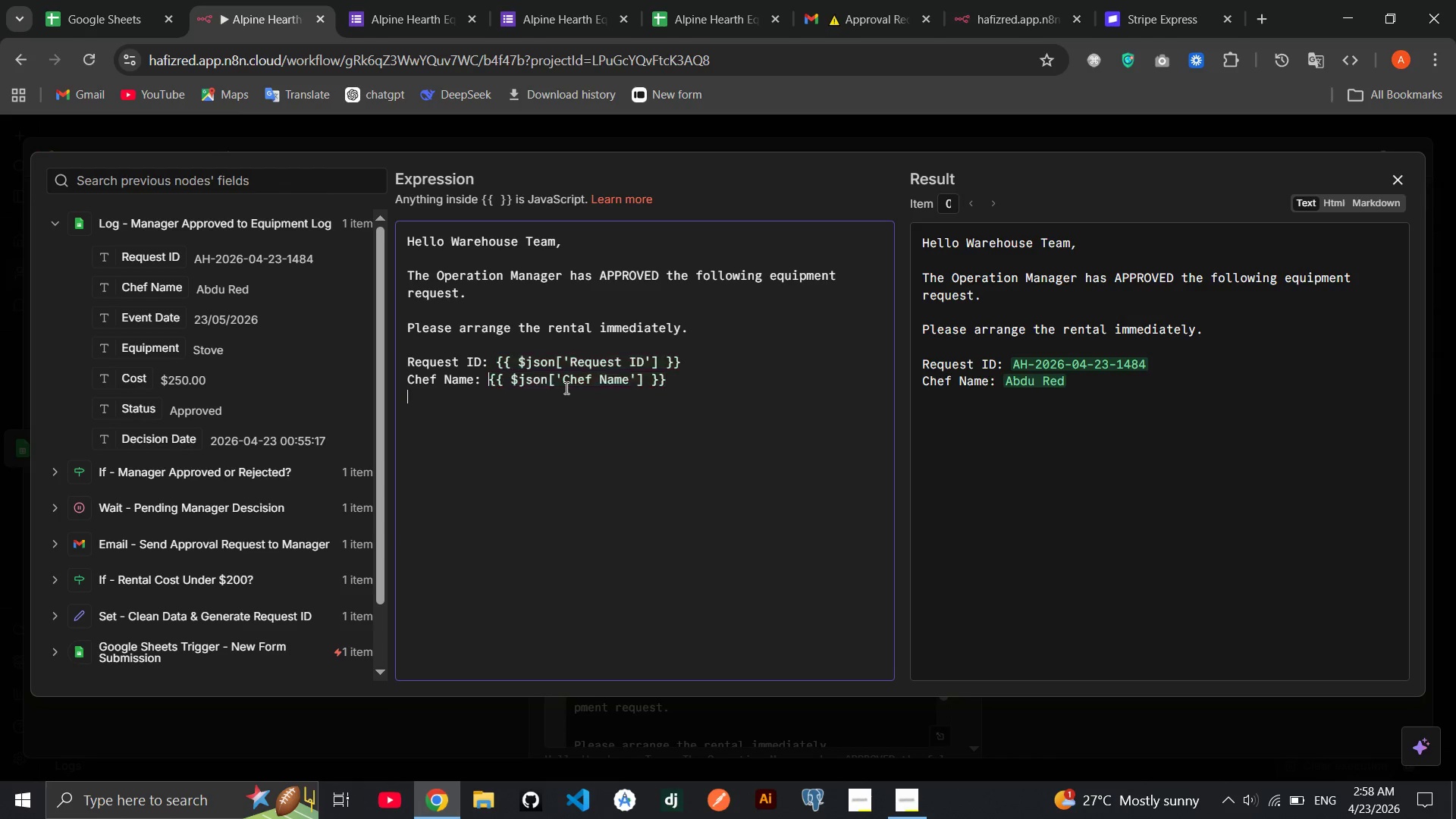 
key(Enter)
 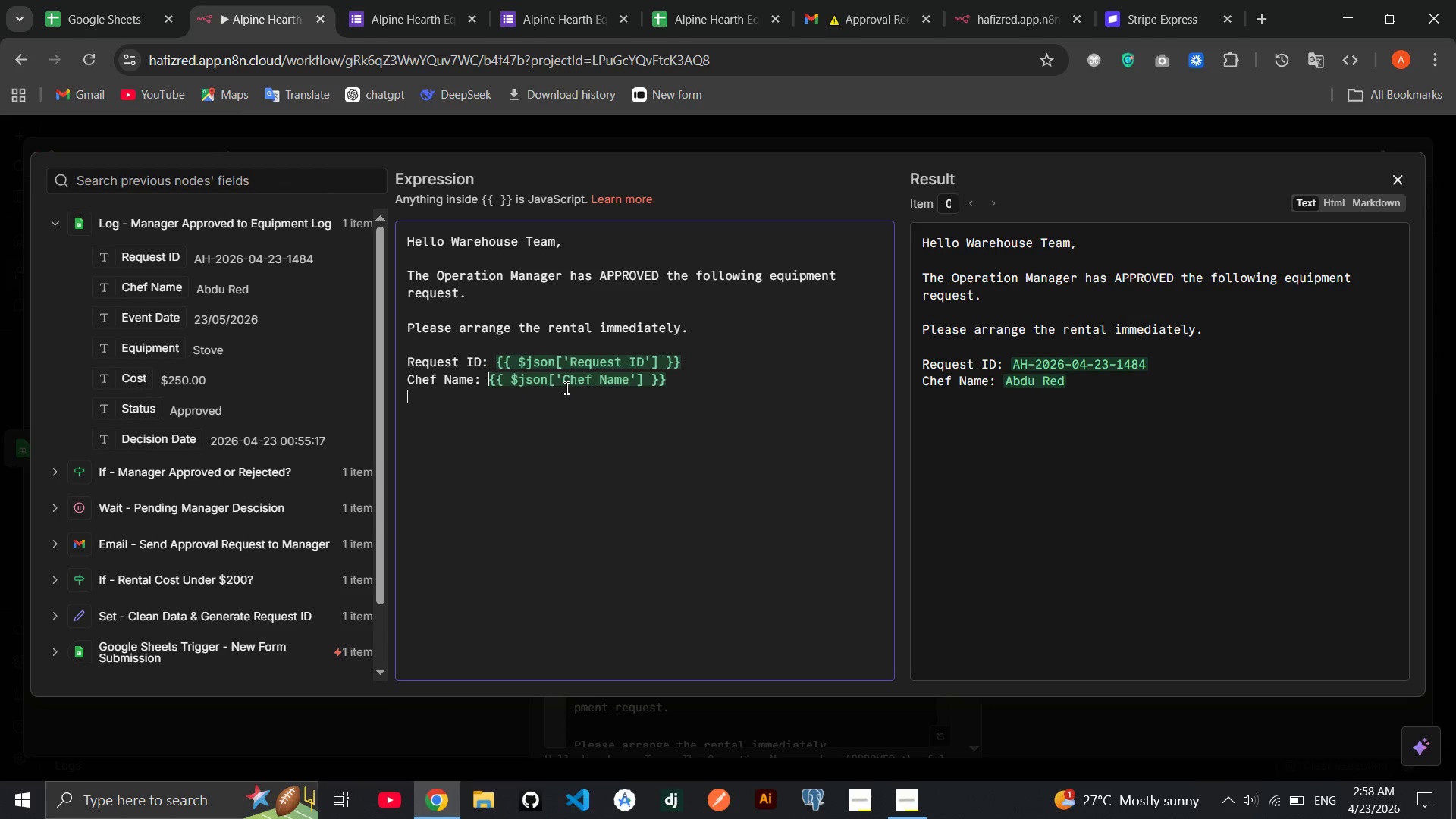 
type(Event Date: )
 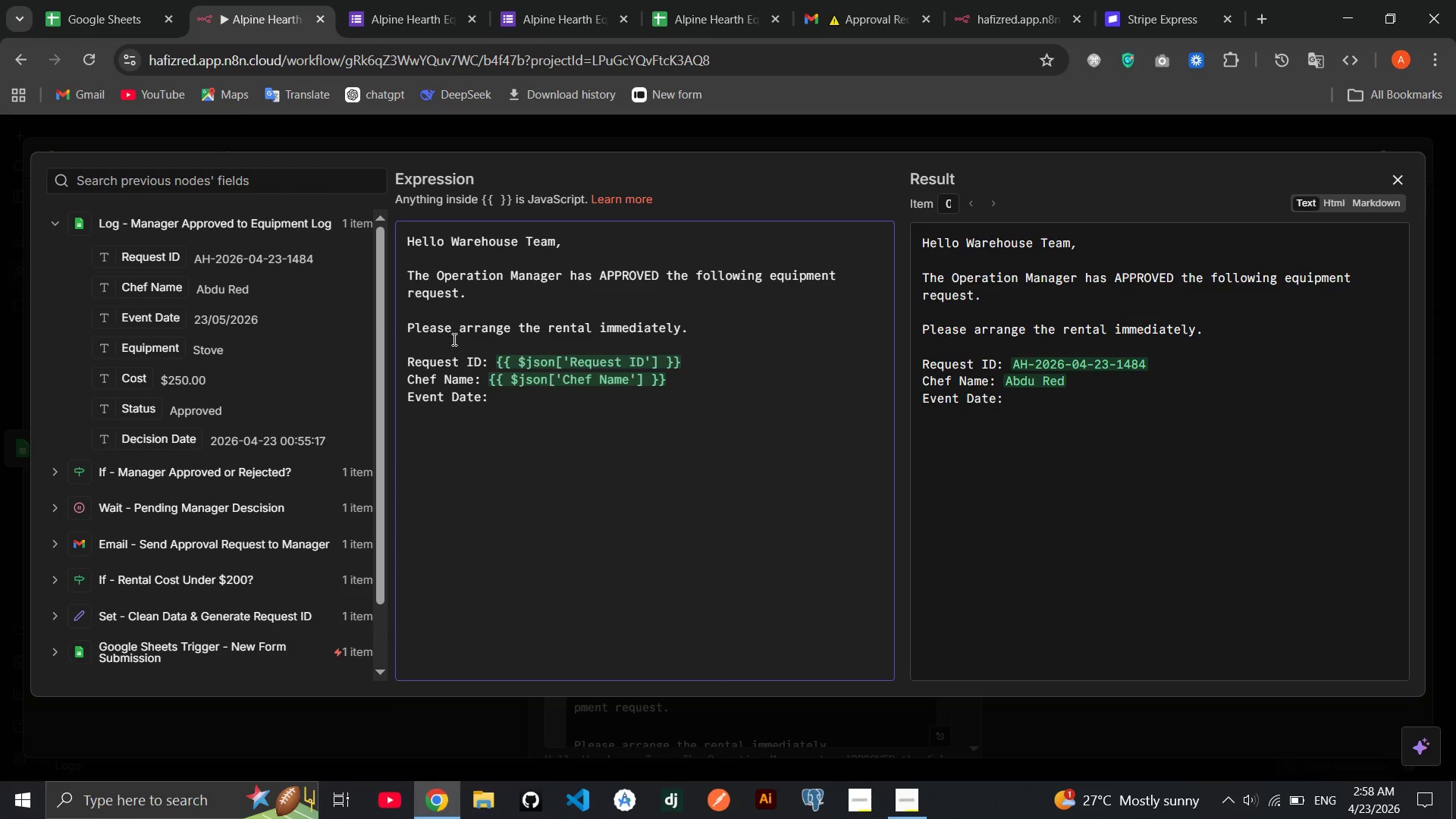 
left_click_drag(start_coordinate=[133, 319], to_coordinate=[508, 400])
 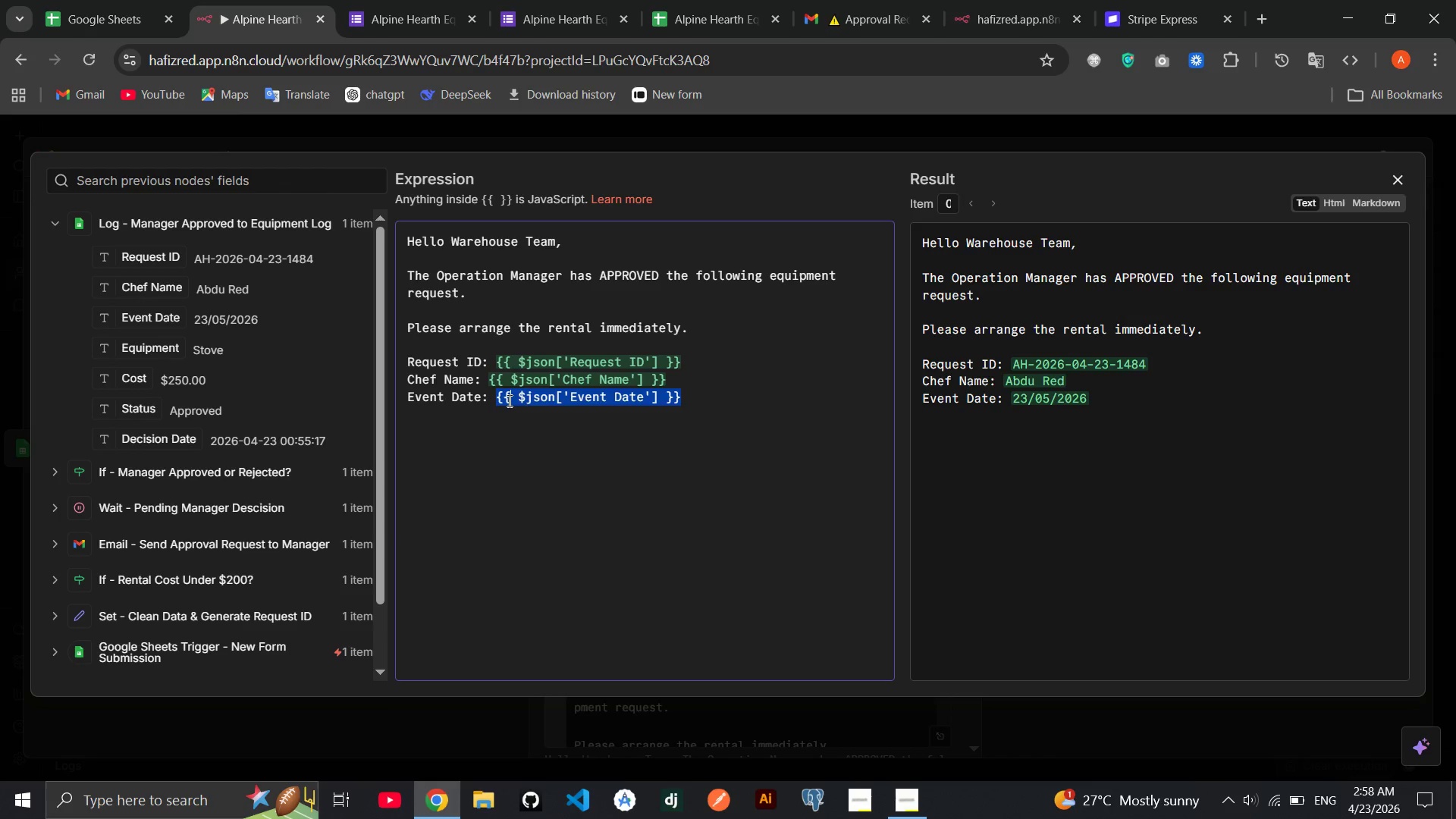 
key(End)
 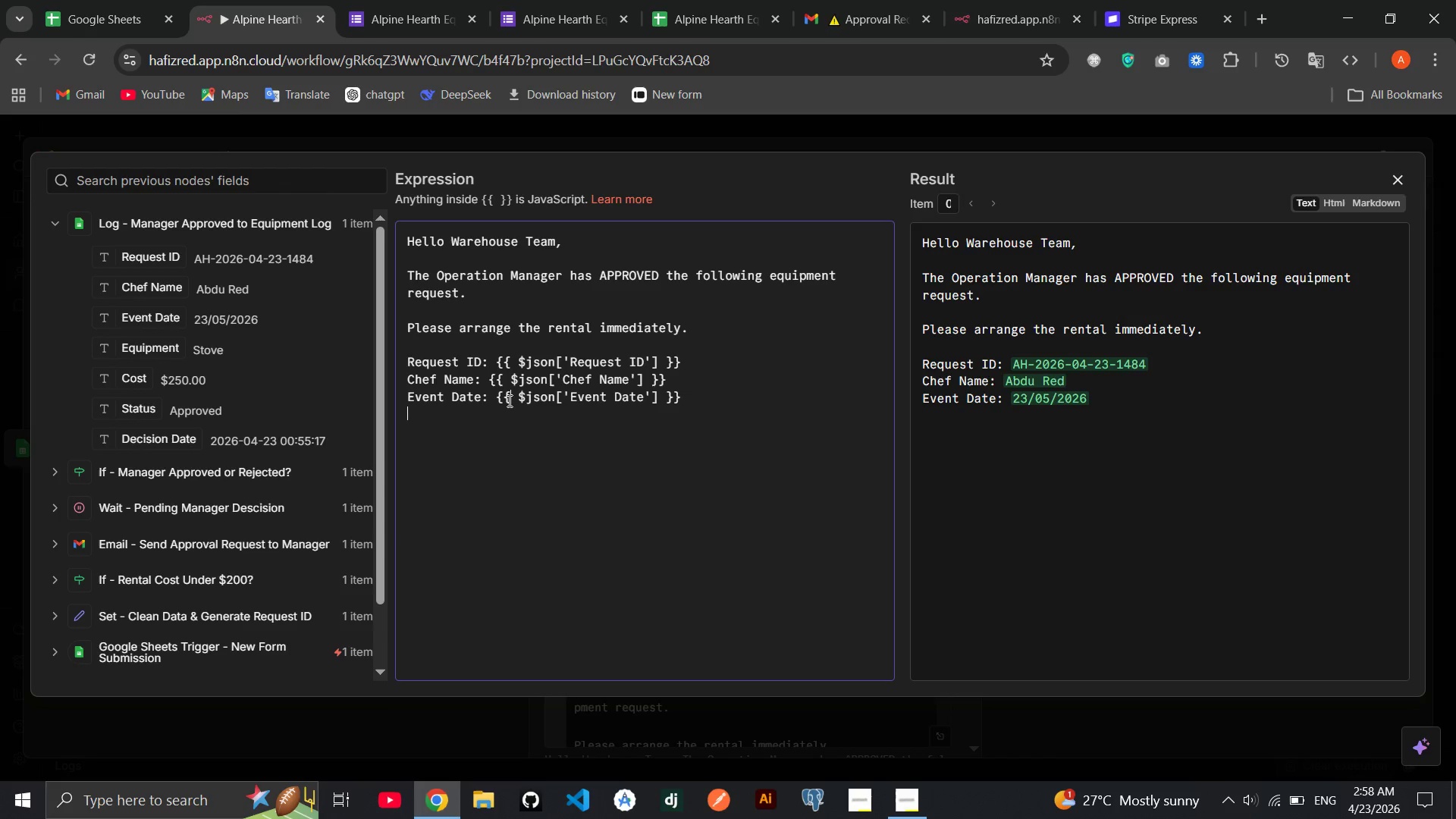 
key(End)
 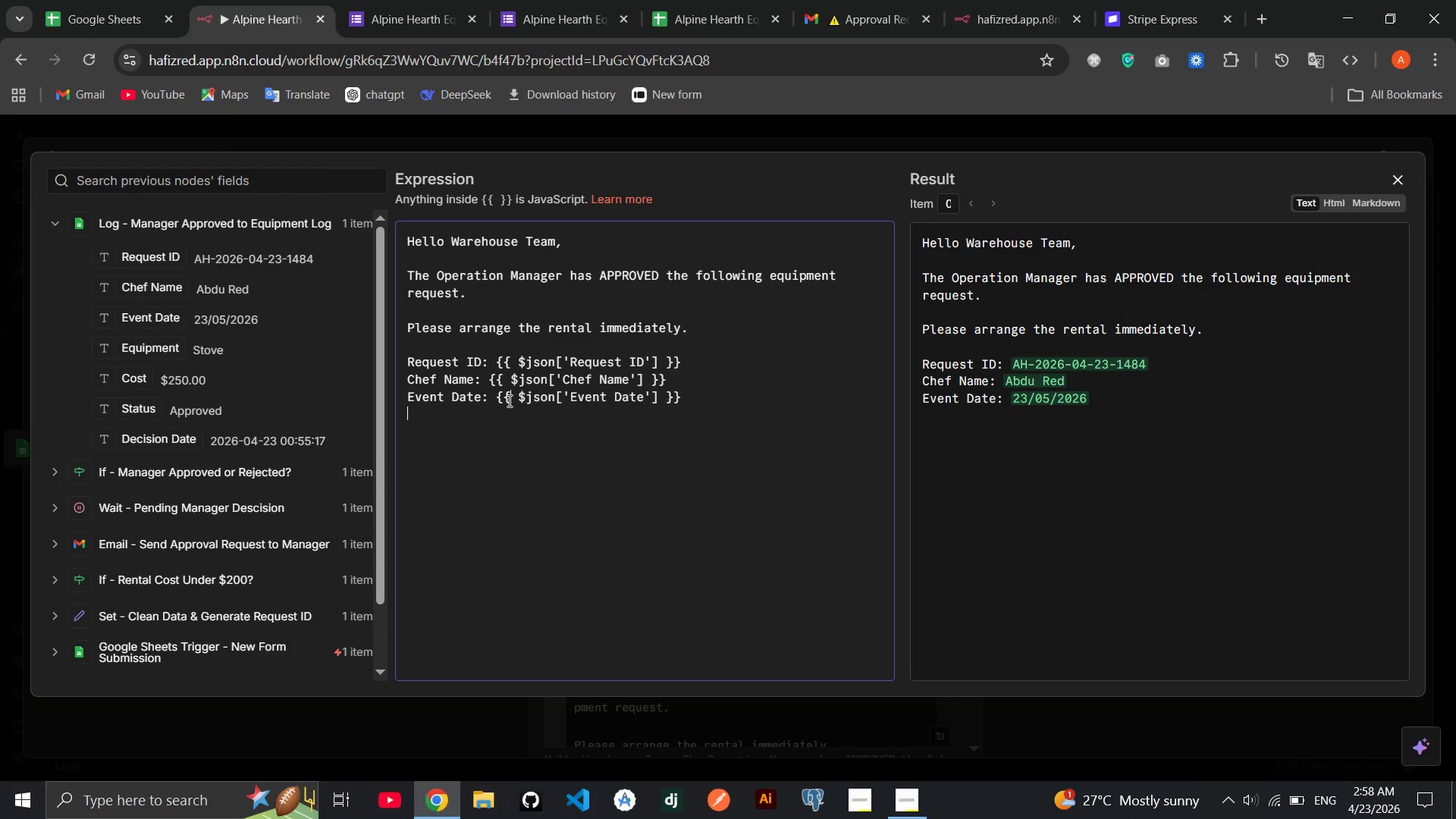 
key(Enter)
 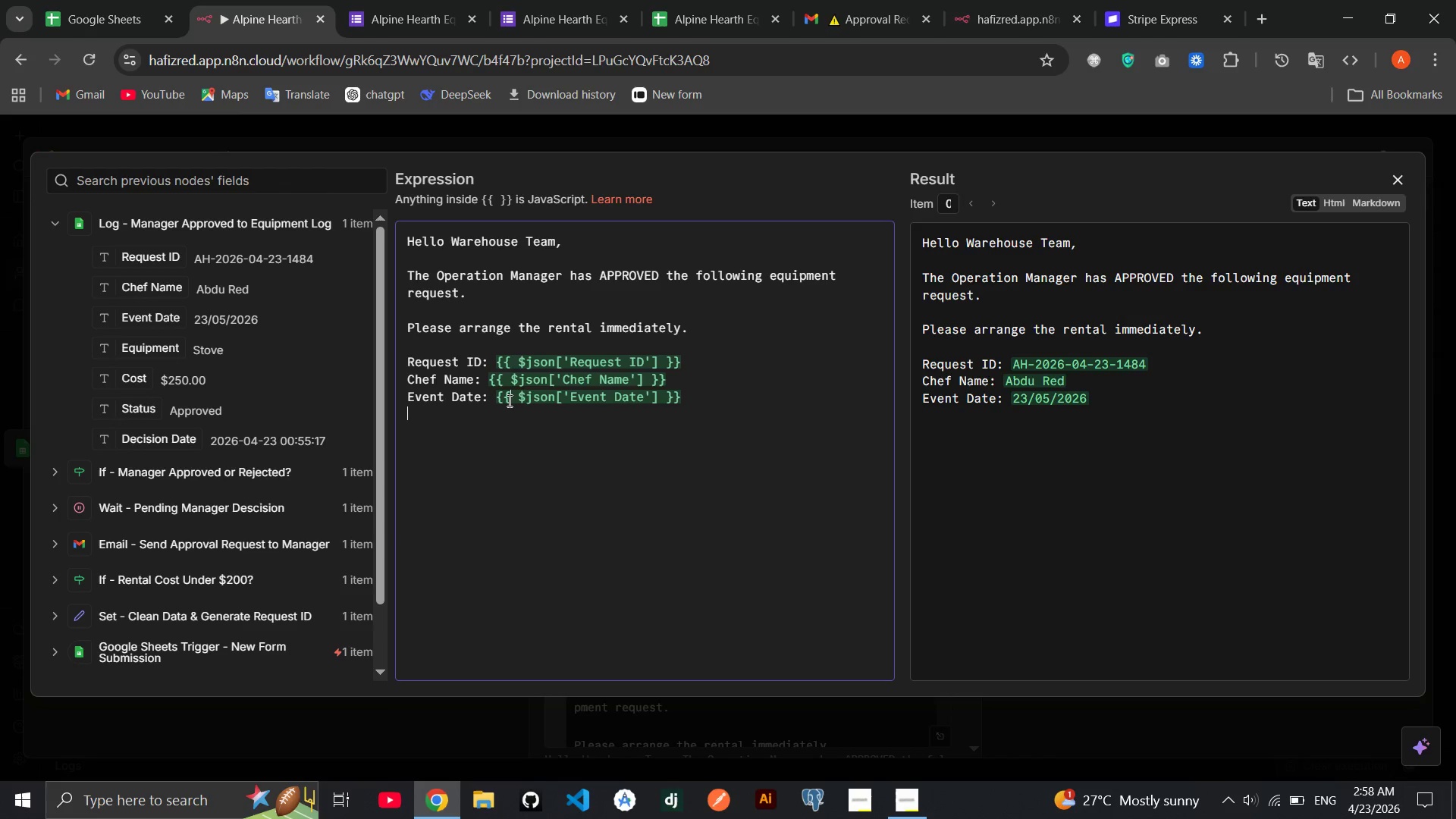 
type(Equipme)
 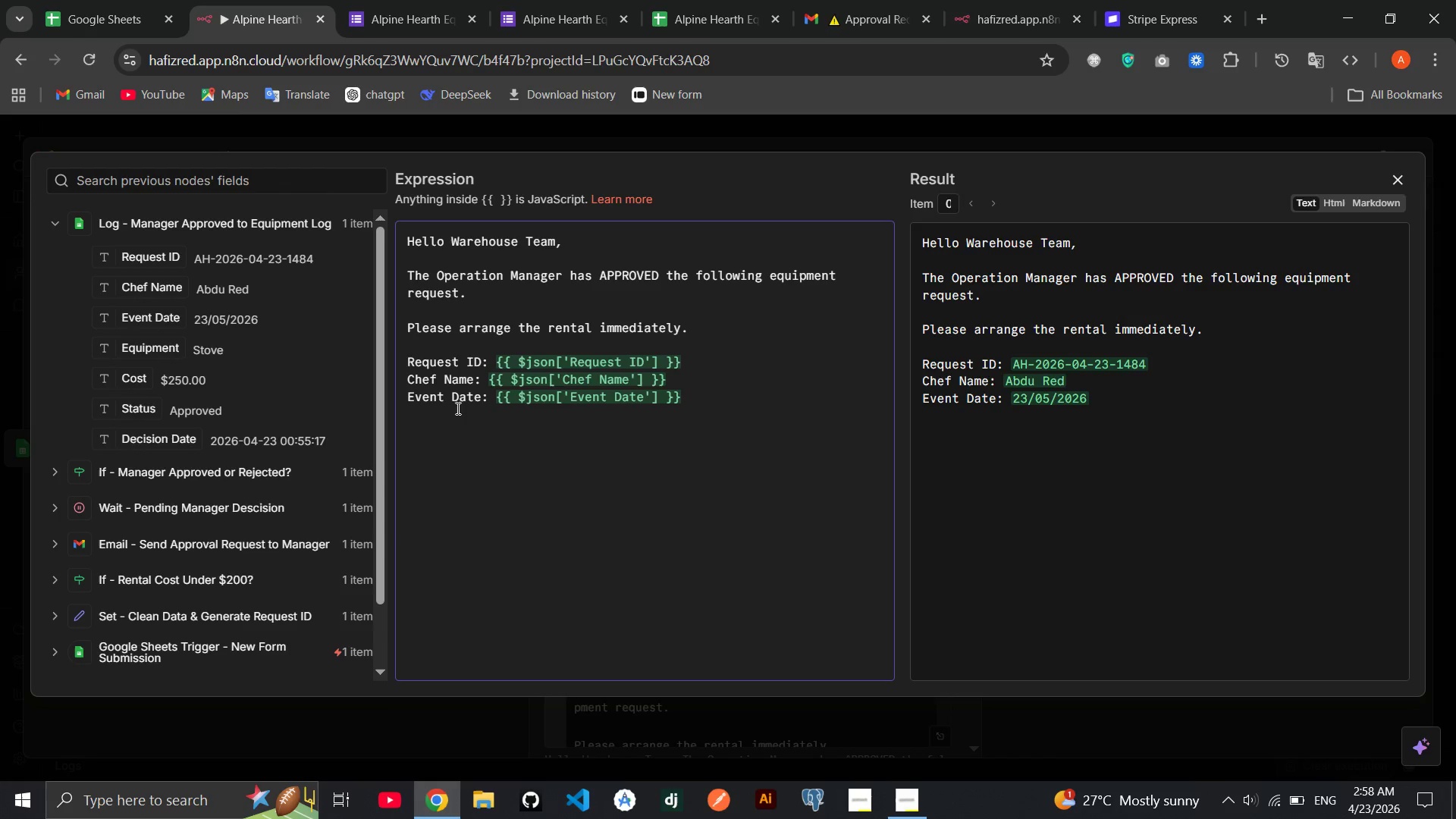 
left_click([438, 410])
 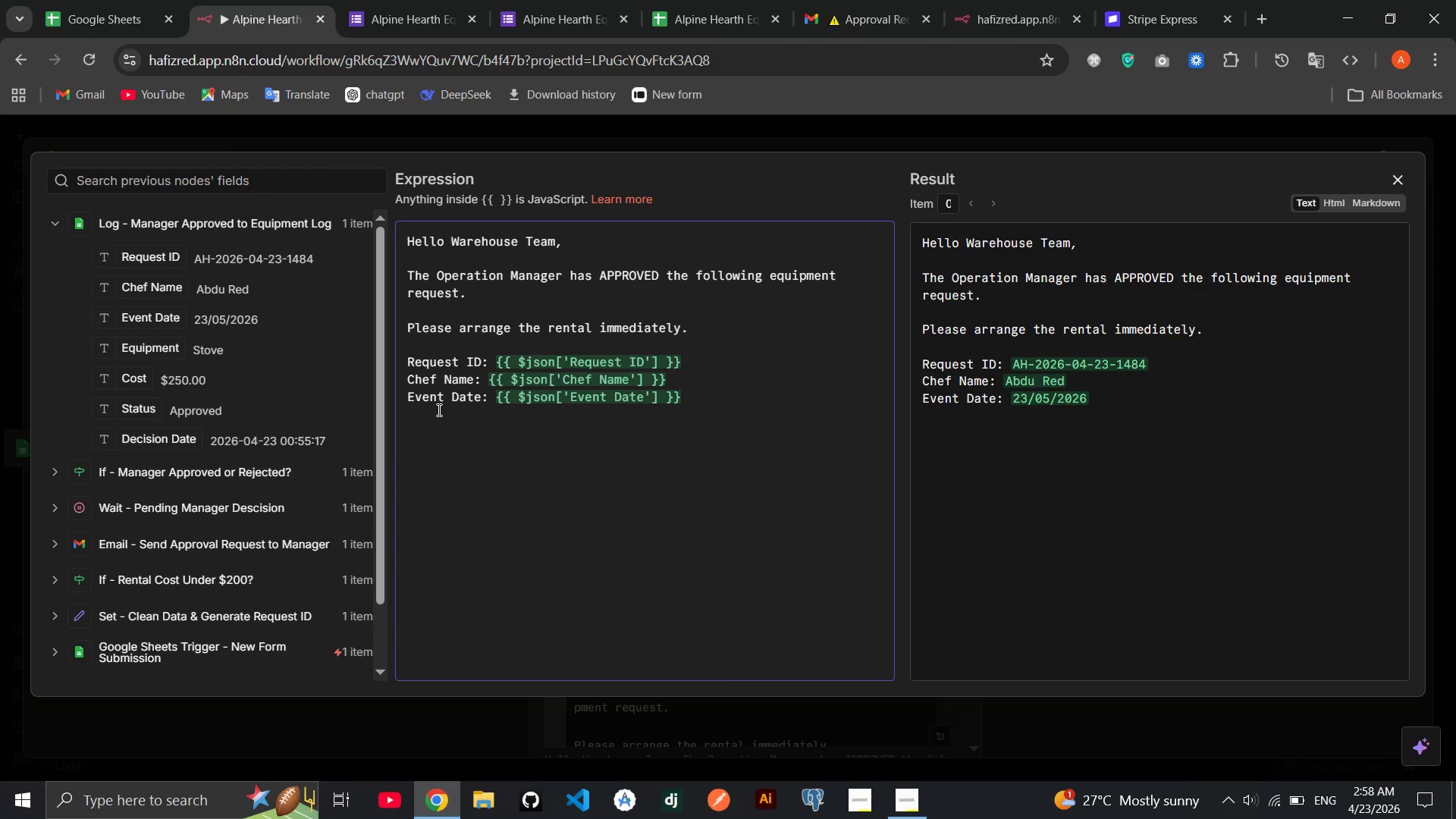 
key(E)
 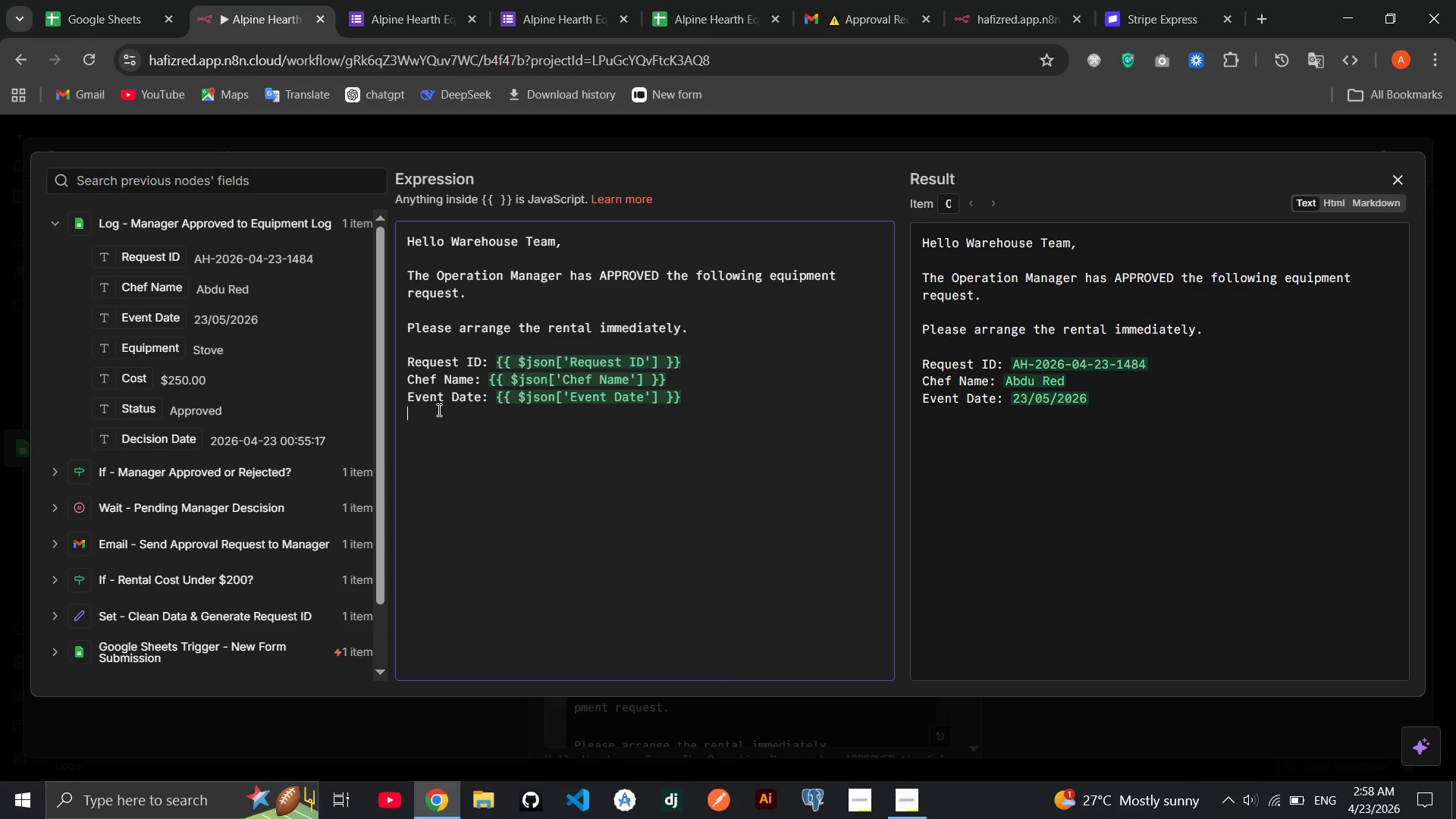 
double_click([438, 410])
 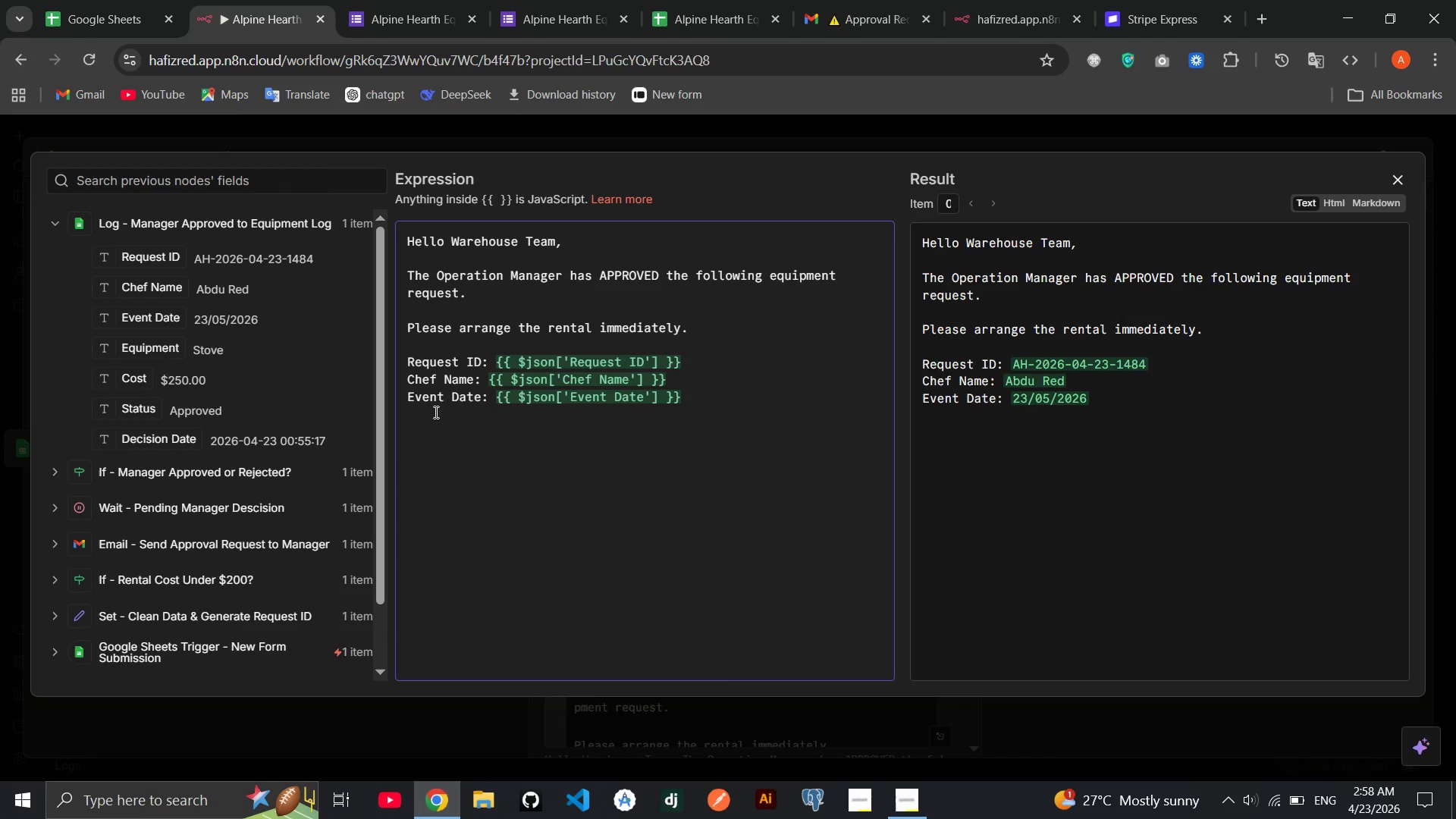 
left_click([435, 412])
 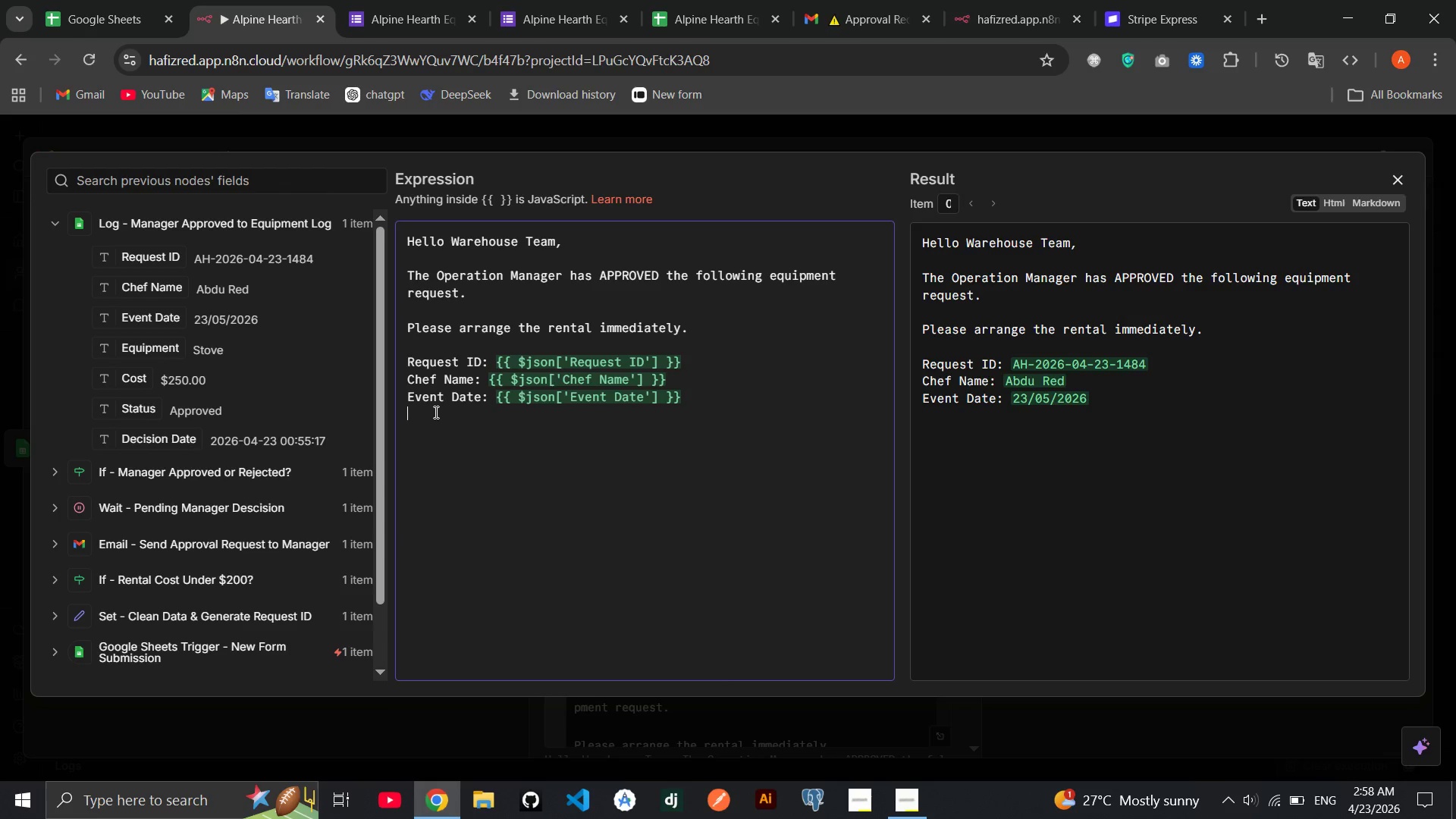 
key(CapsLock)
 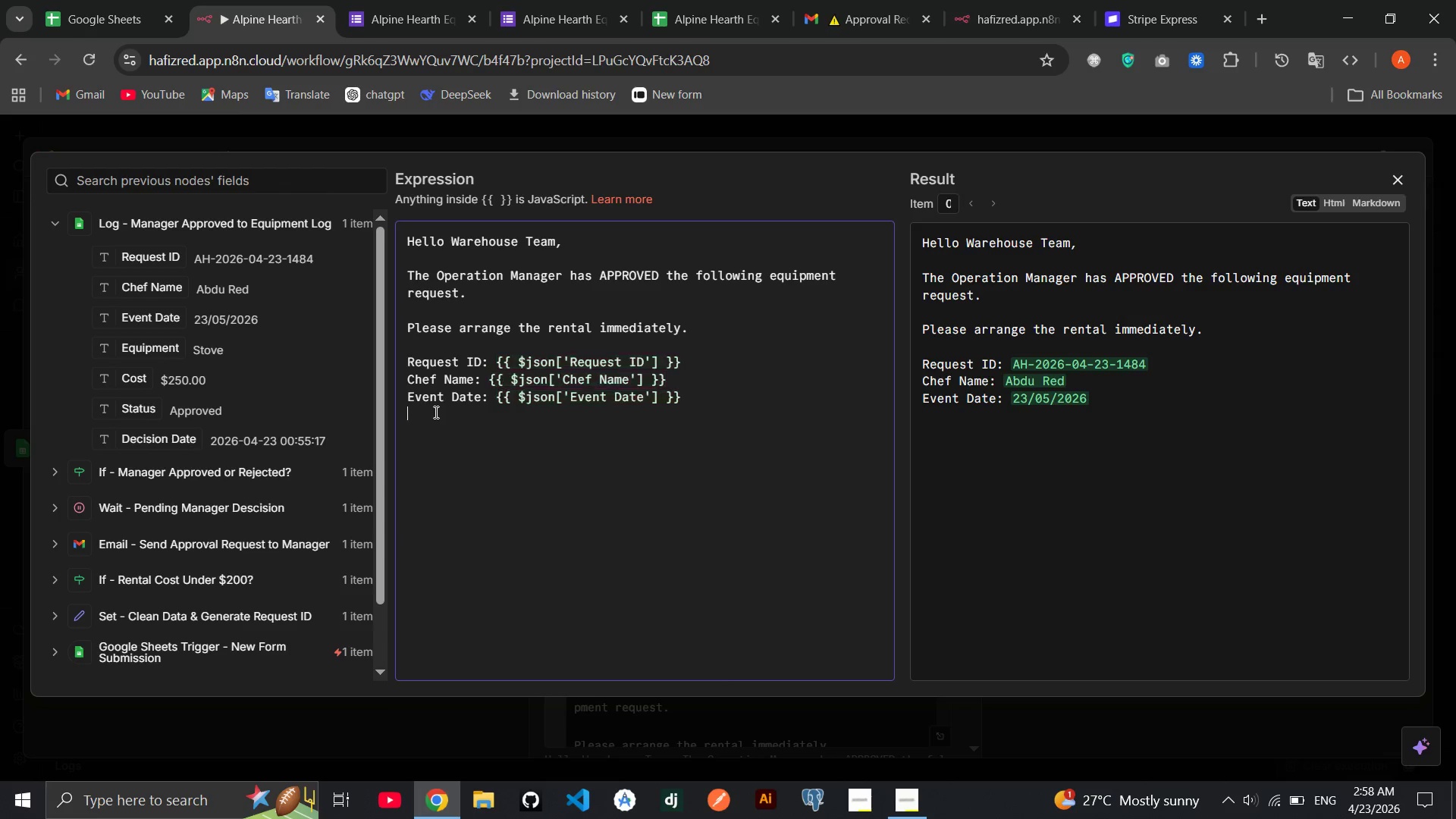 
key(E)
 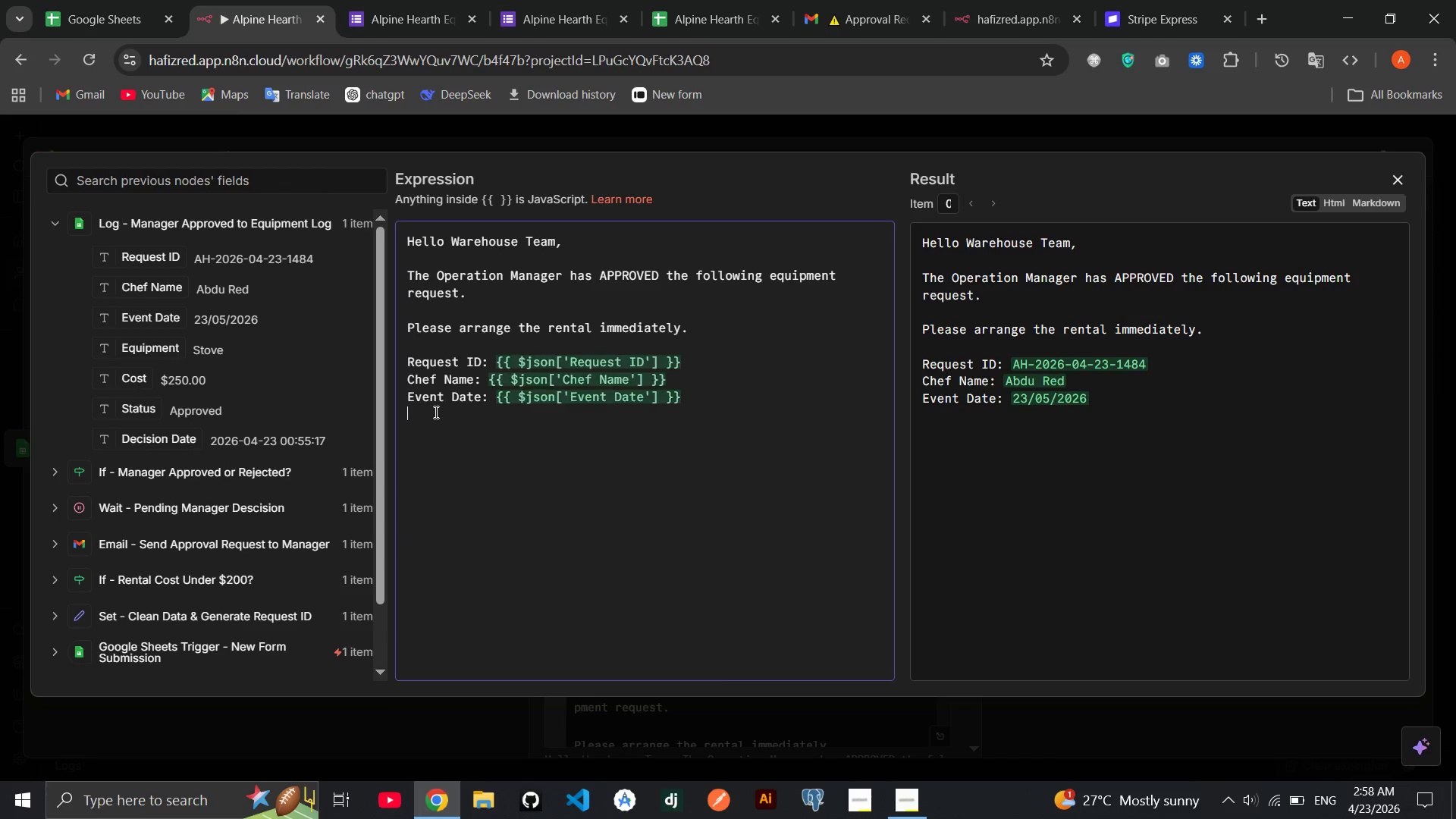 
key(CapsLock)
 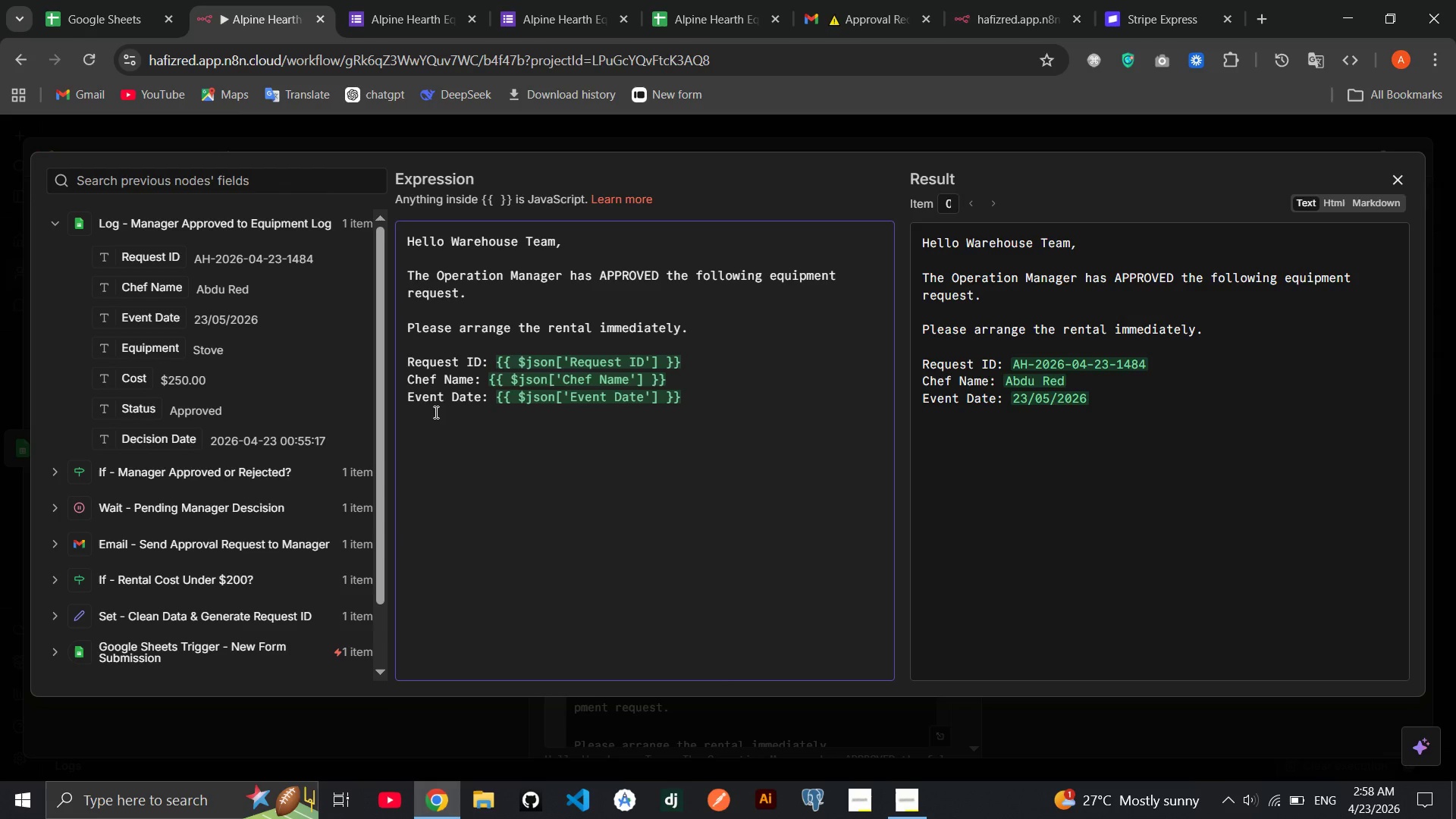 
key(CapsLock)
 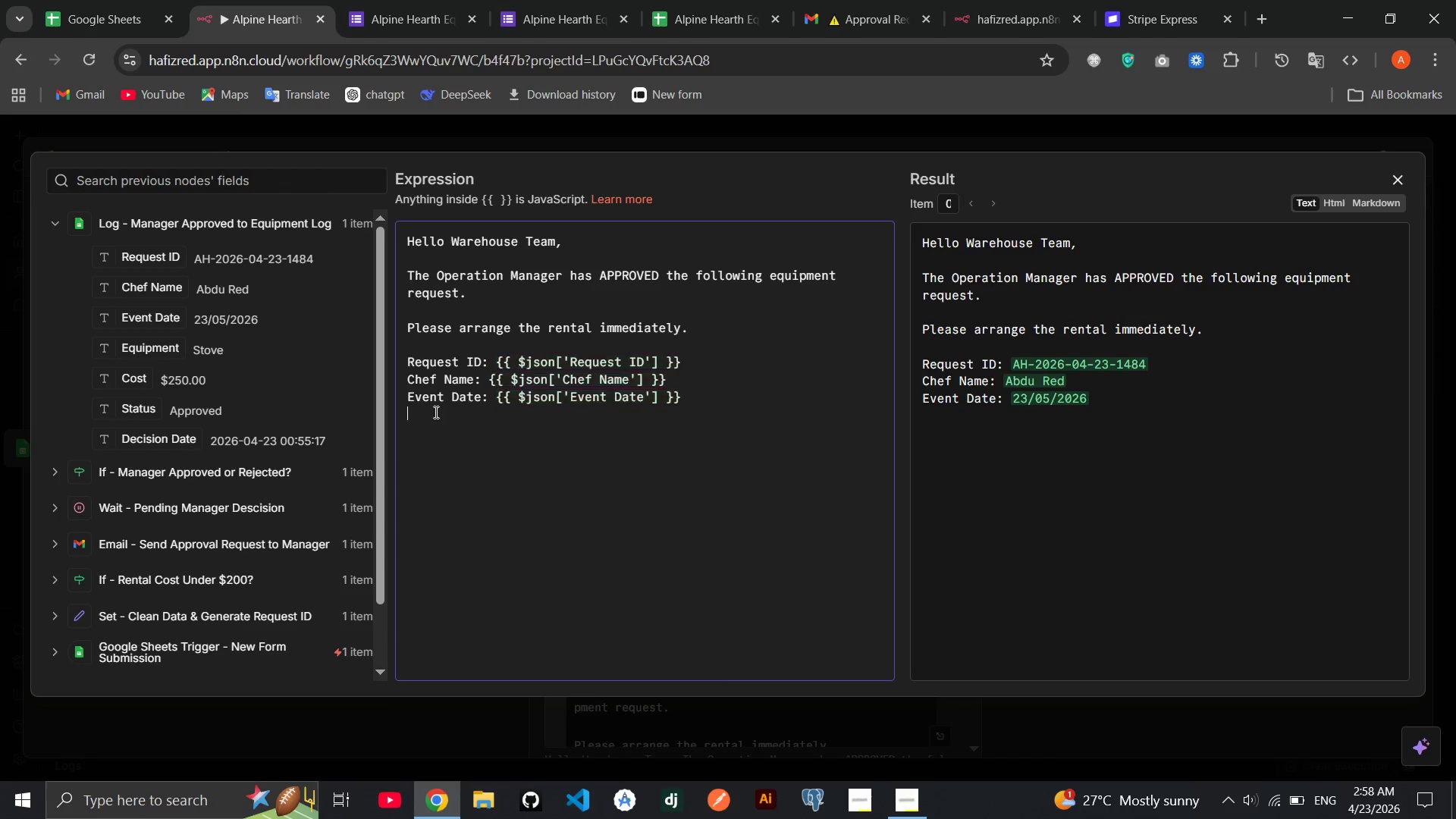 
key(E)
 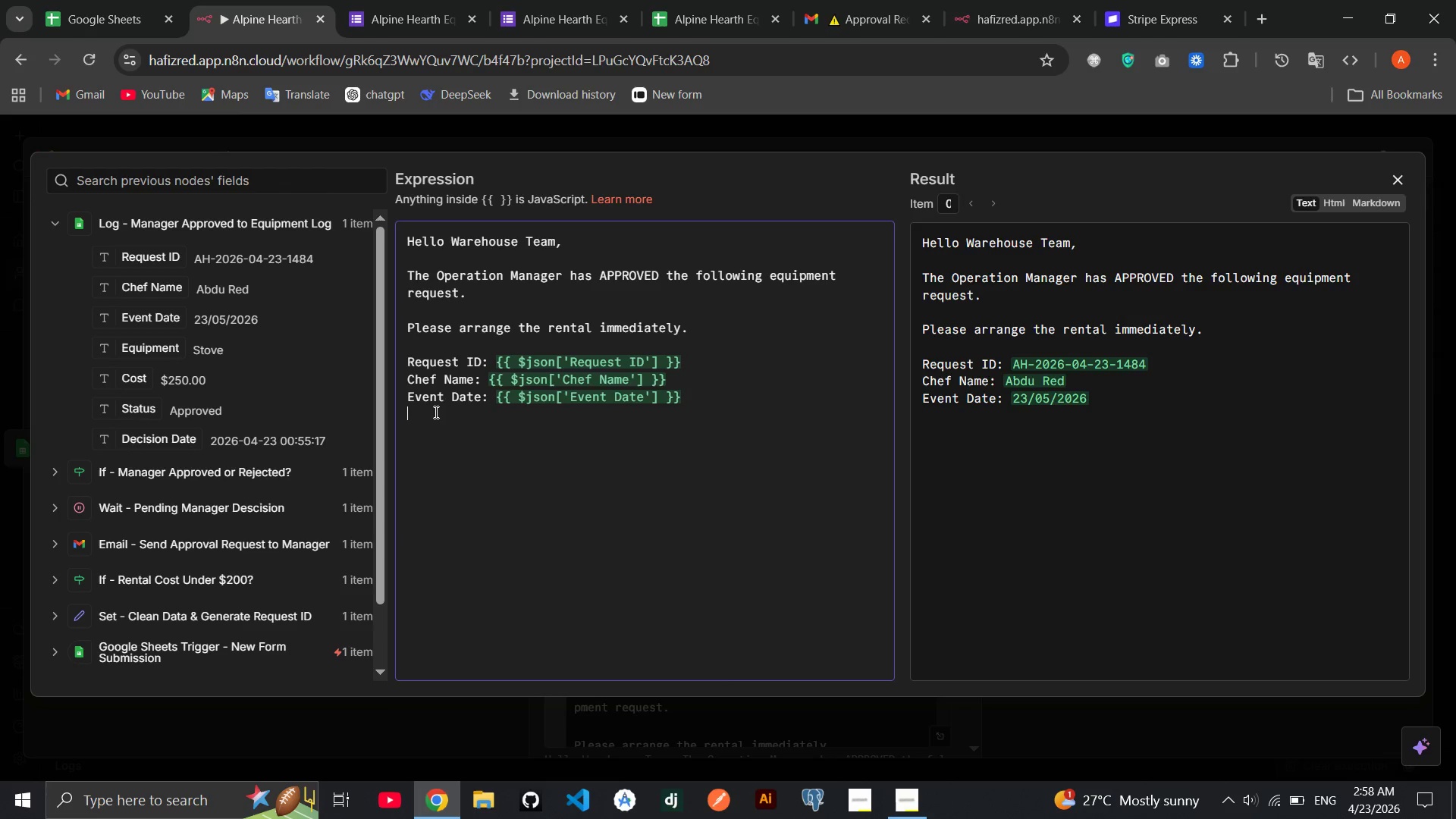 
key(CapsLock)
 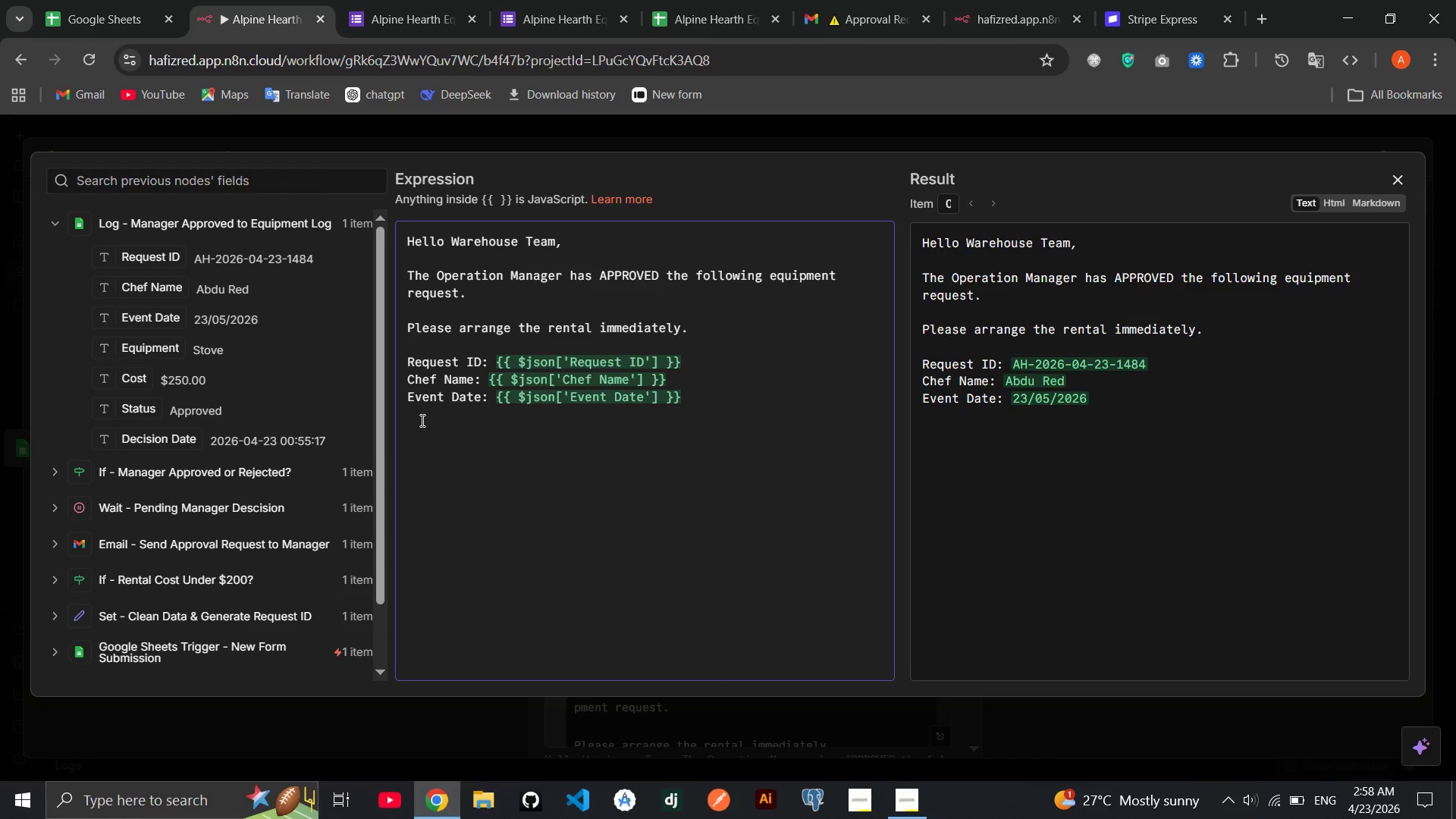 
double_click([421, 420])
 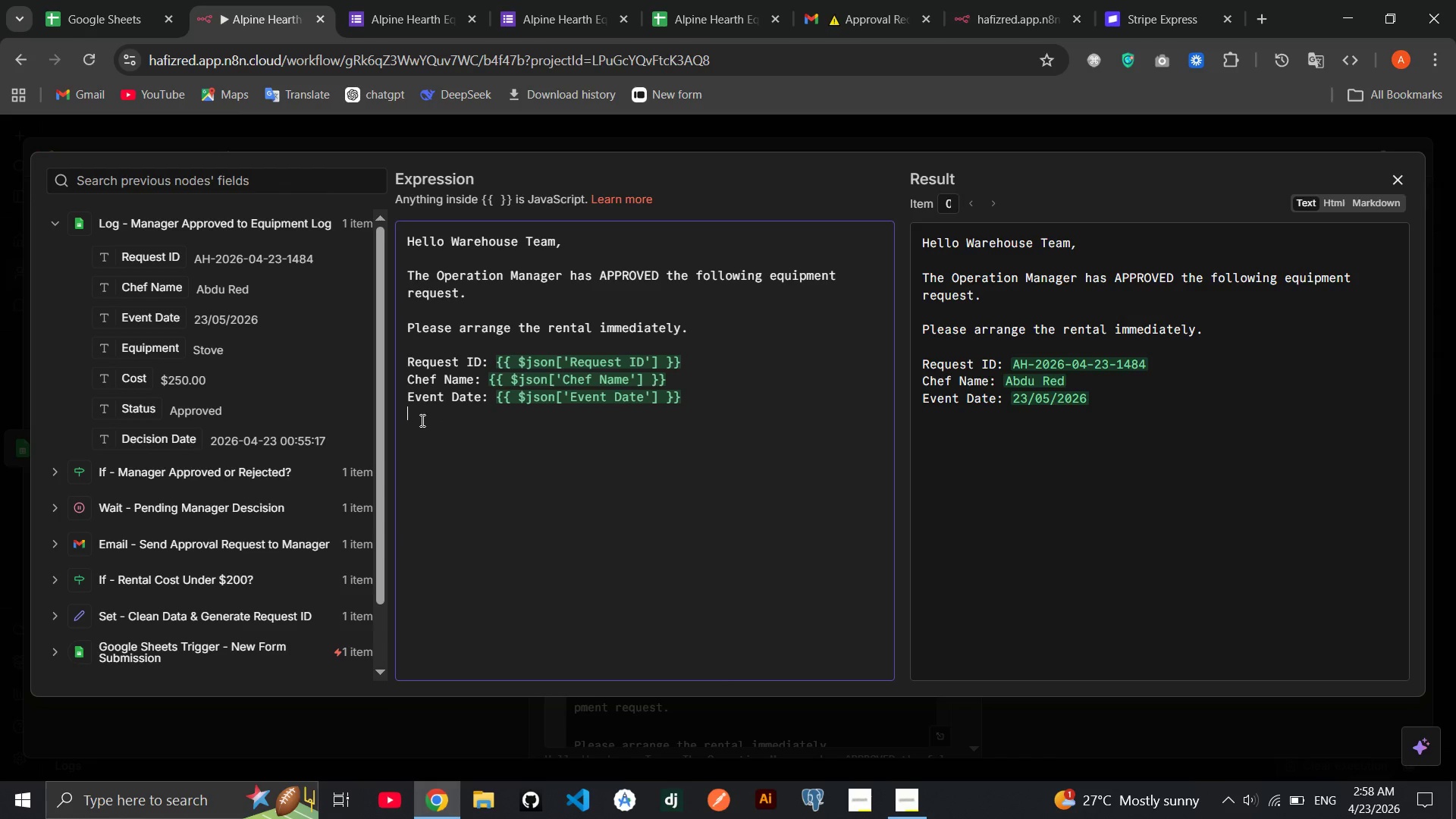 
triple_click([421, 420])
 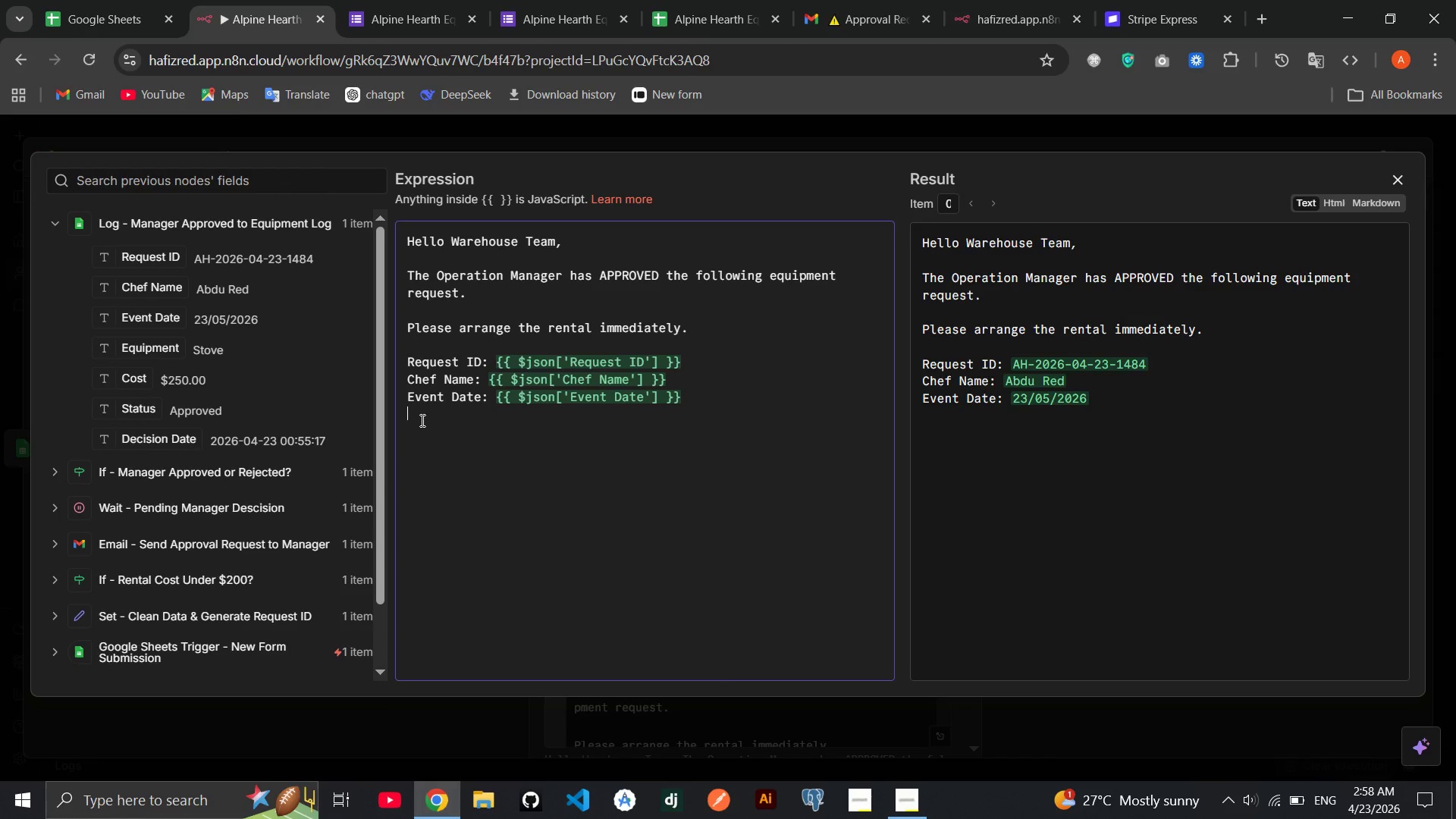 
triple_click([421, 420])
 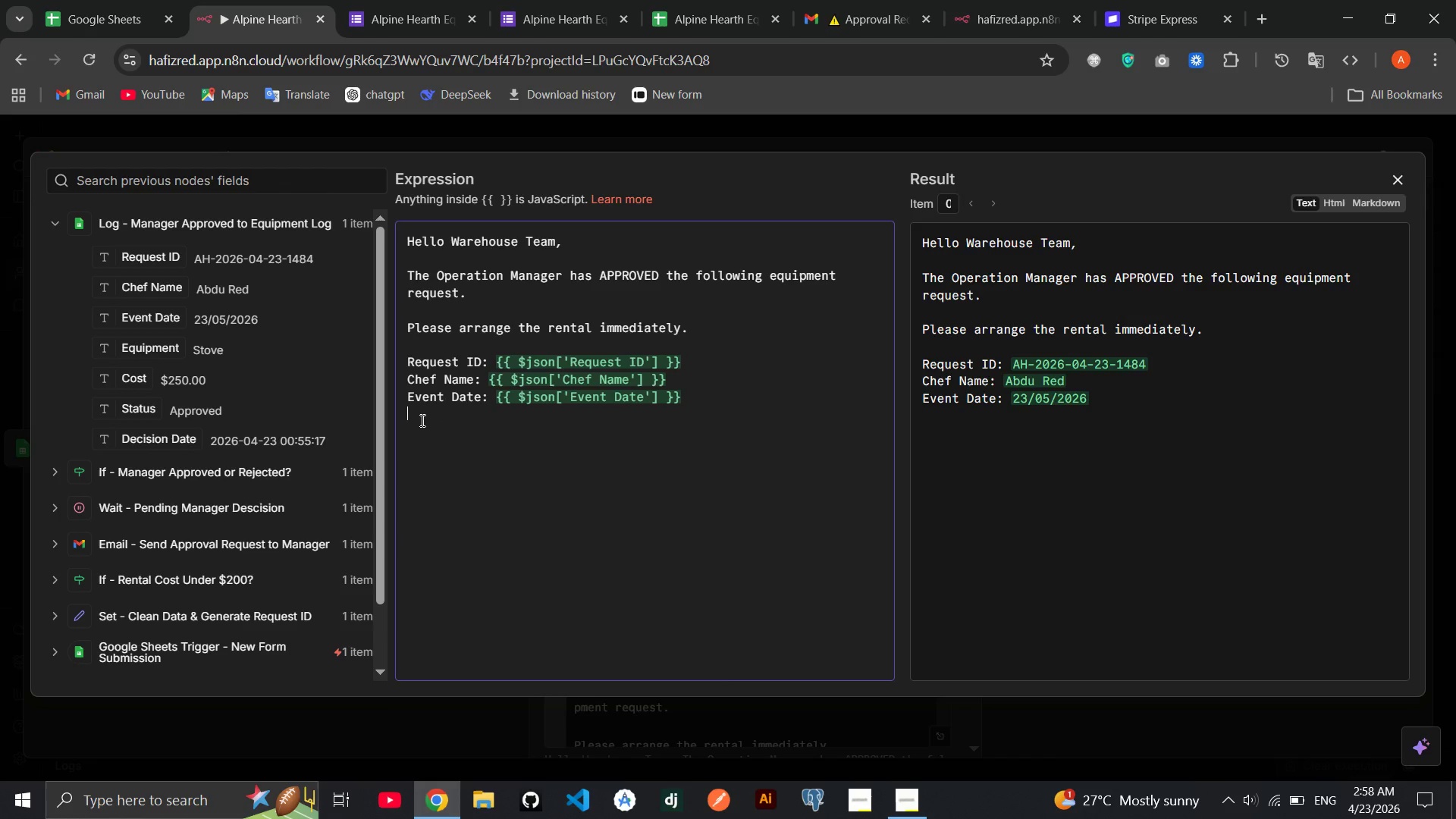 
triple_click([421, 420])
 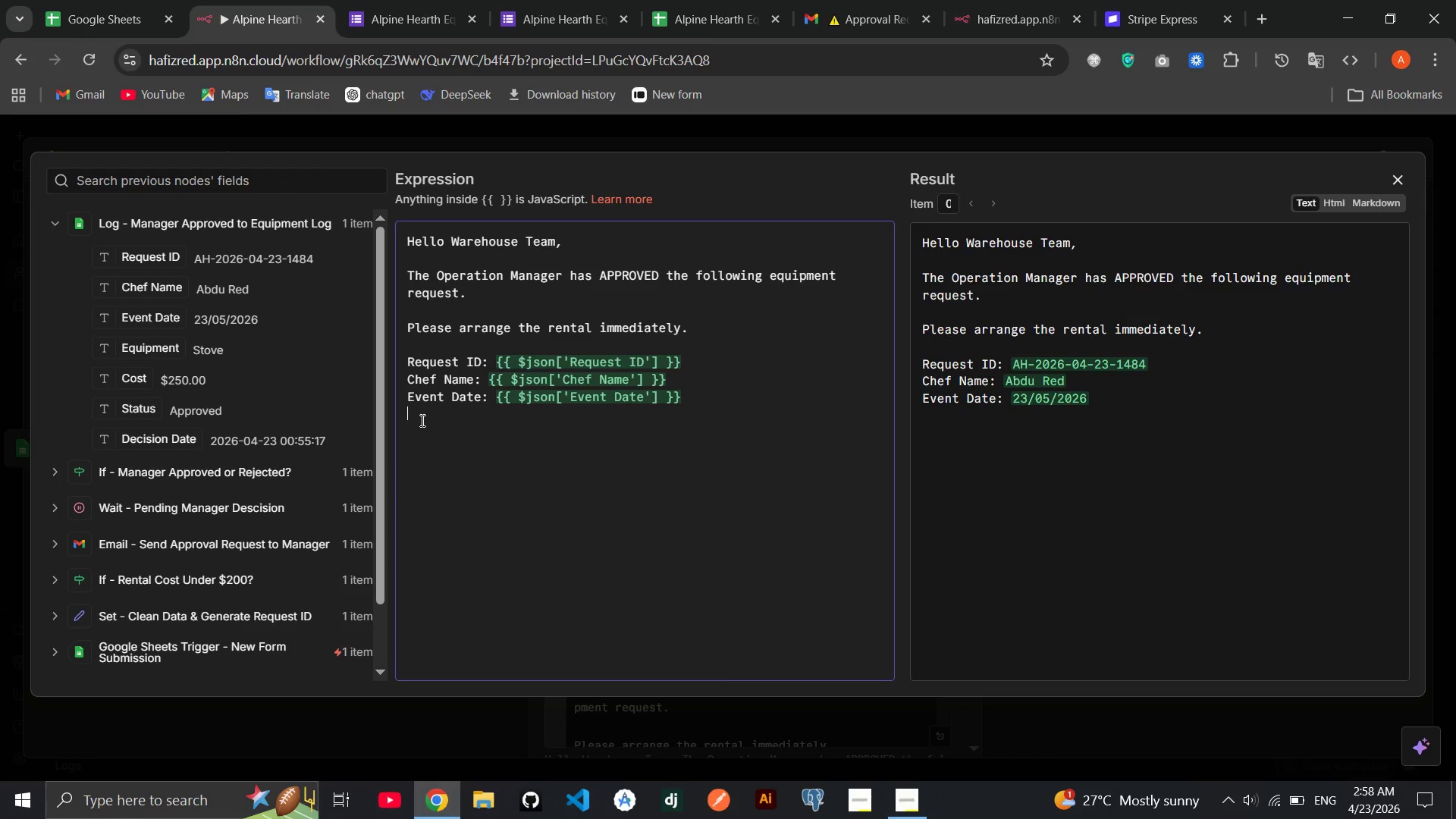 
triple_click([421, 420])
 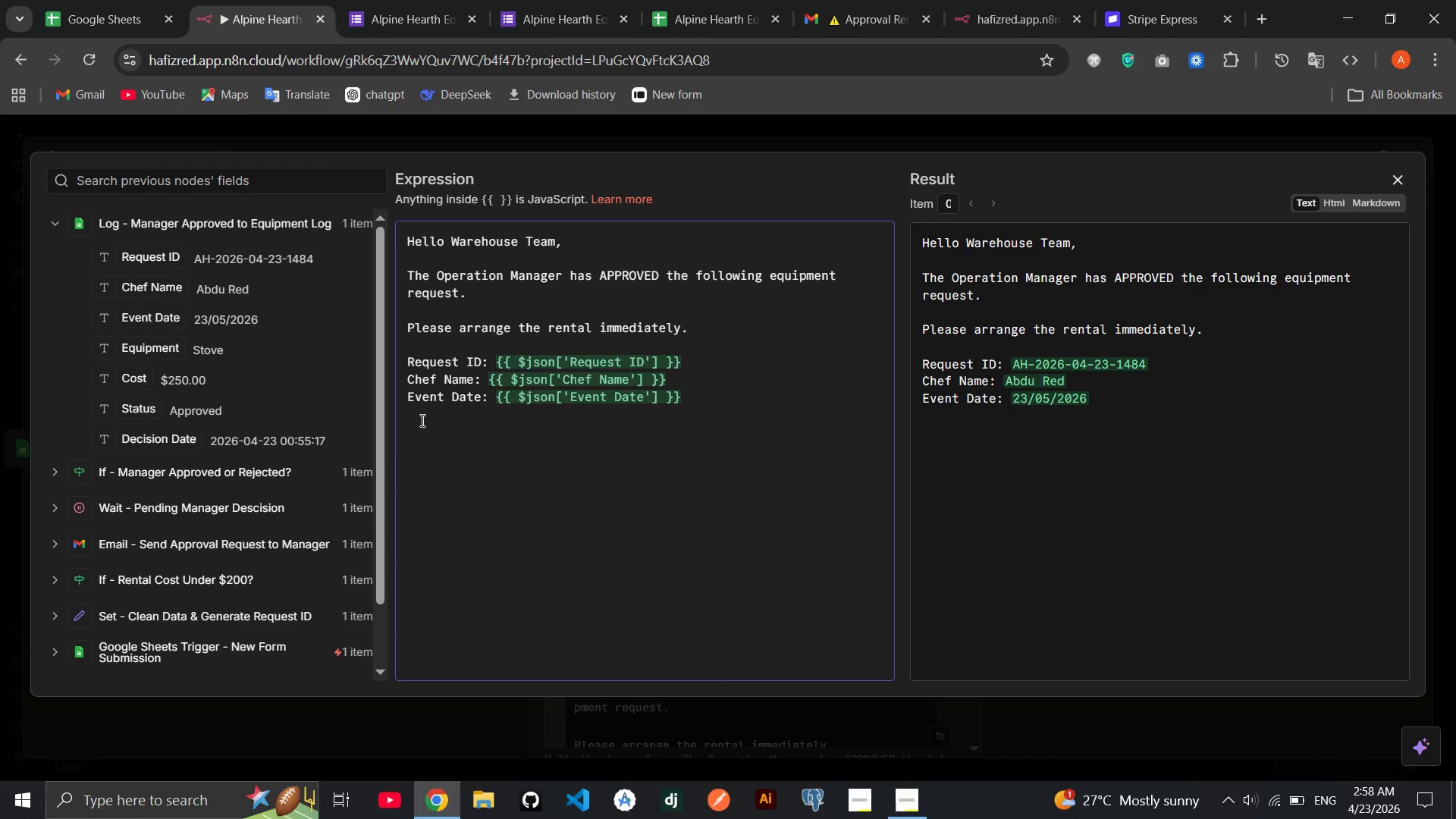 
key(CapsLock)
 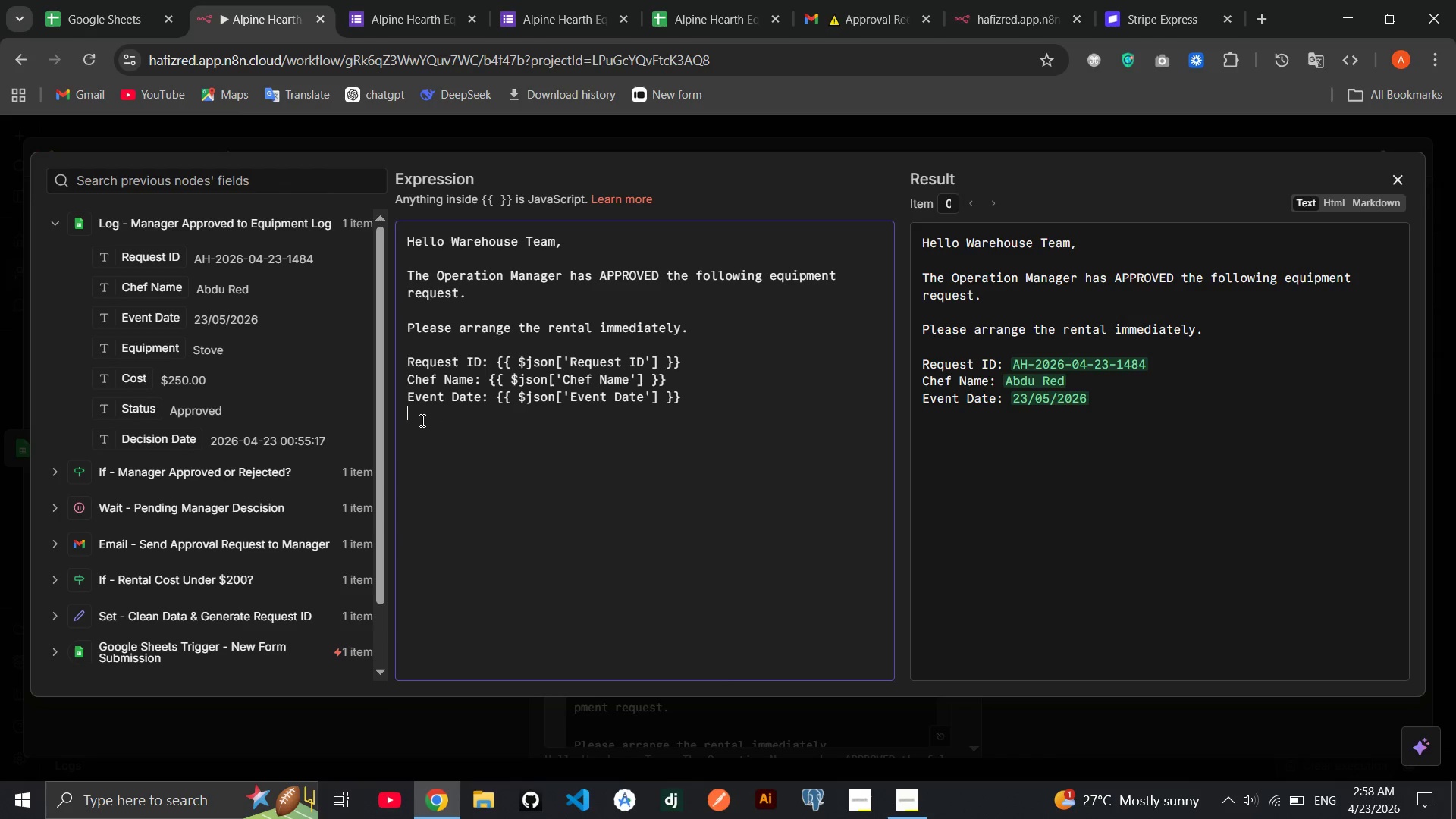 
key(E)
 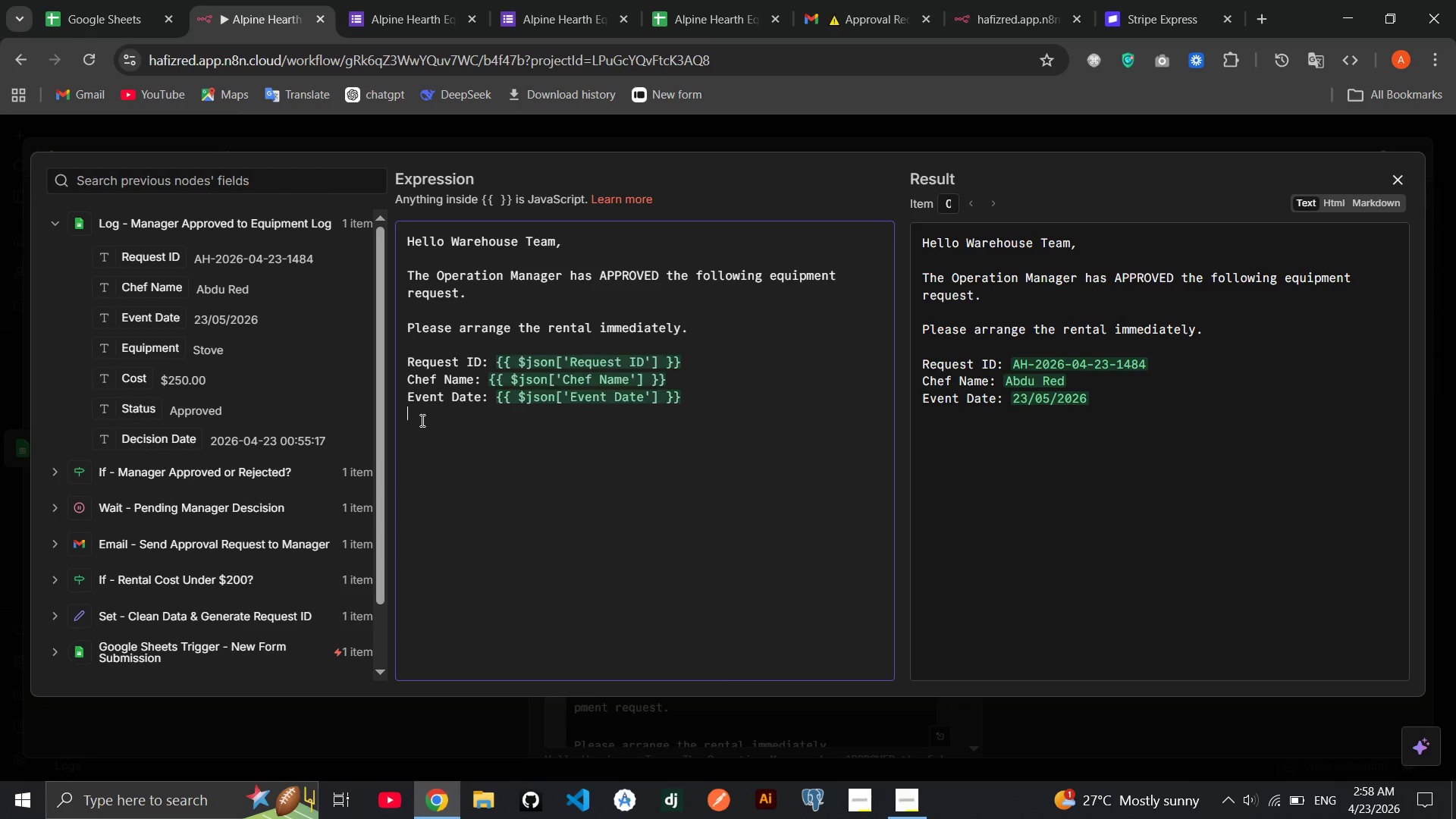 
key(CapsLock)
 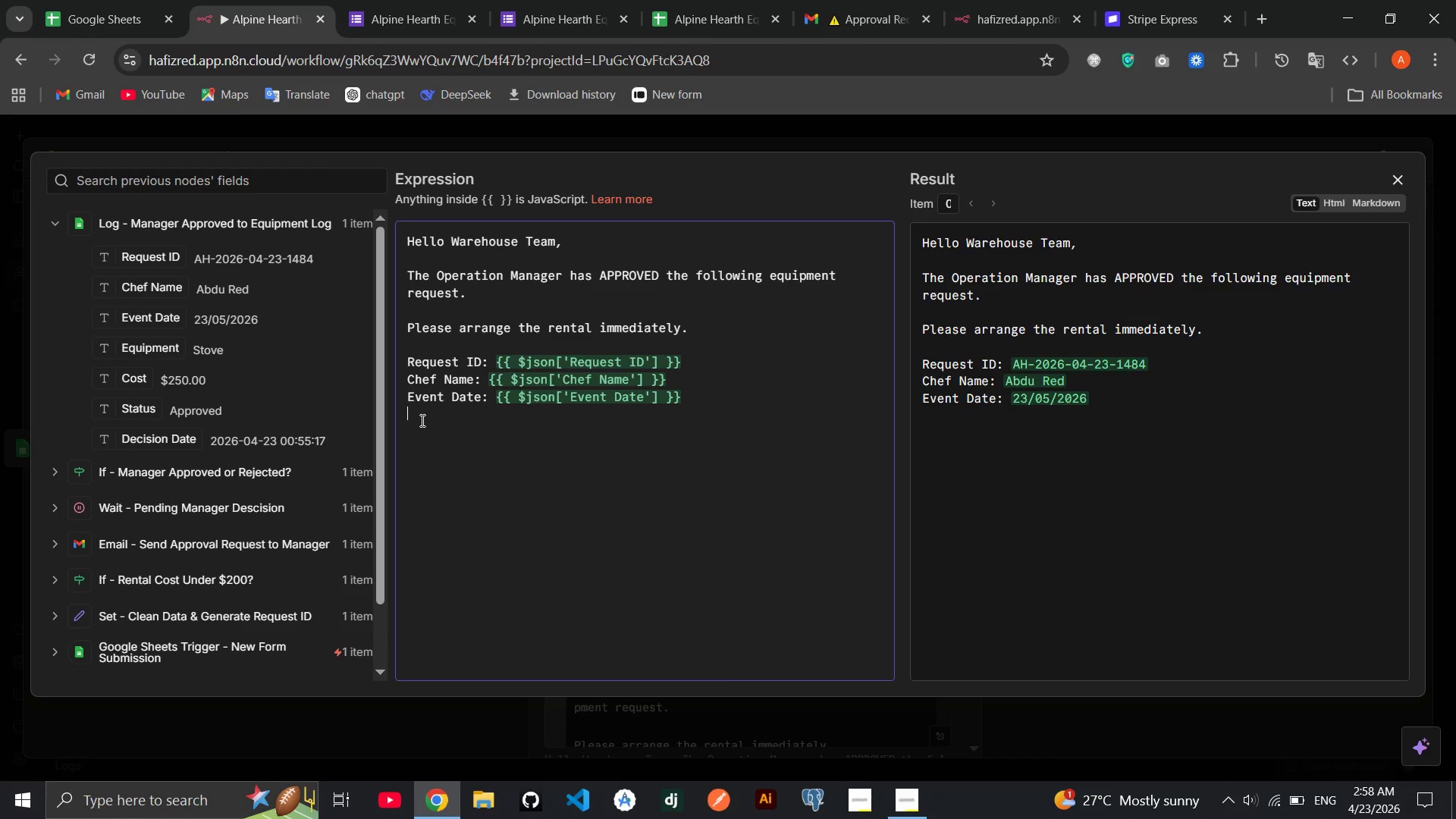 
double_click([421, 420])
 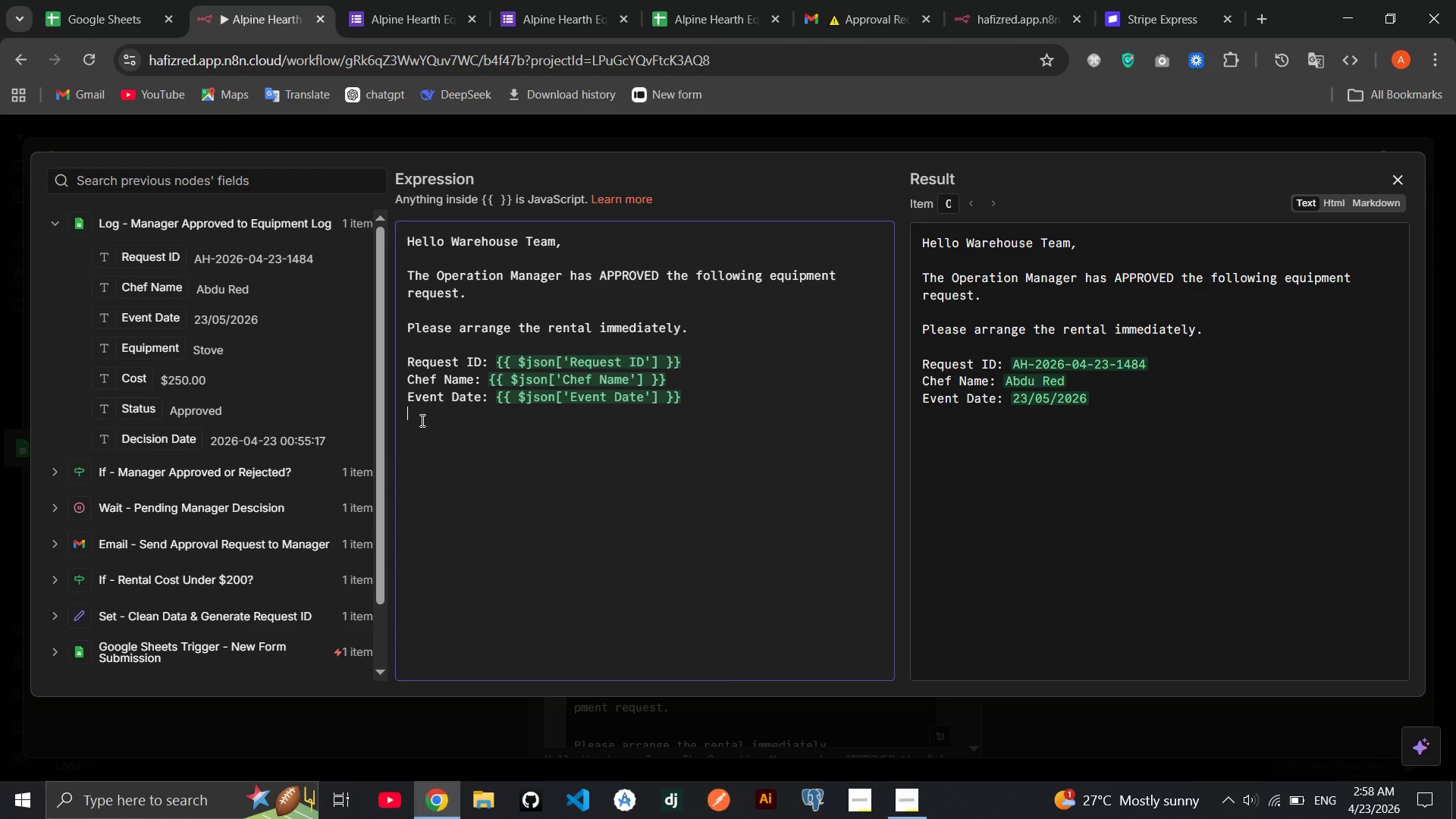 
triple_click([421, 420])
 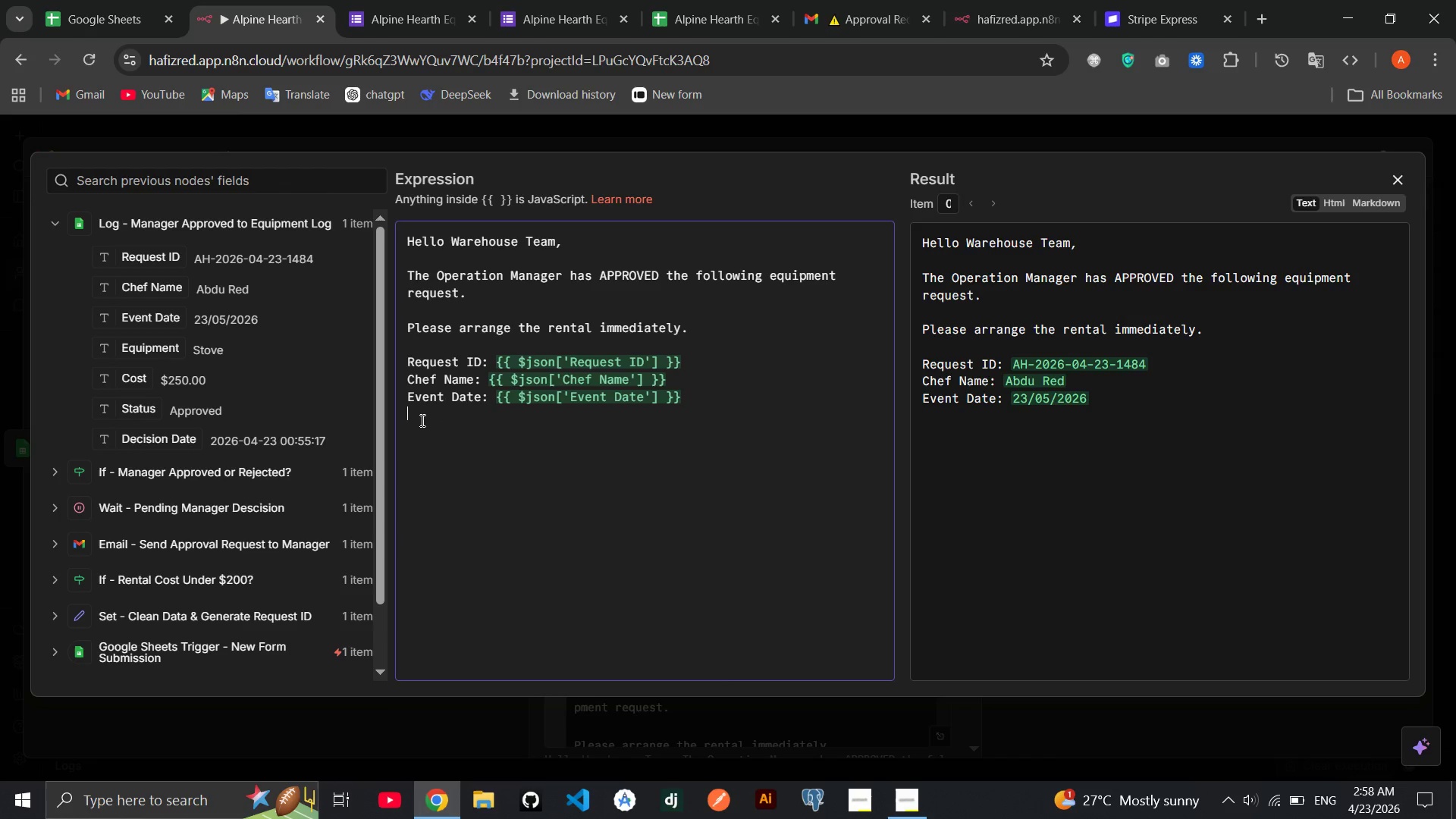 
triple_click([421, 420])
 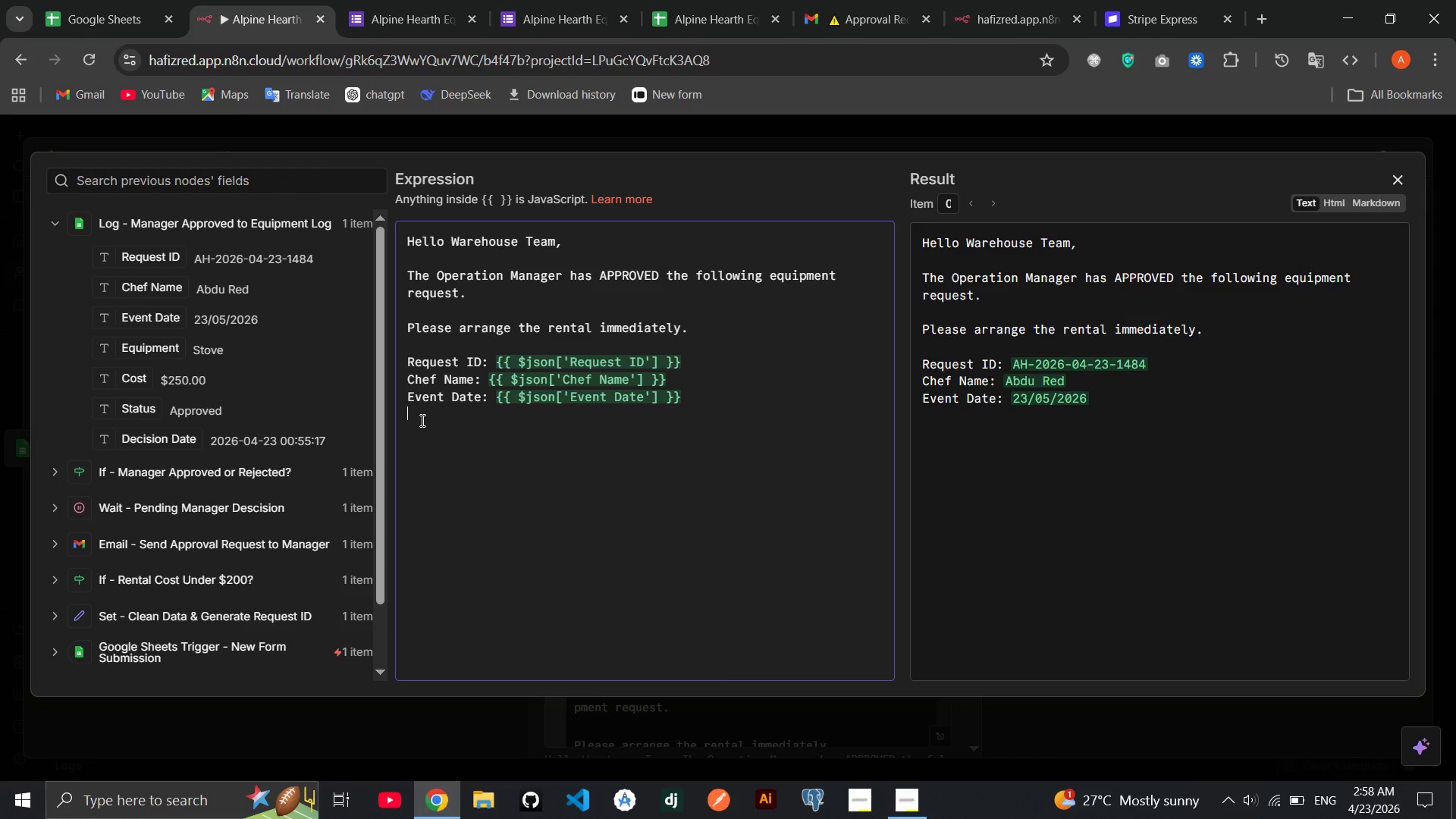 
triple_click([421, 420])
 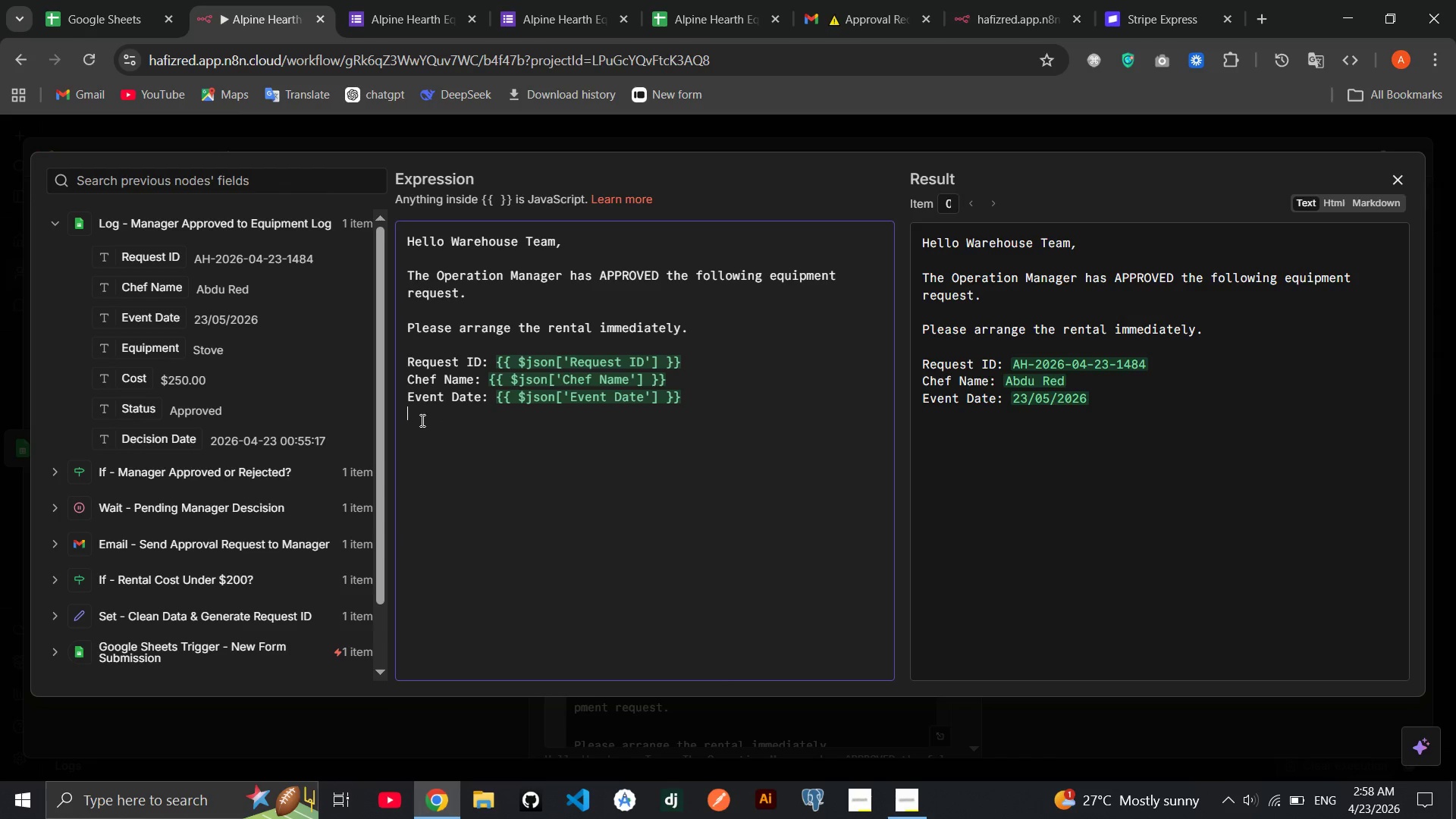 
triple_click([421, 420])
 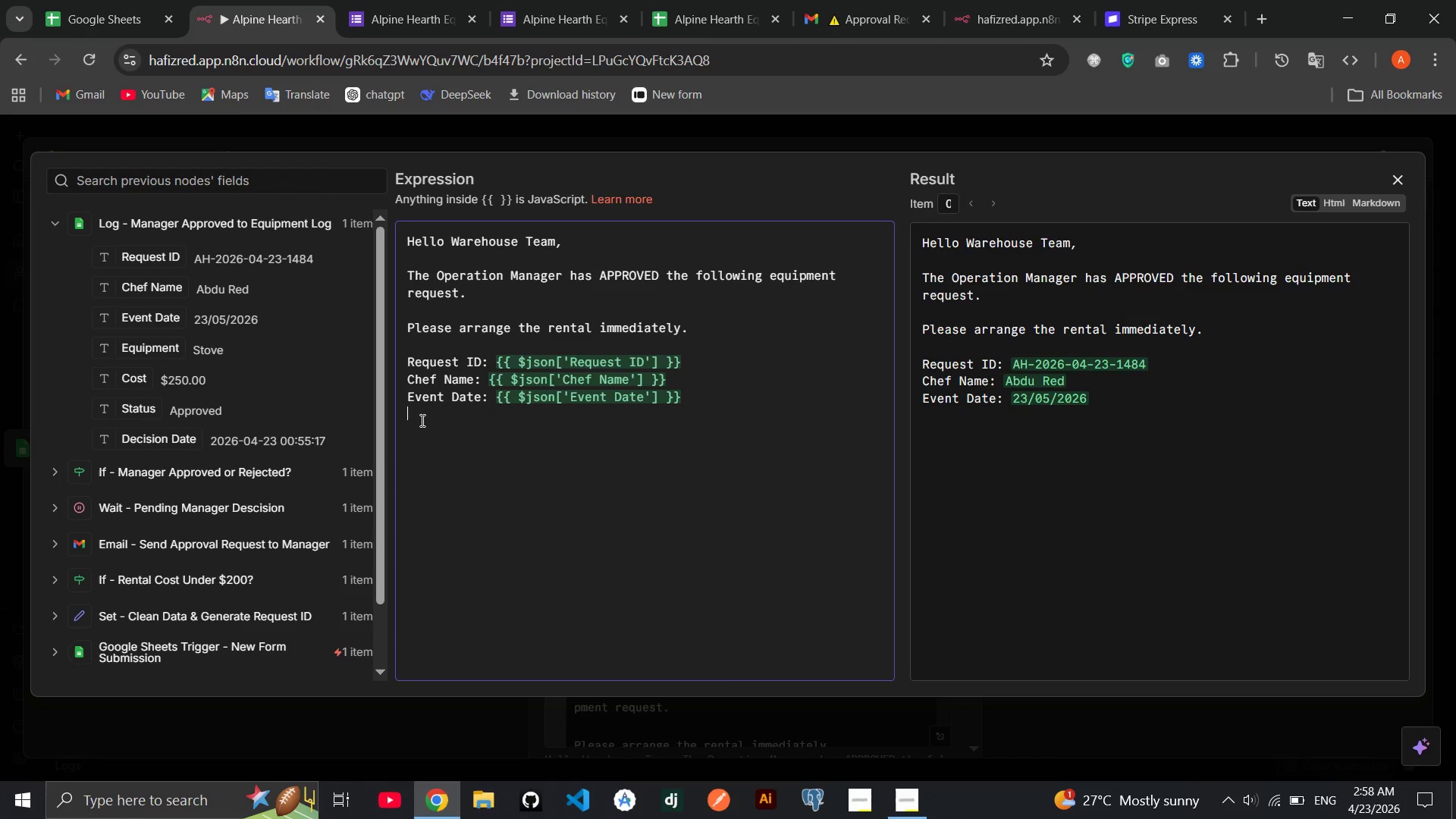 
triple_click([421, 420])
 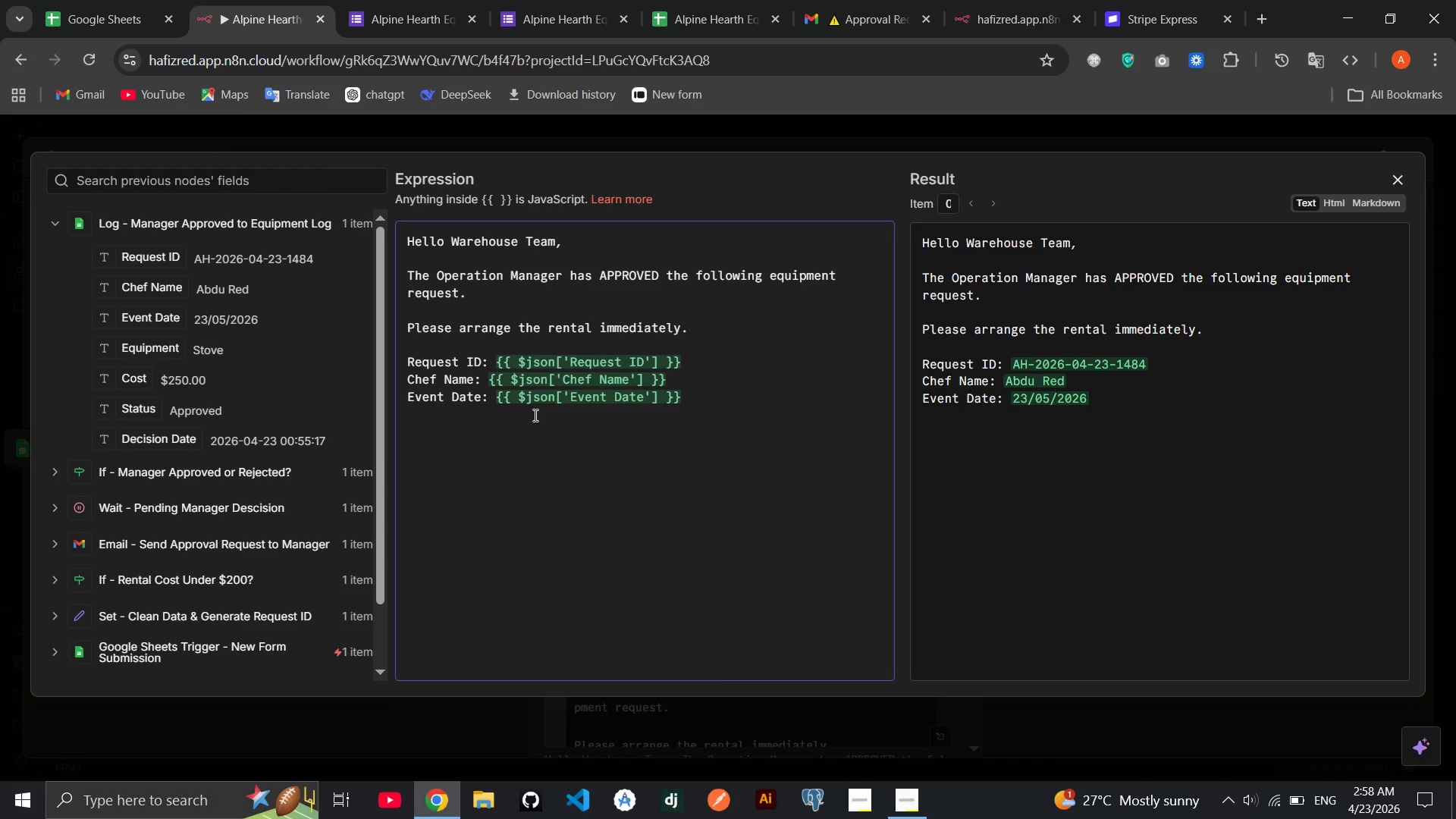 
double_click([534, 415])
 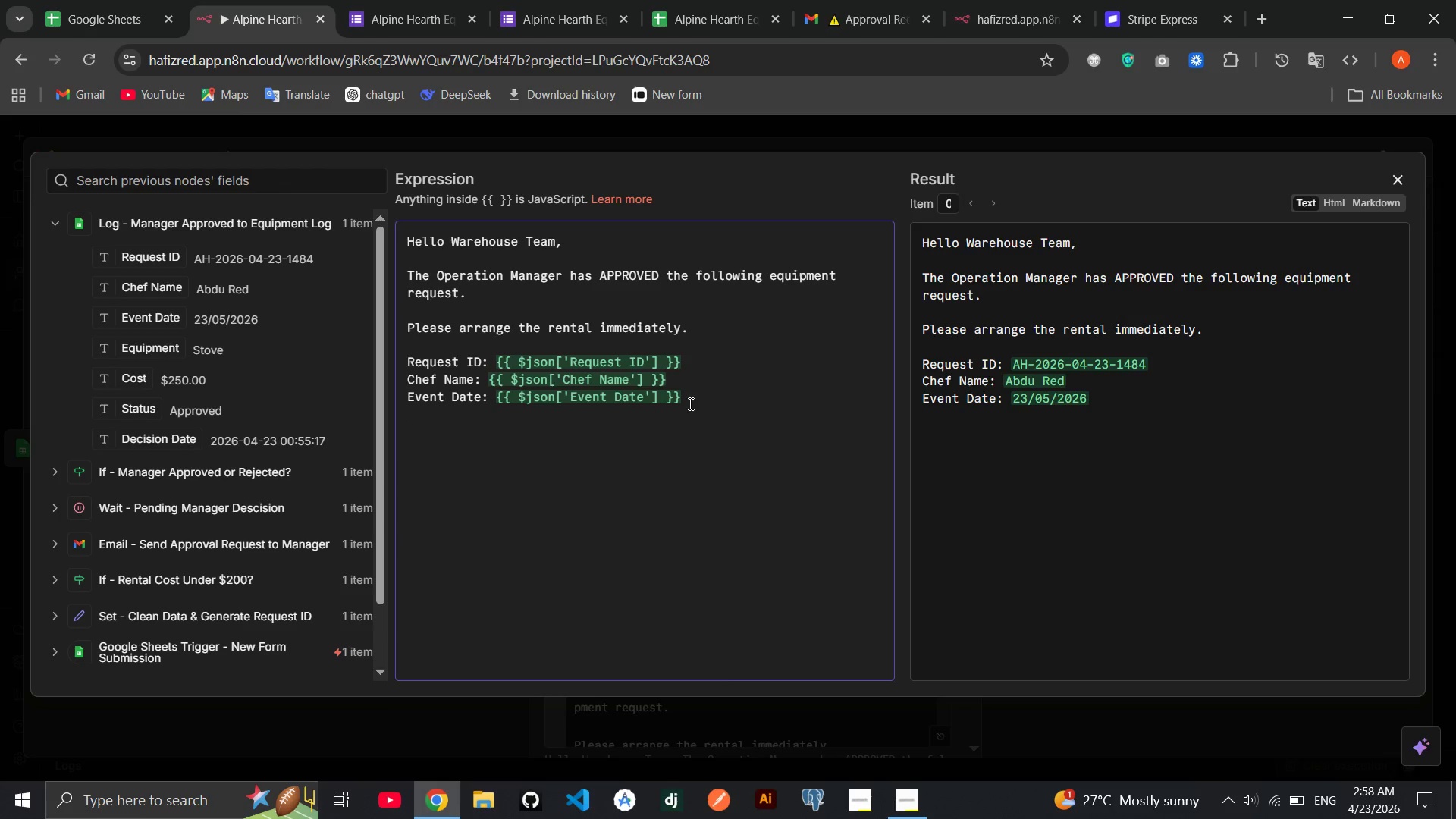 
left_click([689, 403])
 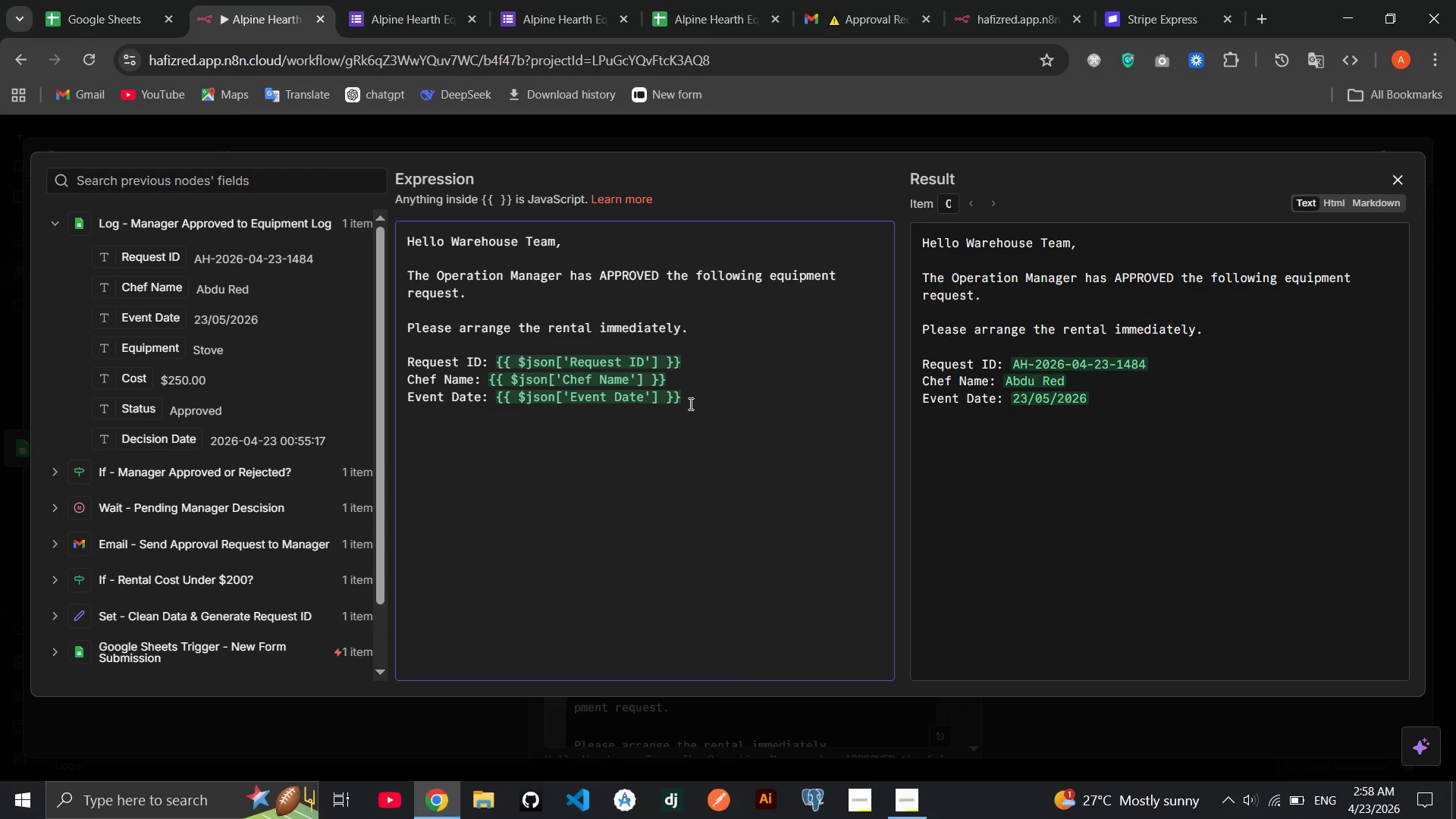 
key(Enter)
 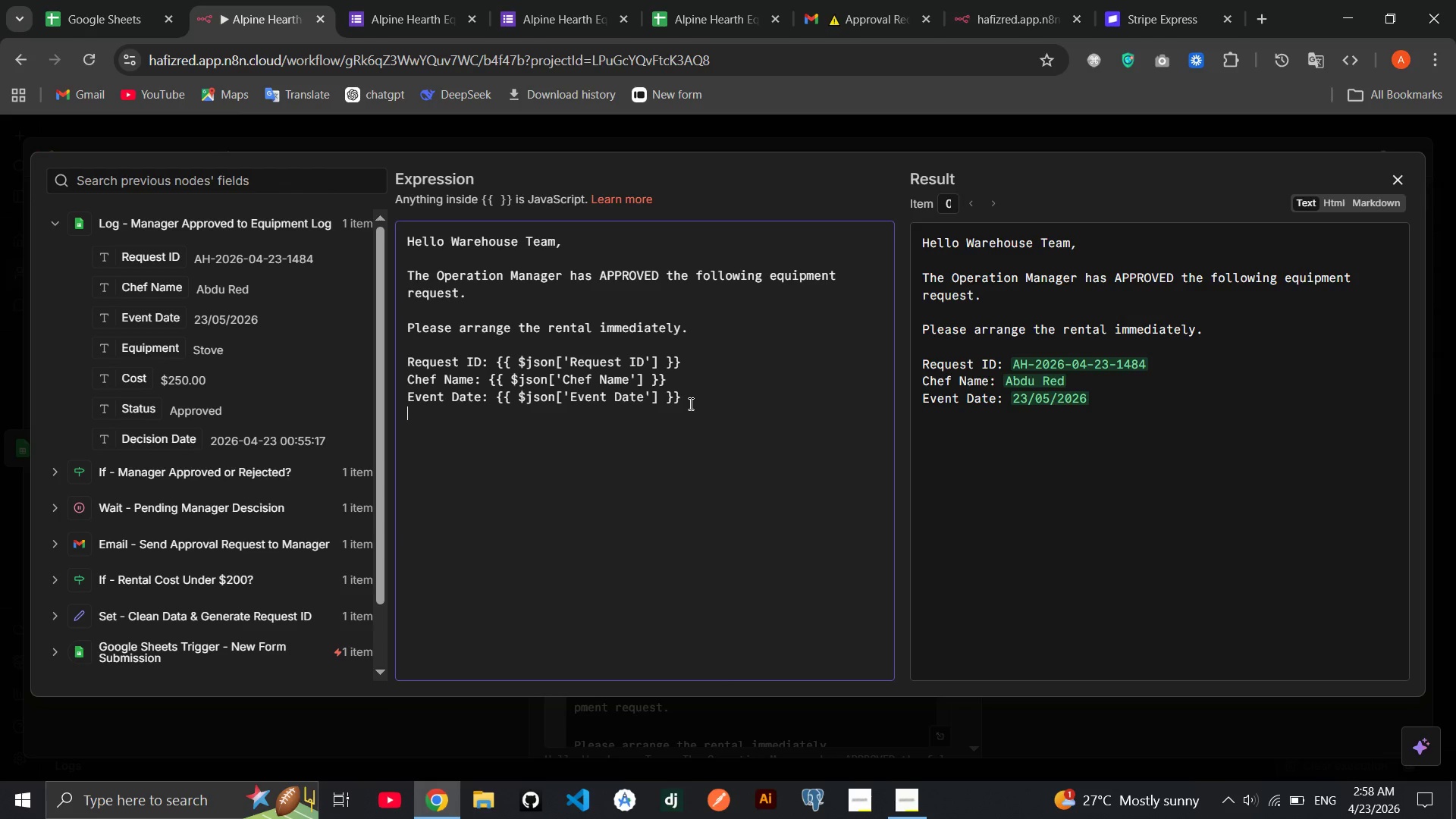 
type(Equipment: )
 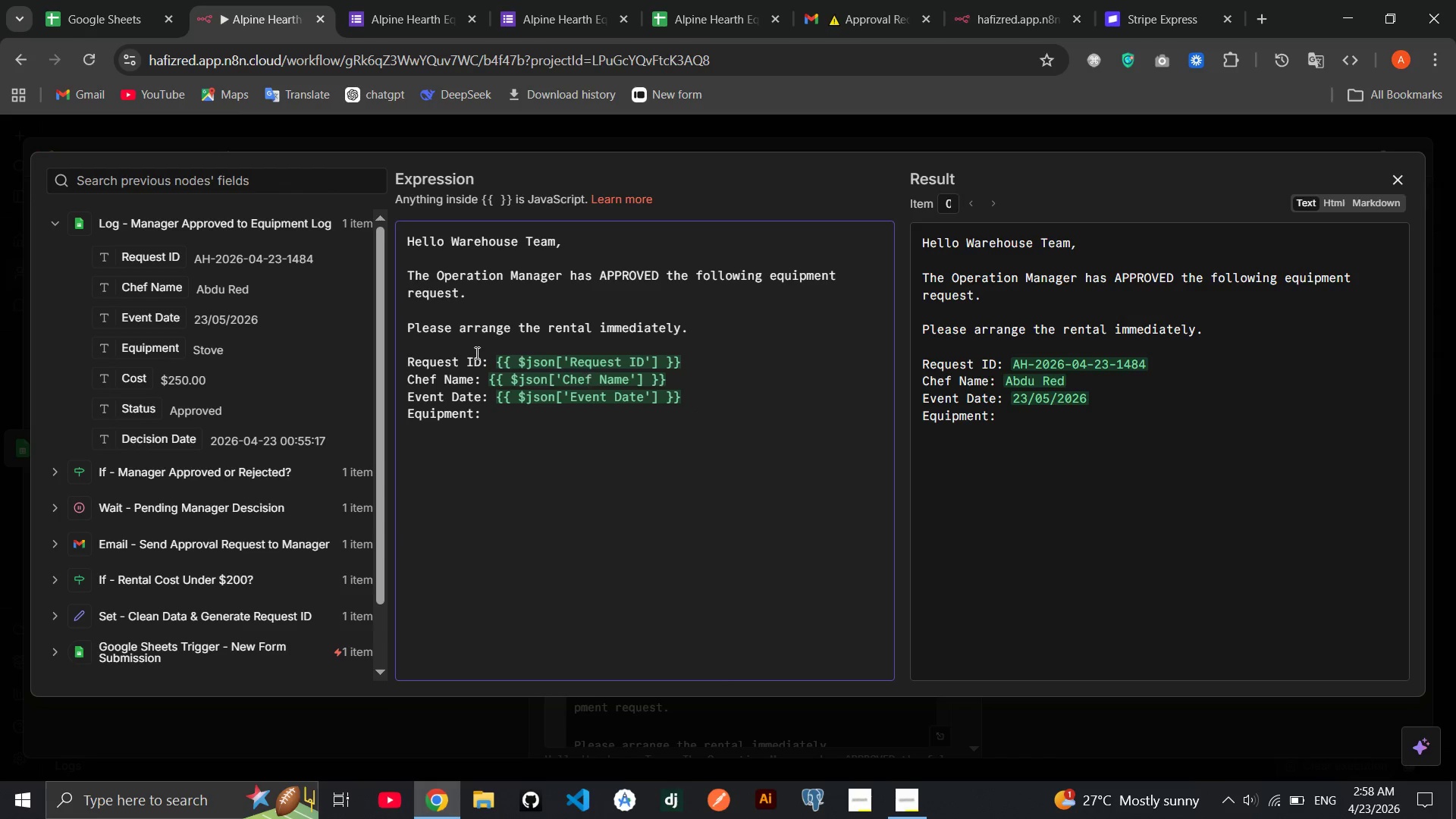 
left_click_drag(start_coordinate=[151, 353], to_coordinate=[543, 414])
 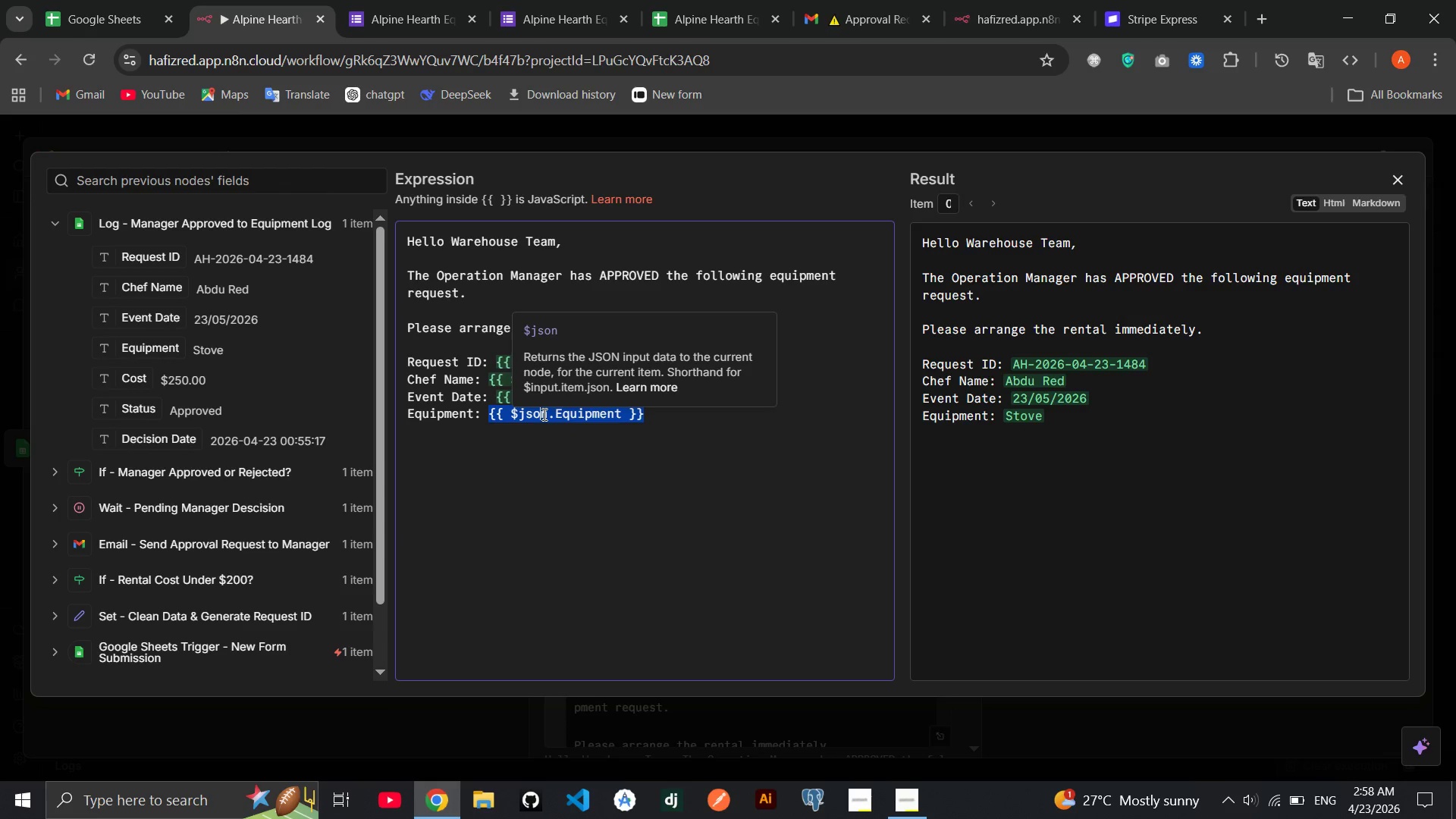 
key(End)
 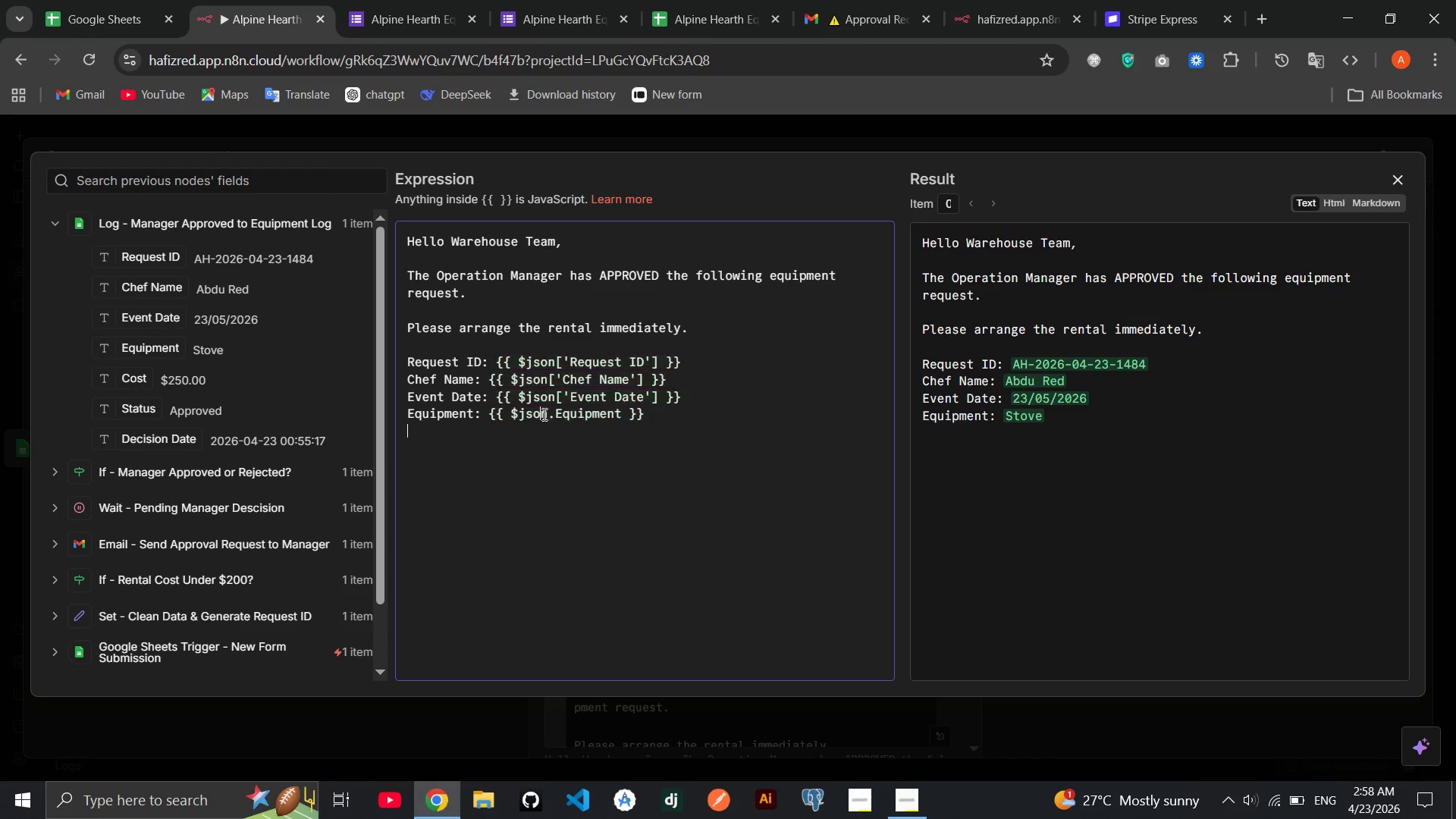 
key(Enter)
 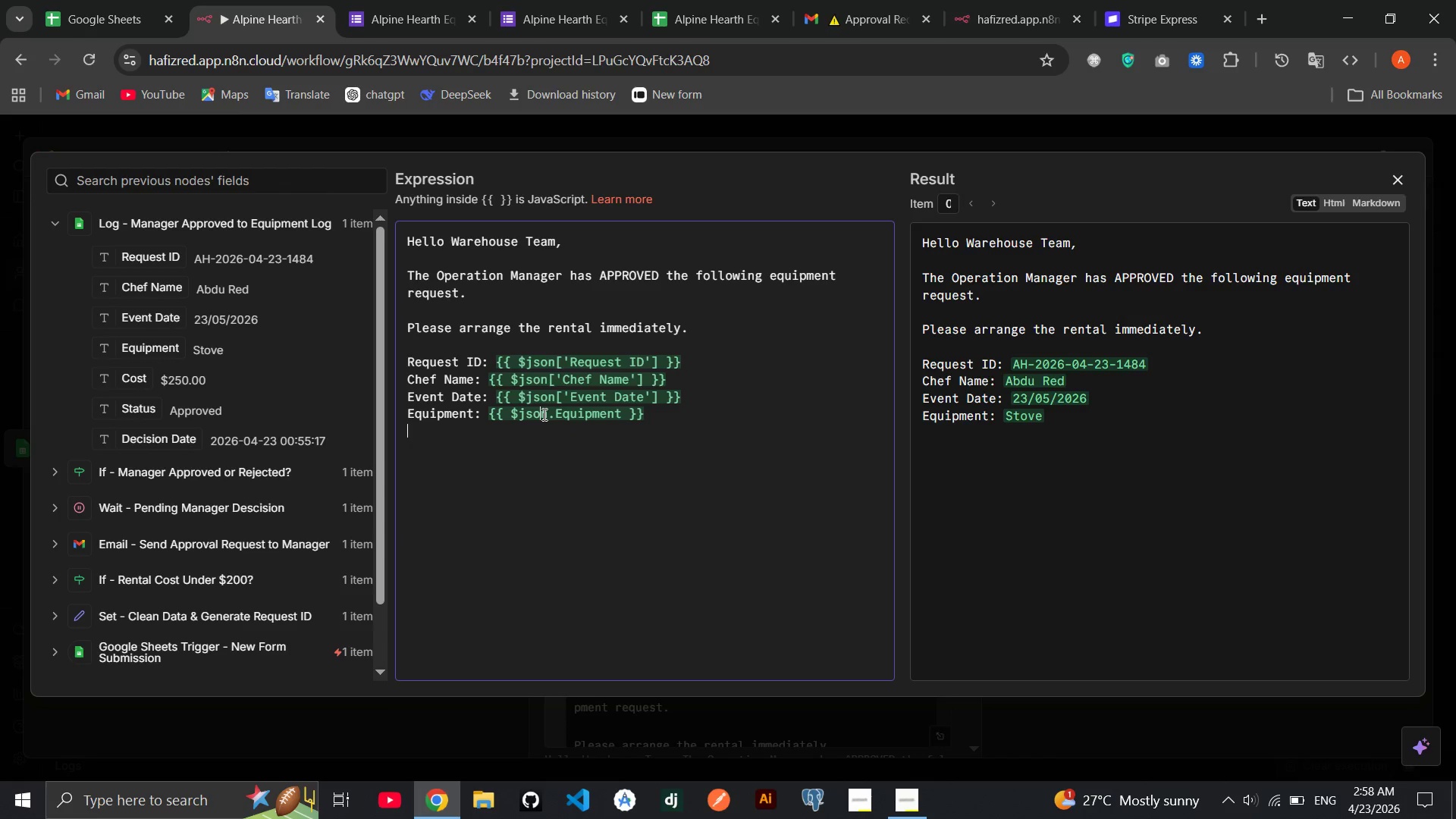 
type(Cosr)
key(Backspace)
type(t: )
 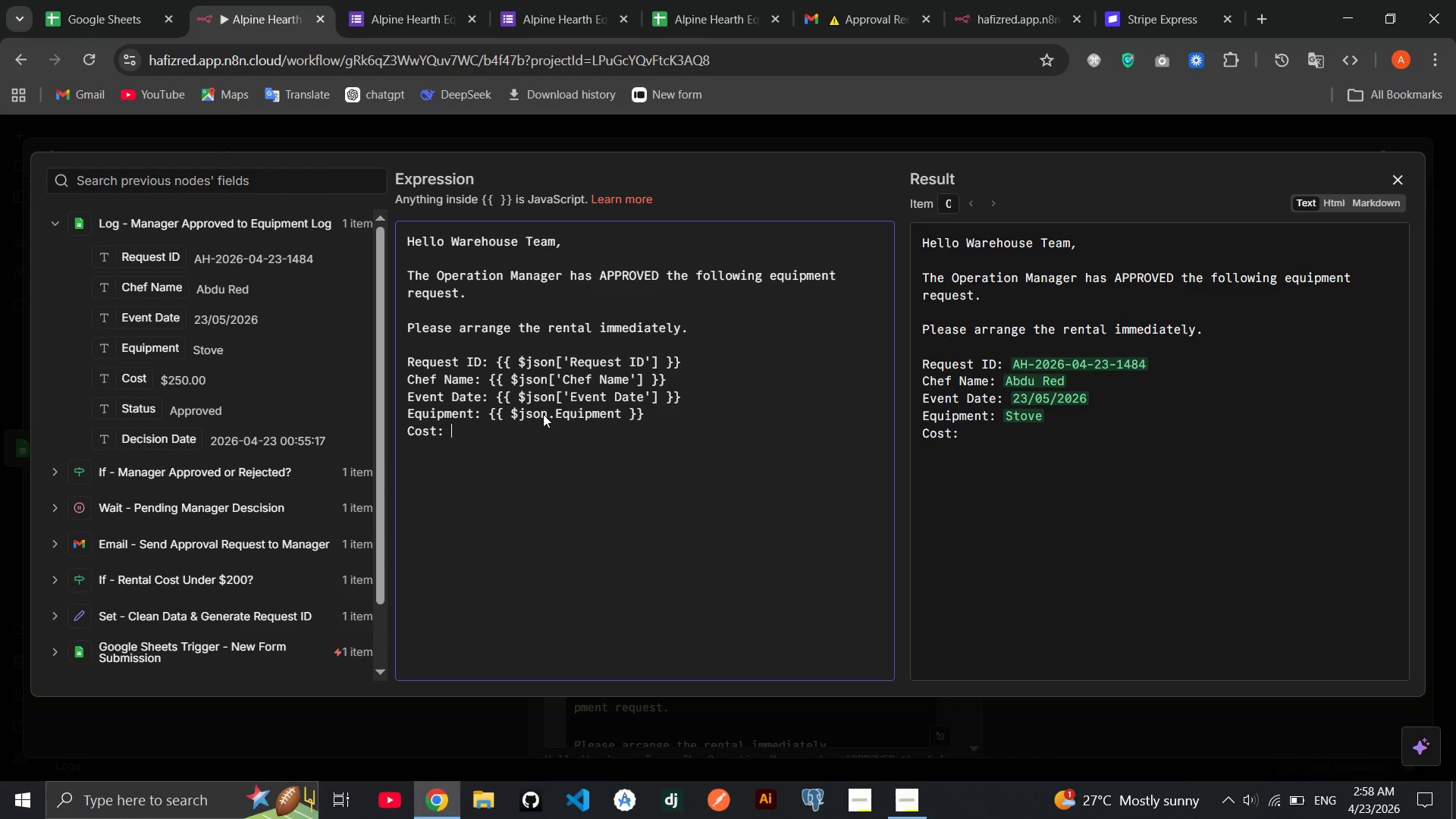 
left_click_drag(start_coordinate=[135, 381], to_coordinate=[466, 433])
 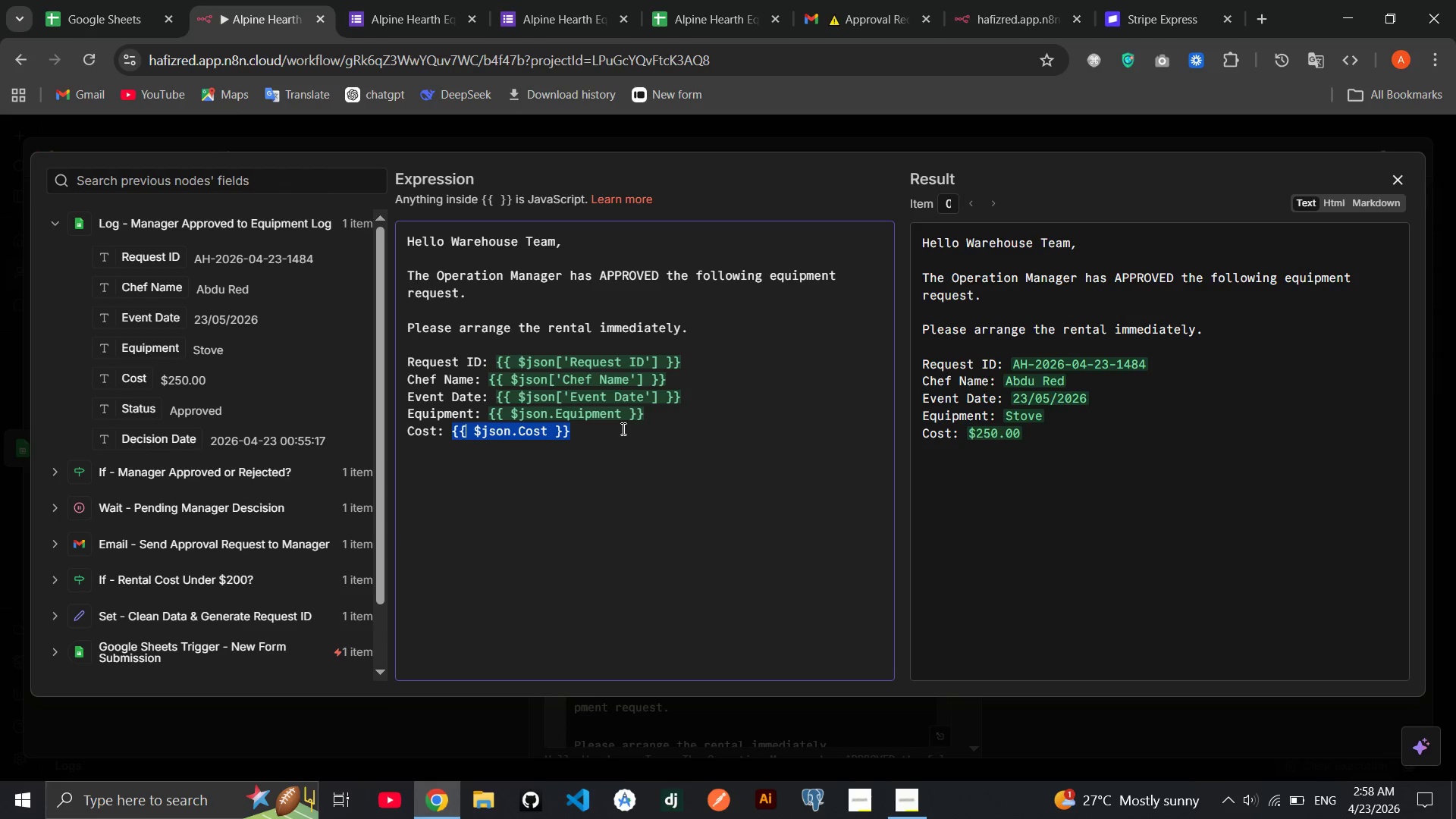 
left_click([622, 428])
 